 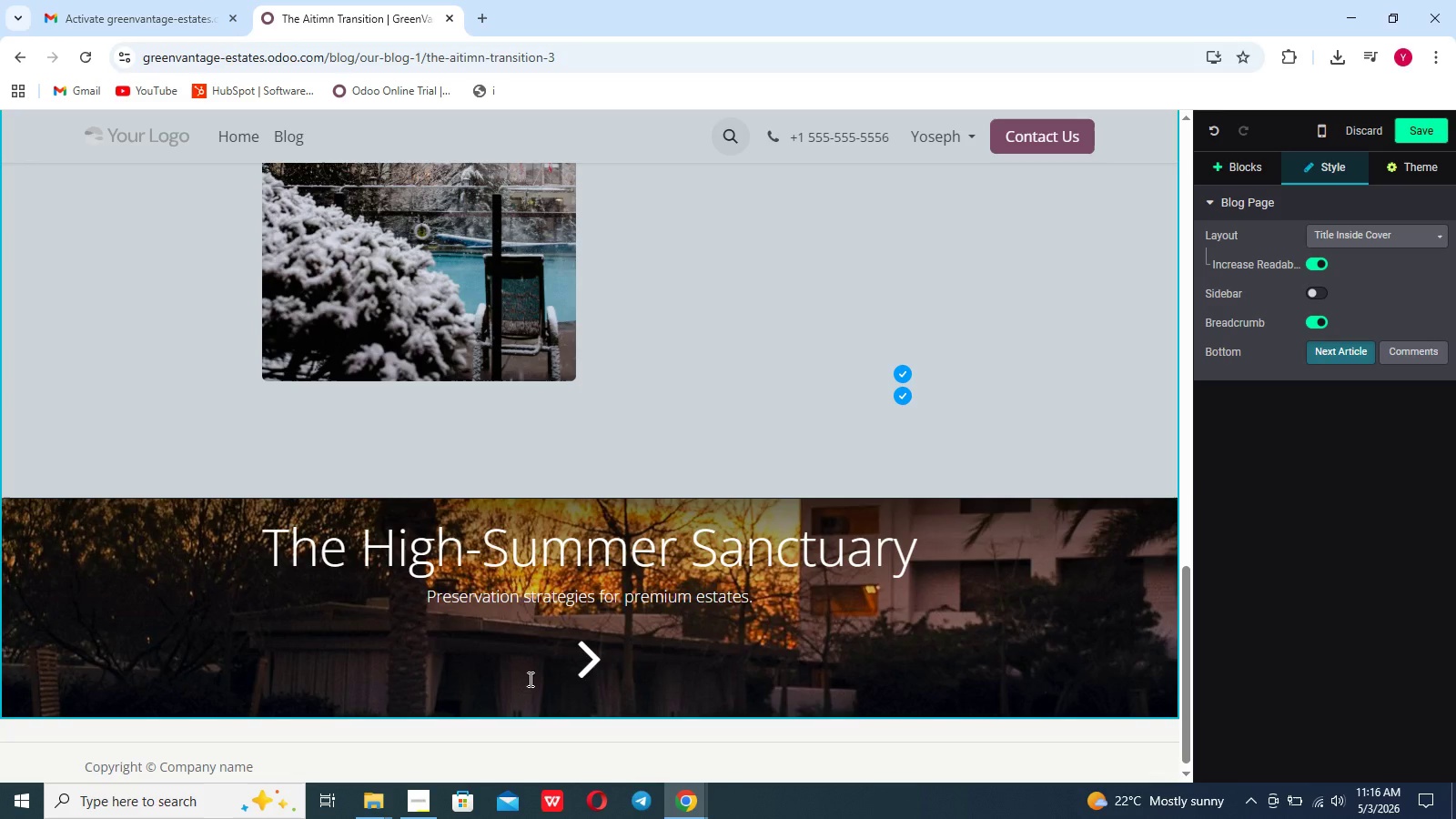 
right_click([529, 679])
 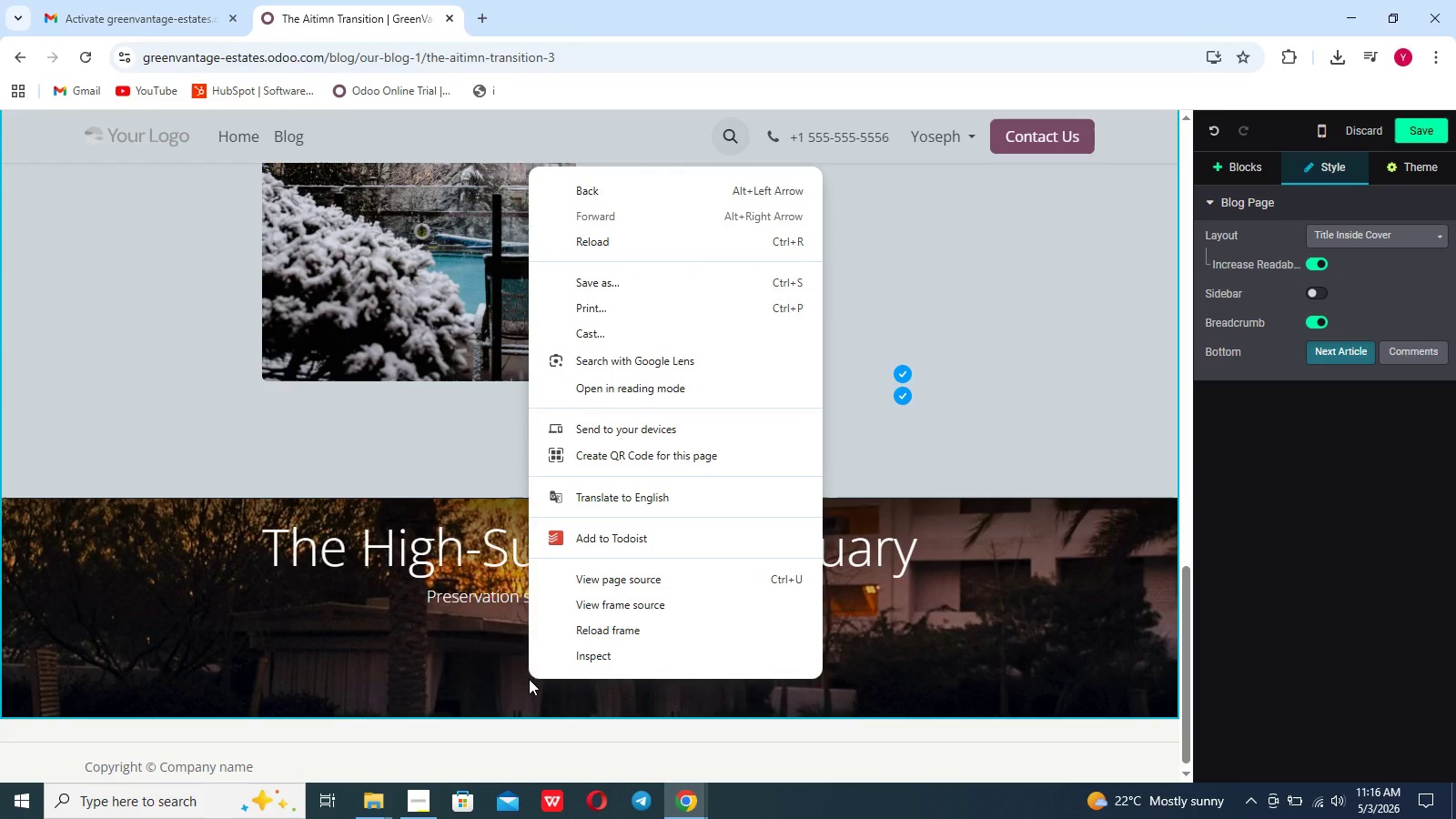 
wait(18.91)
 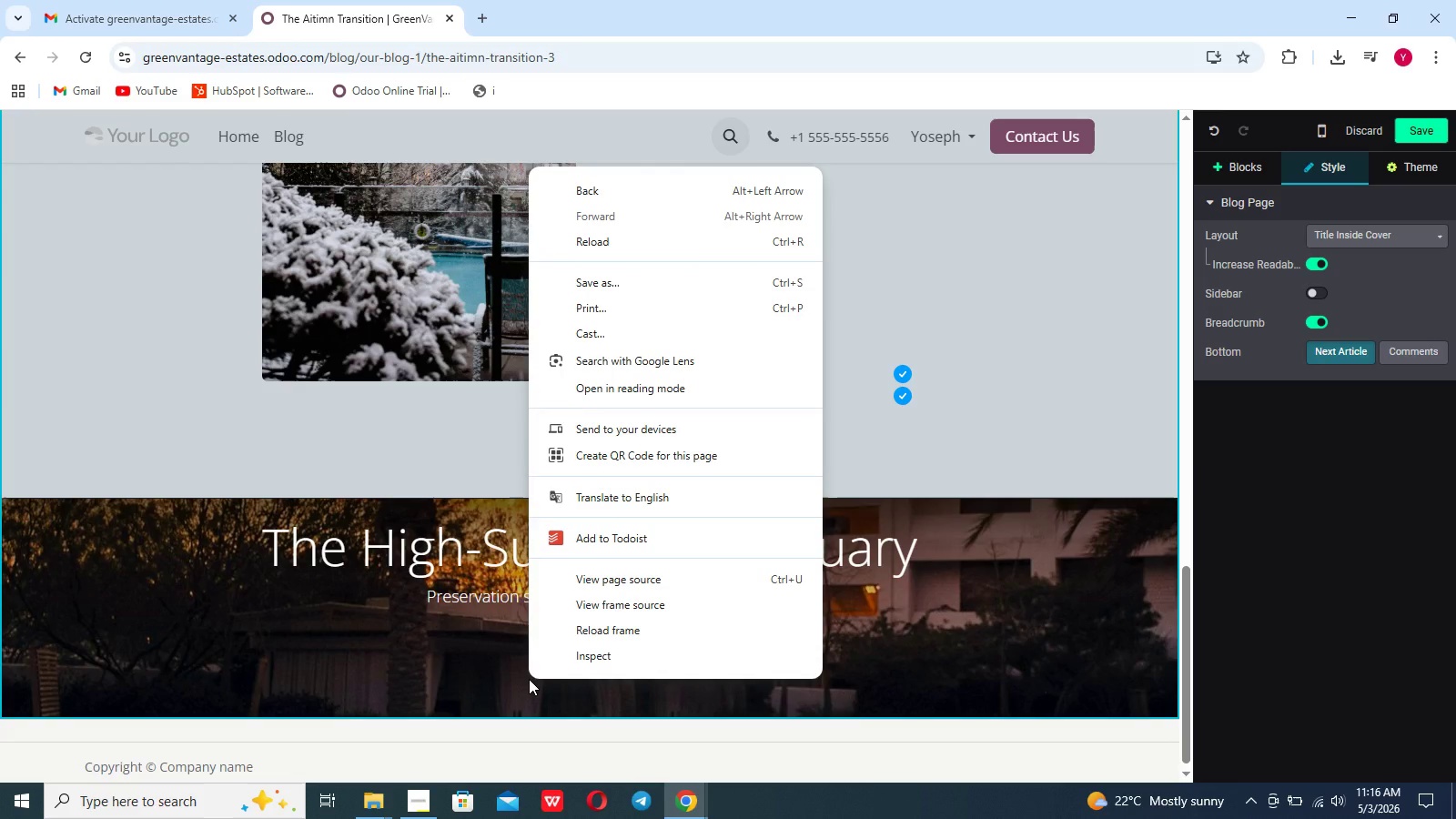 
left_click([977, 410])
 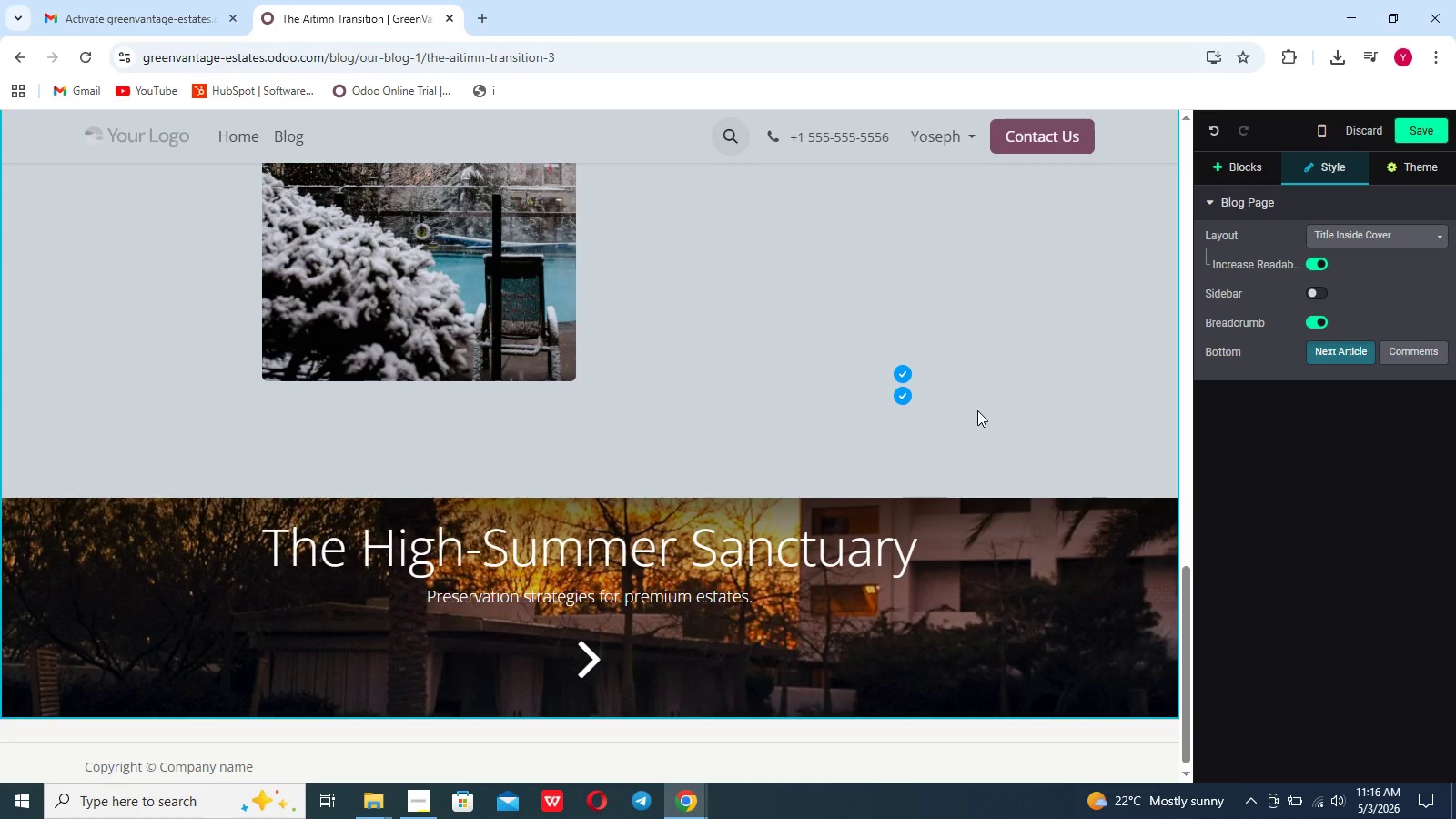 
left_click([977, 410])
 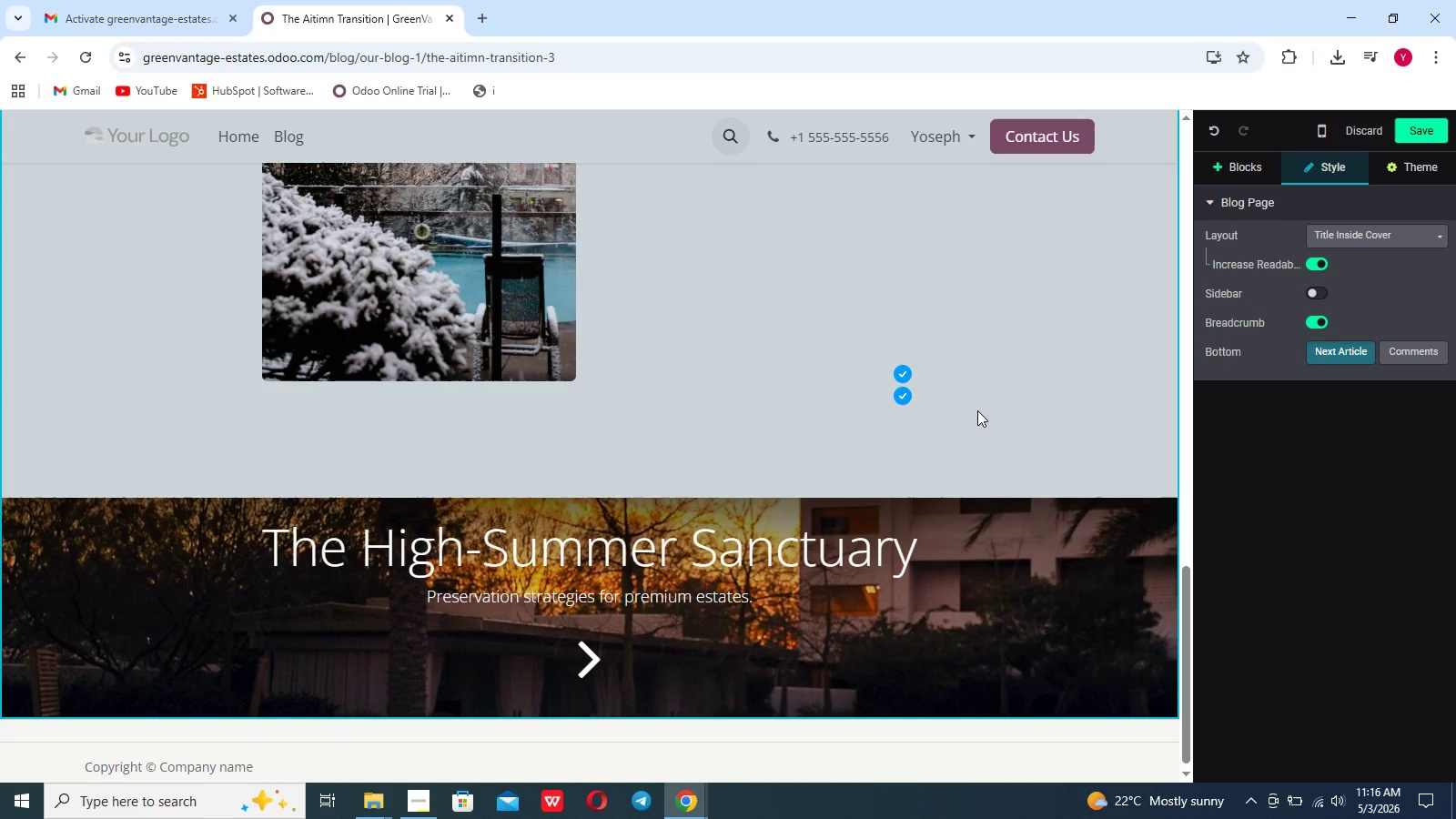 
wait(11.22)
 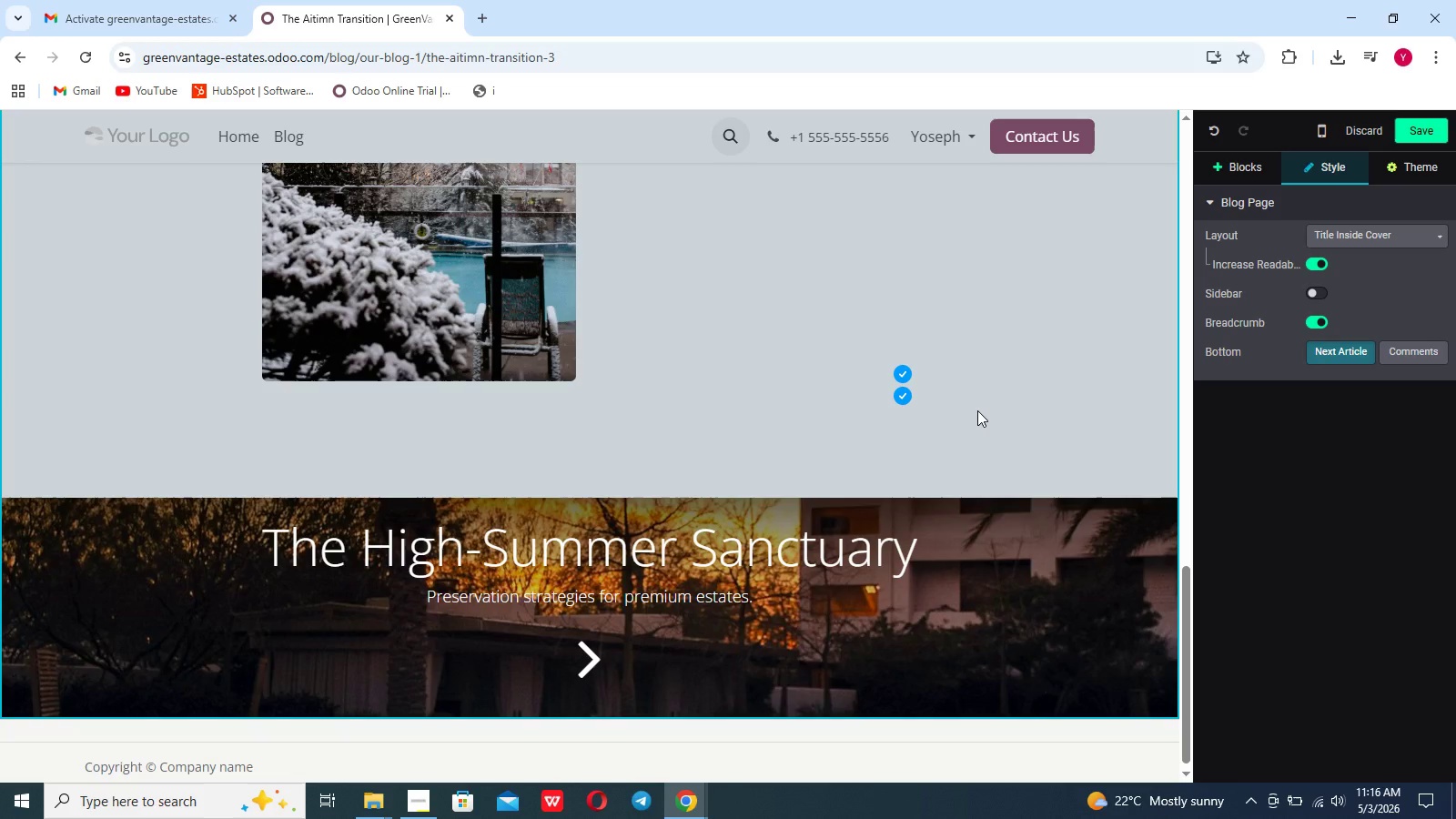 
left_click([1256, 144])
 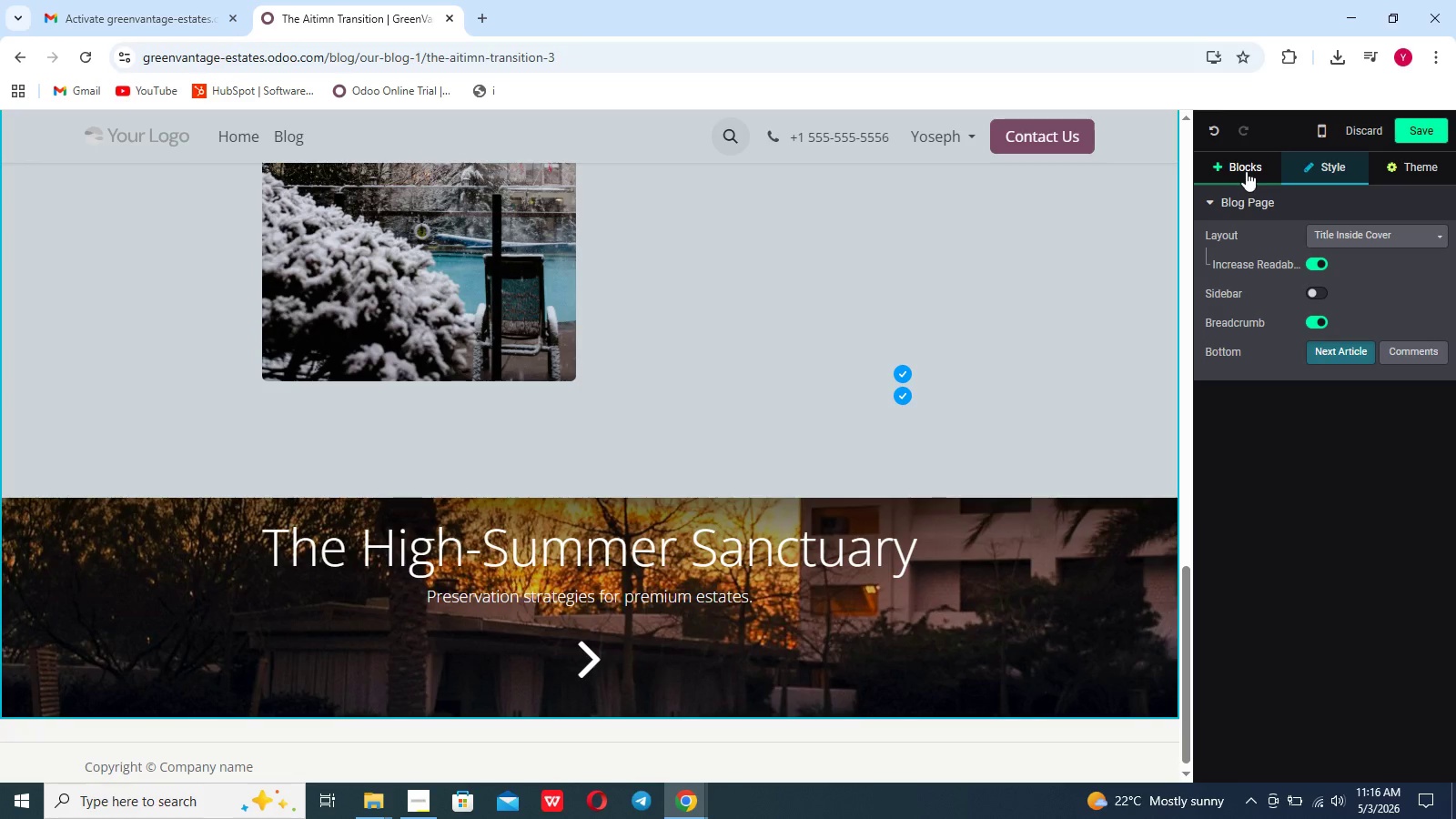 
left_click([1246, 171])
 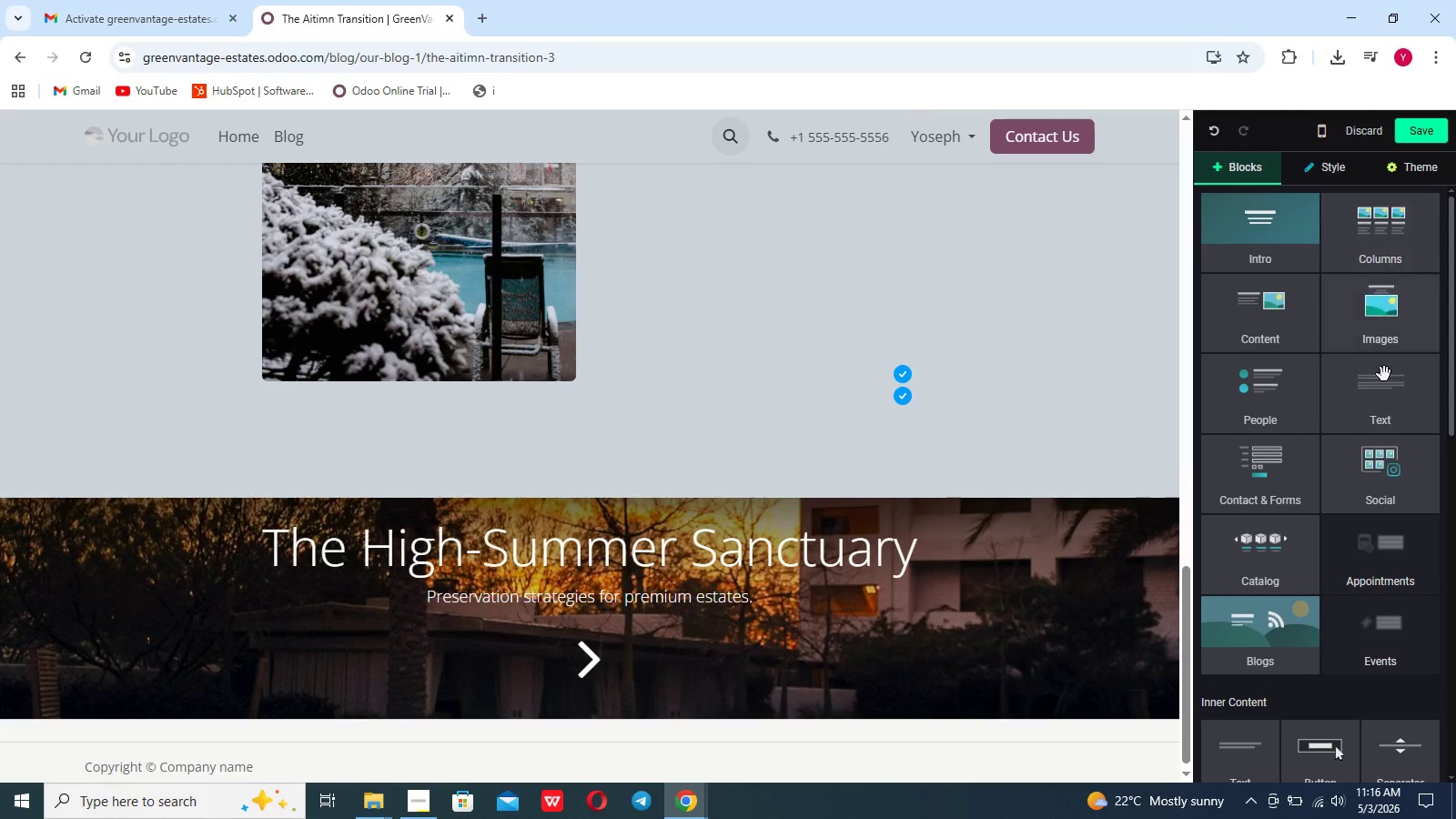 
left_click([1385, 388])
 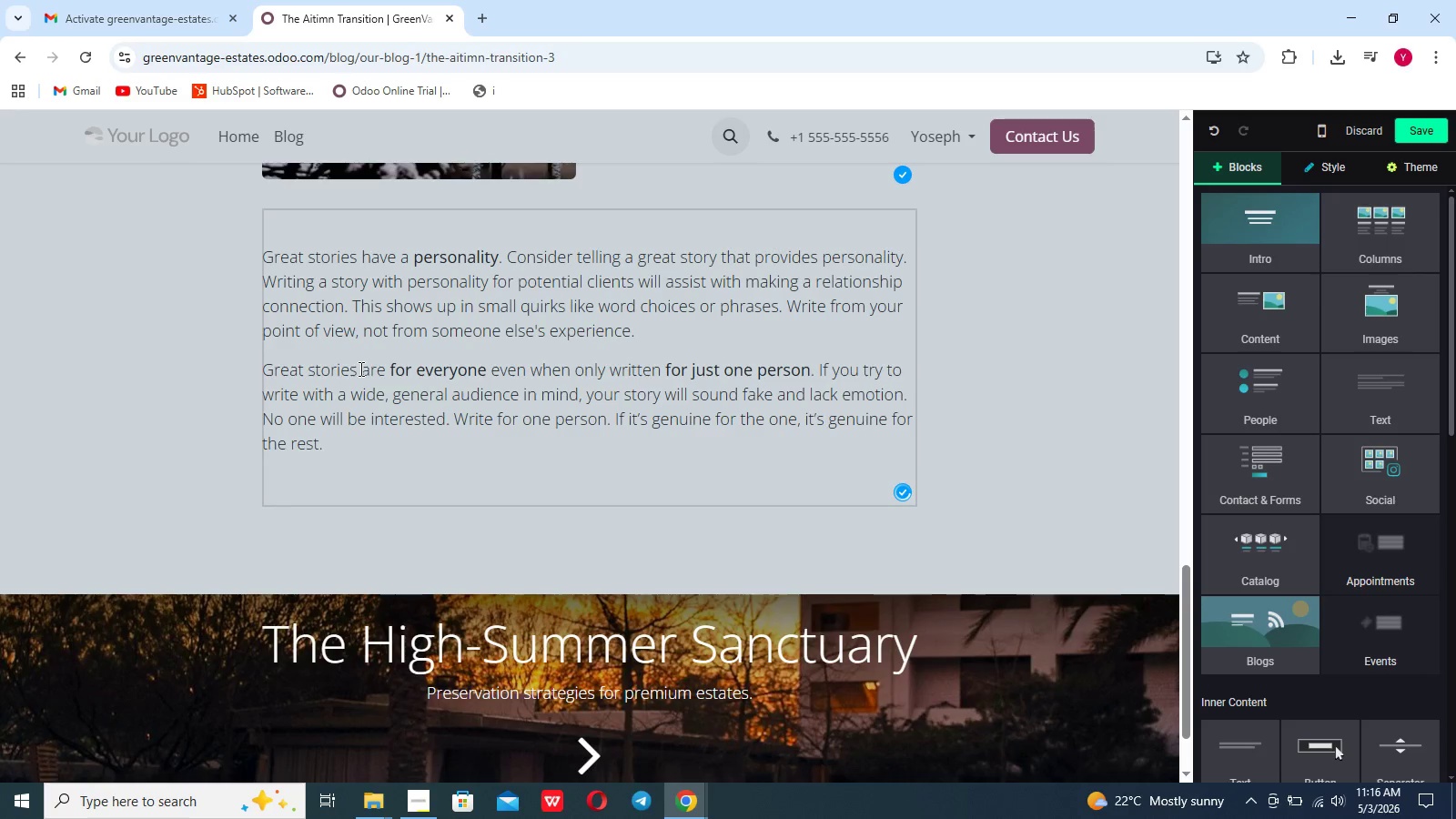 
left_click_drag(start_coordinate=[351, 446], to_coordinate=[255, 237])
 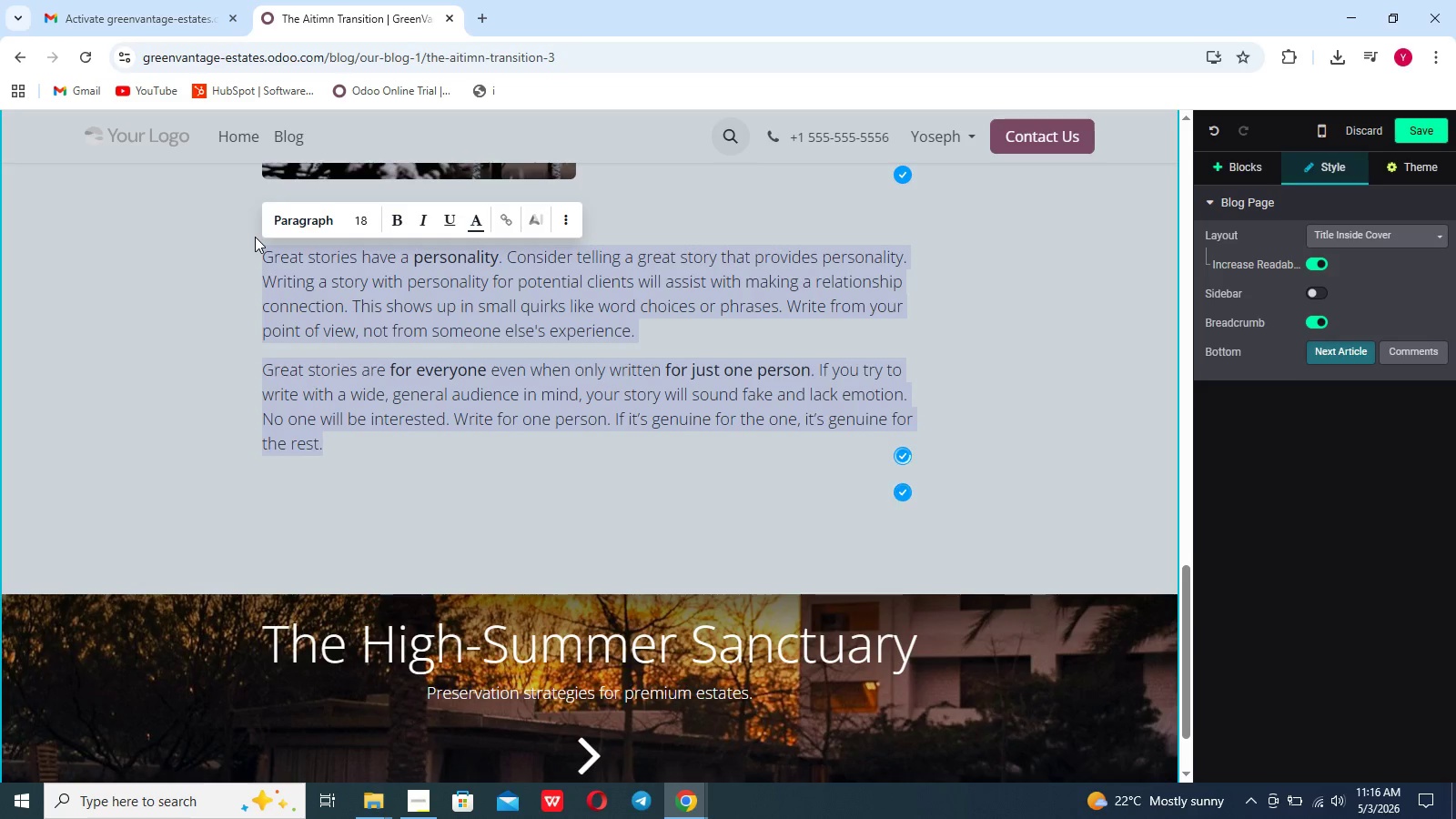 
key(Backspace)
 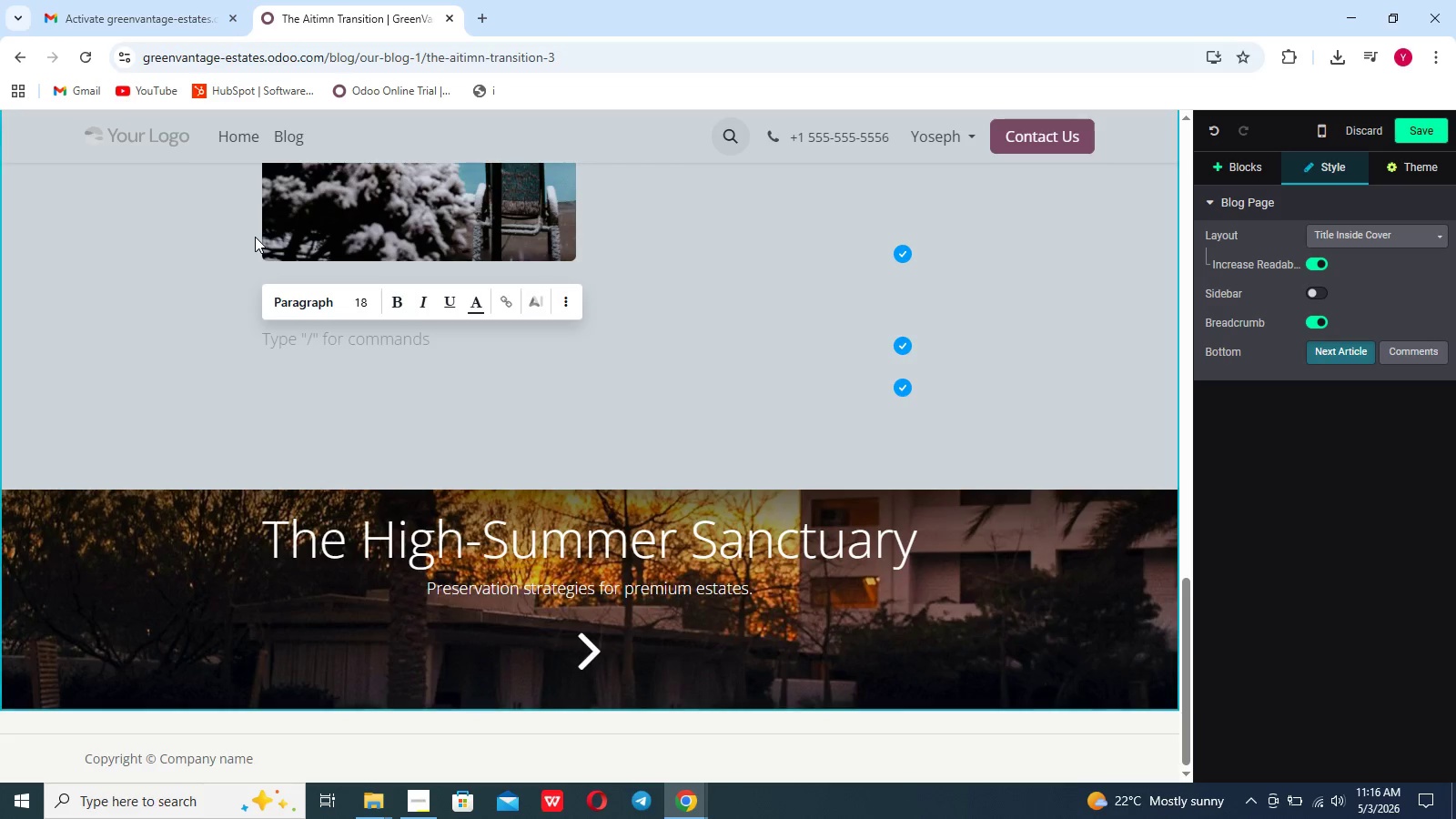 
key(Slash)
 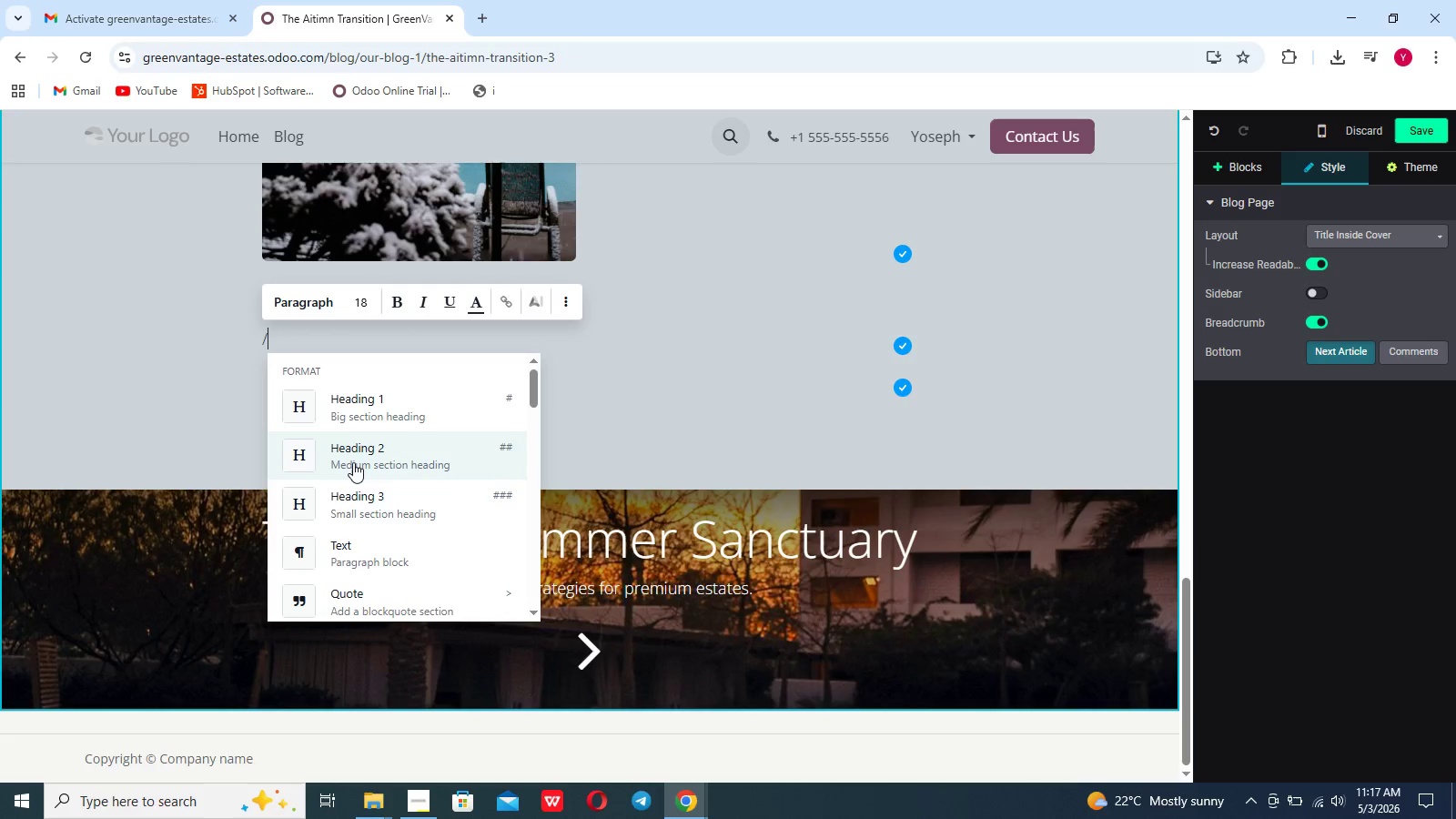 
scroll: coordinate [356, 500], scroll_direction: down, amount: 12.0
 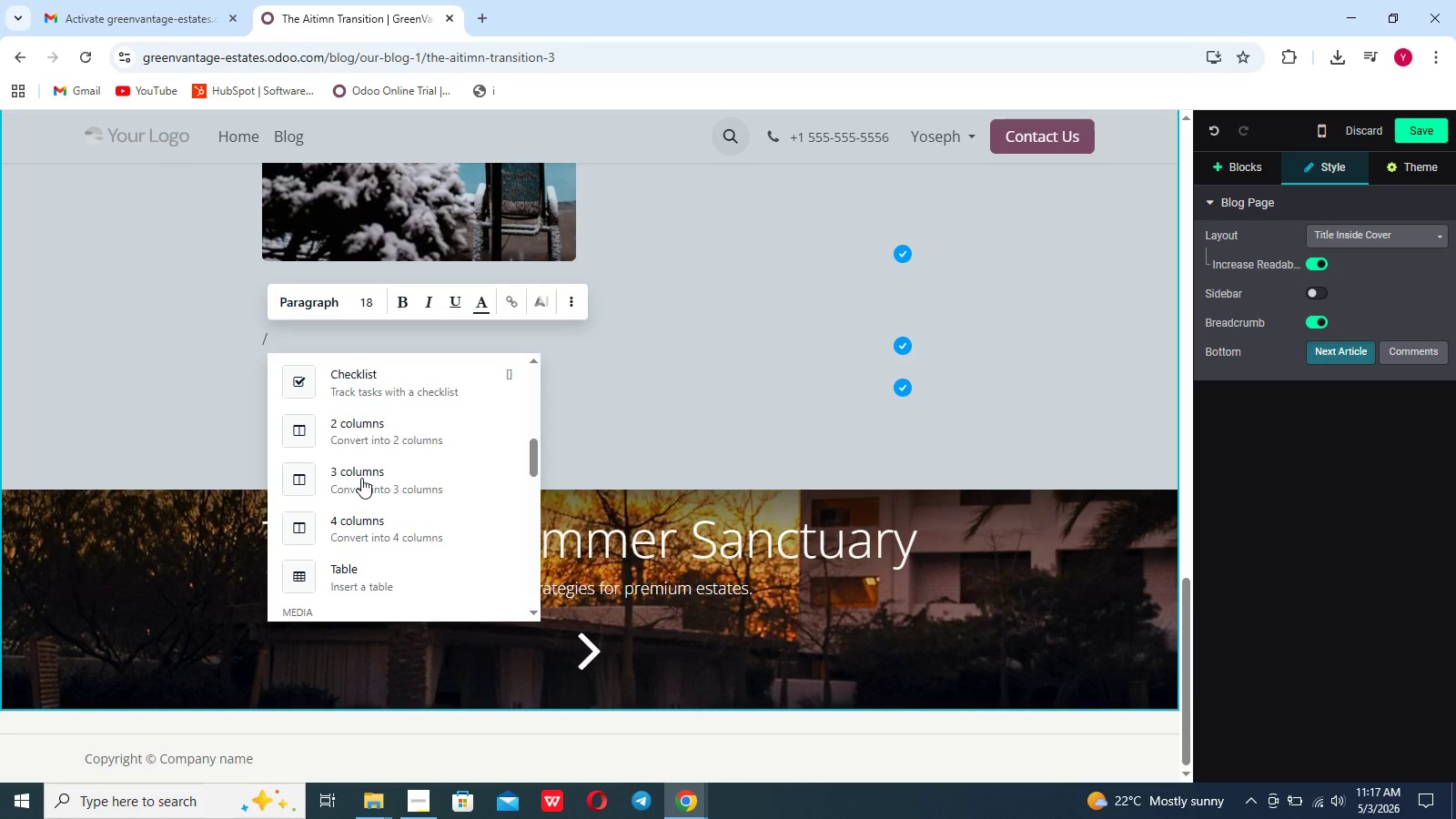 
left_click([361, 478])
 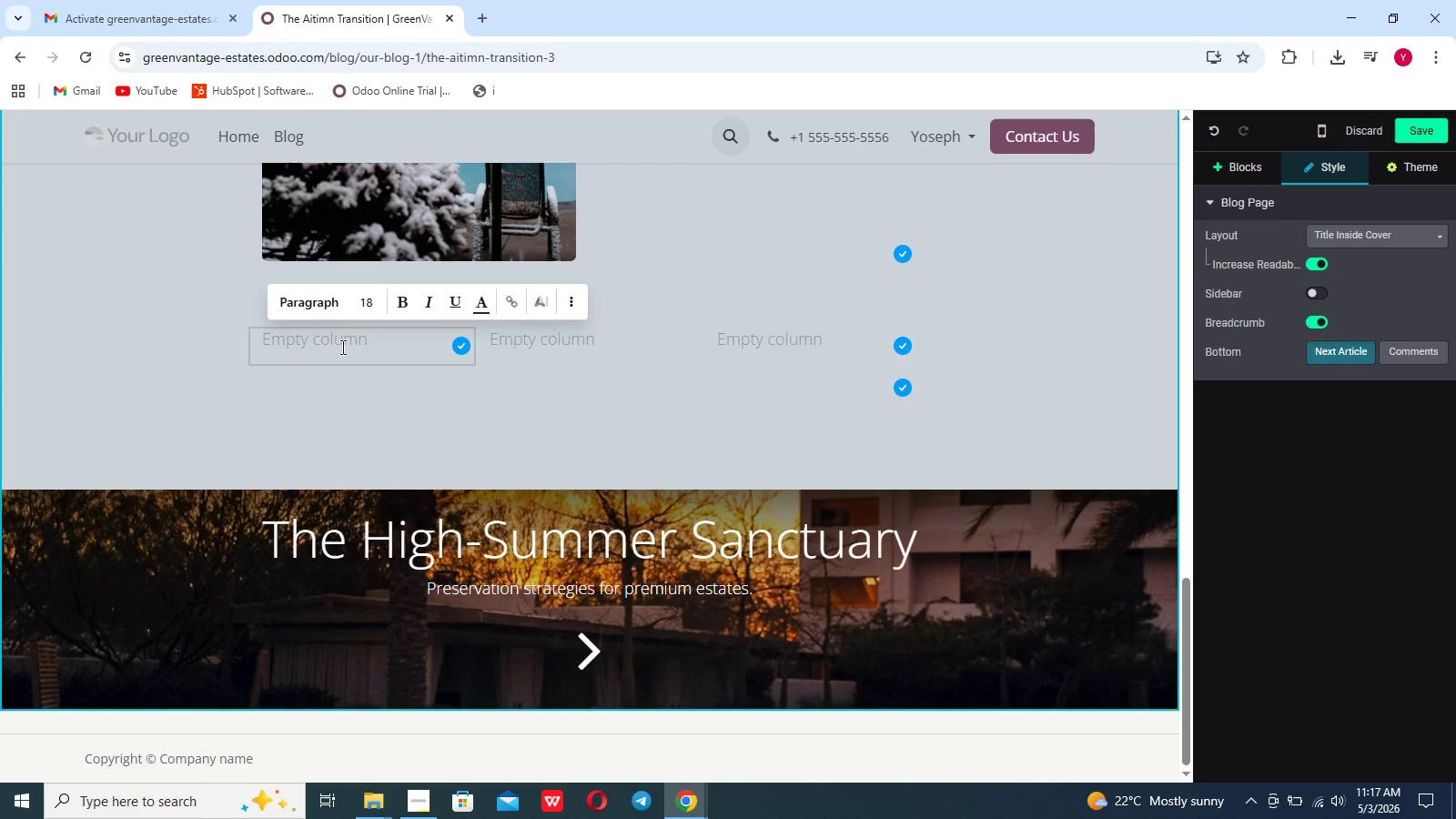 
wait(5.38)
 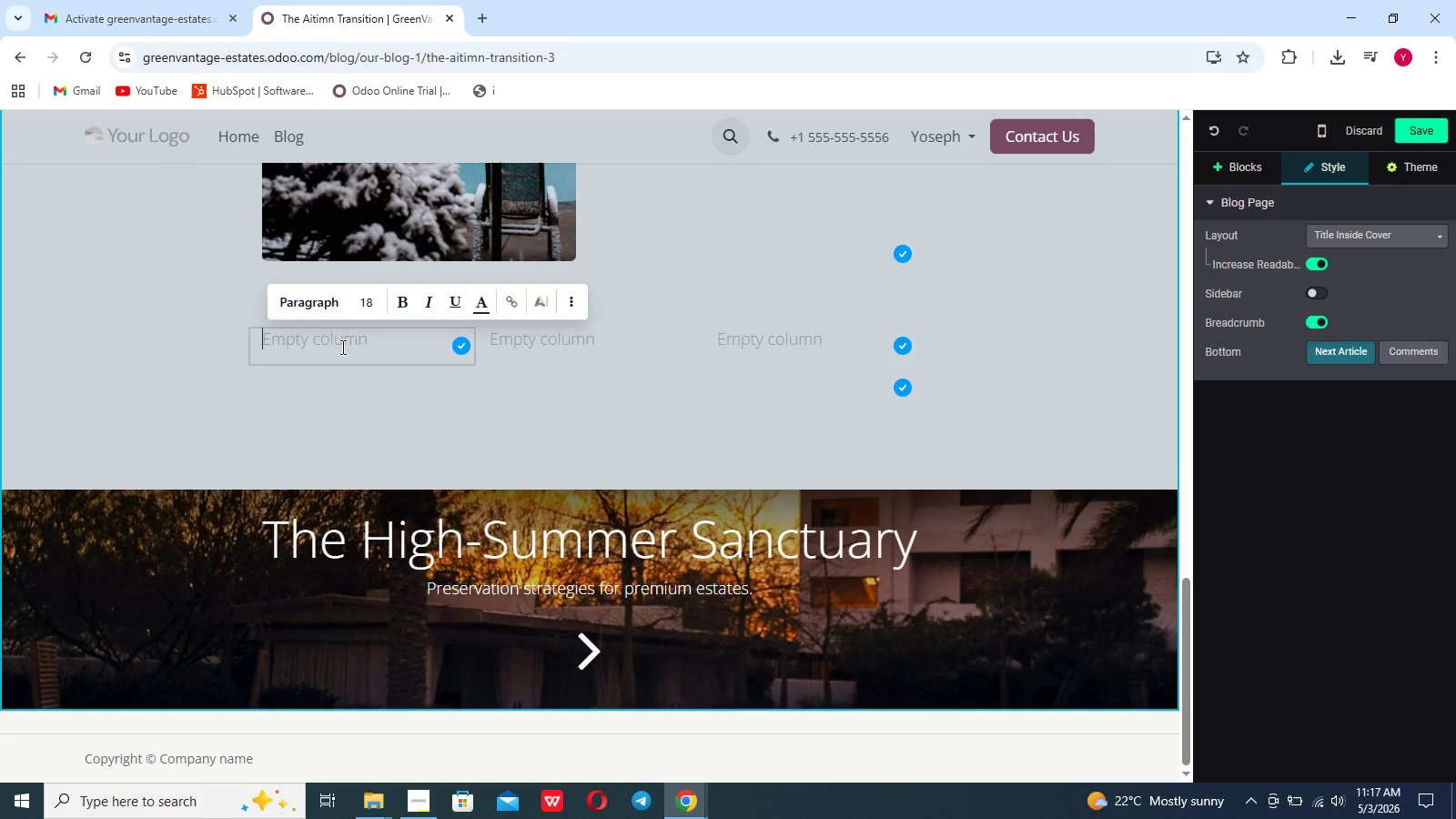 
type(Aquatic Protection )
key(Backspace)
 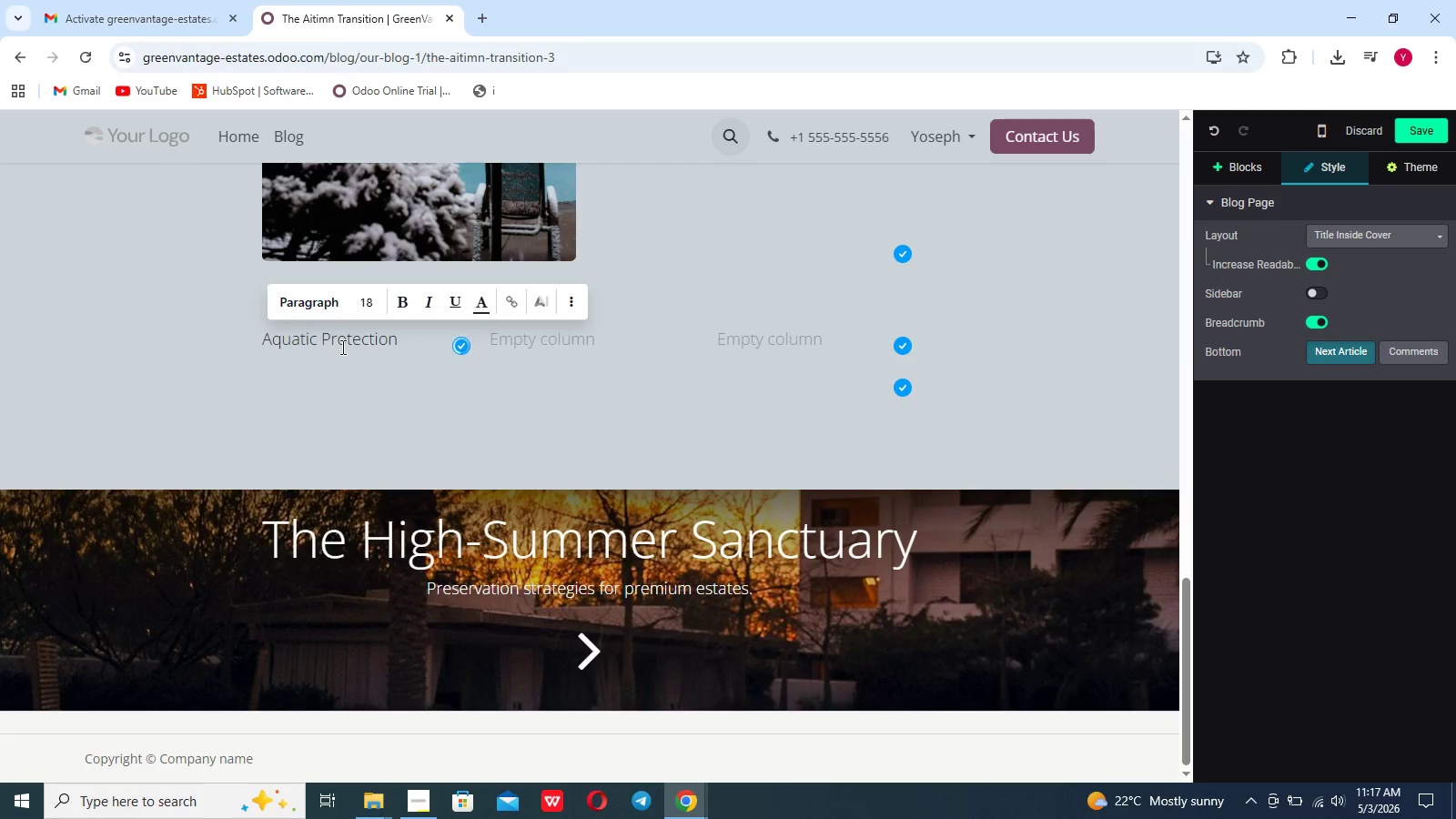 
left_click_drag(start_coordinate=[399, 335], to_coordinate=[248, 336])
 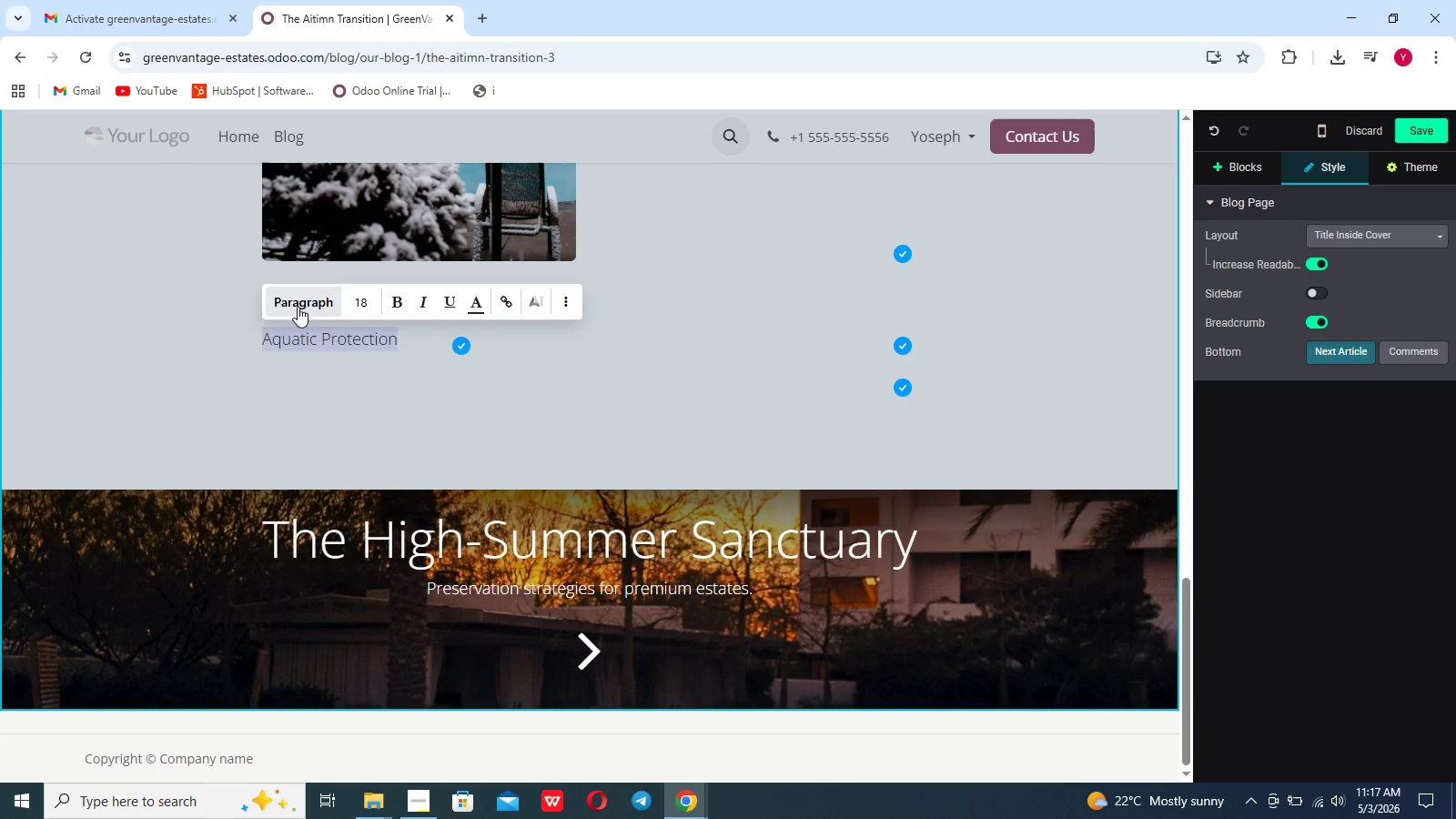 
left_click([299, 304])
 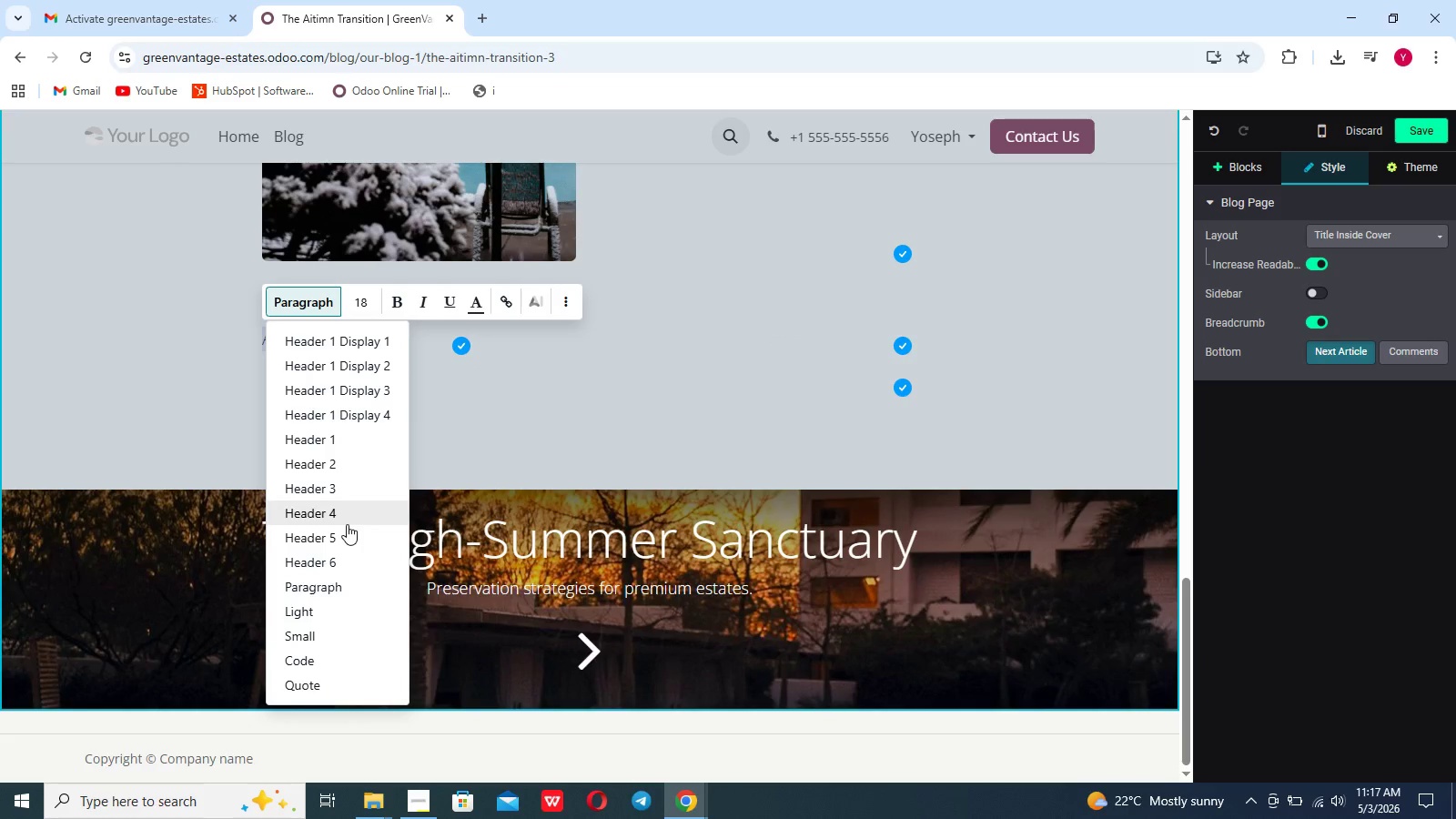 
left_click([346, 528])
 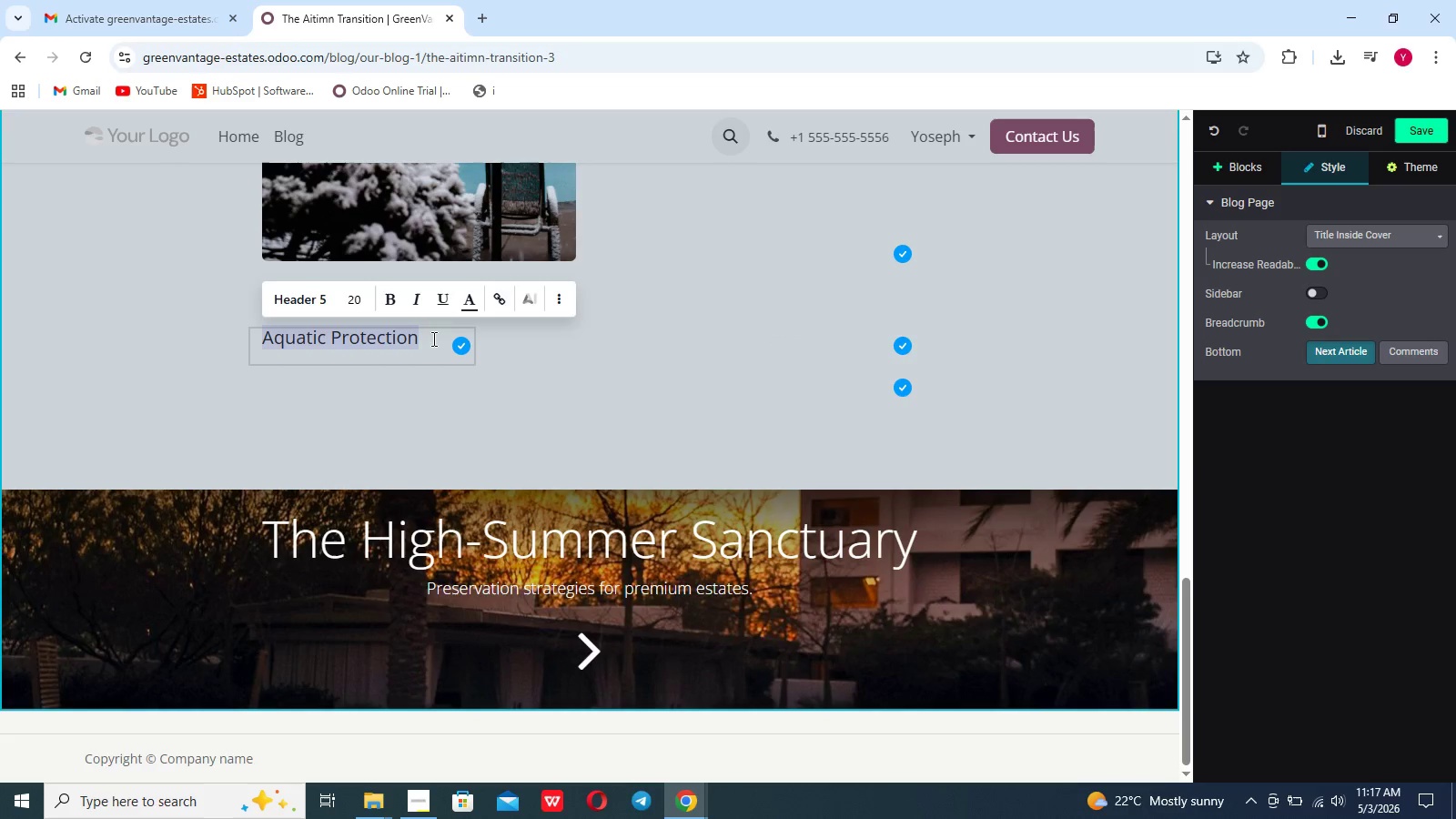 
left_click([432, 335])
 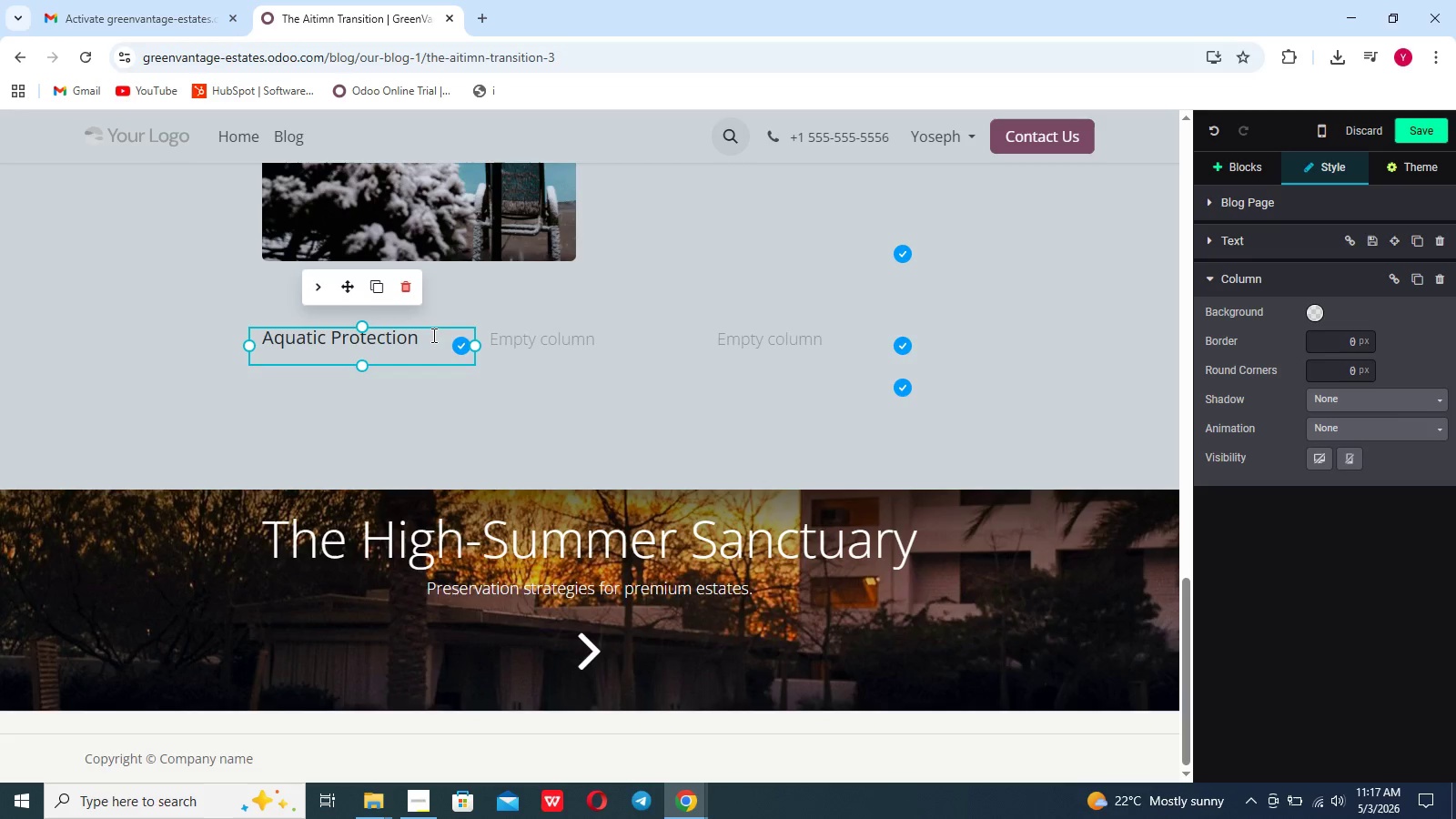 
key(Enter)
 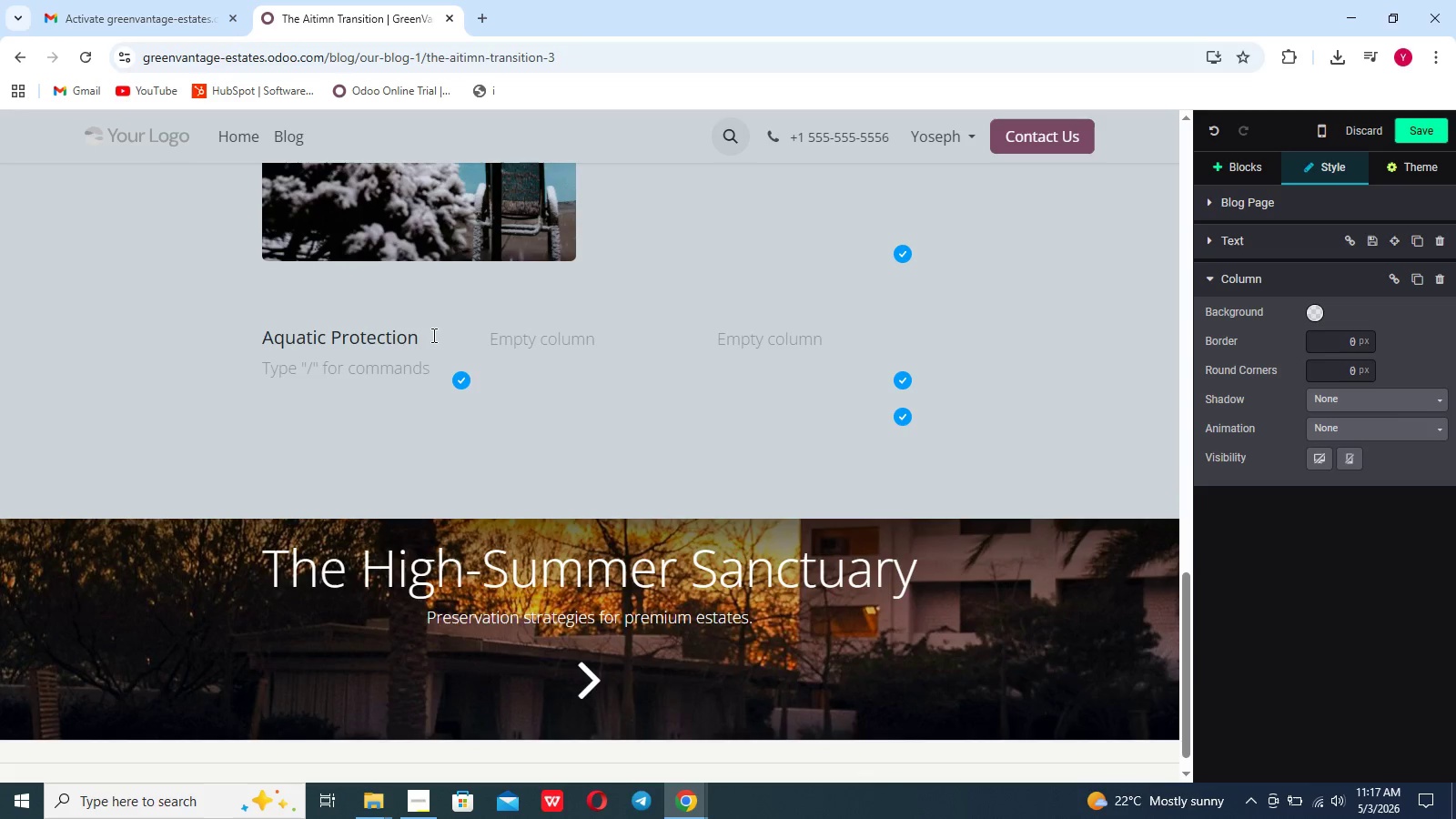 
type(For the Vacation Rental Host)
 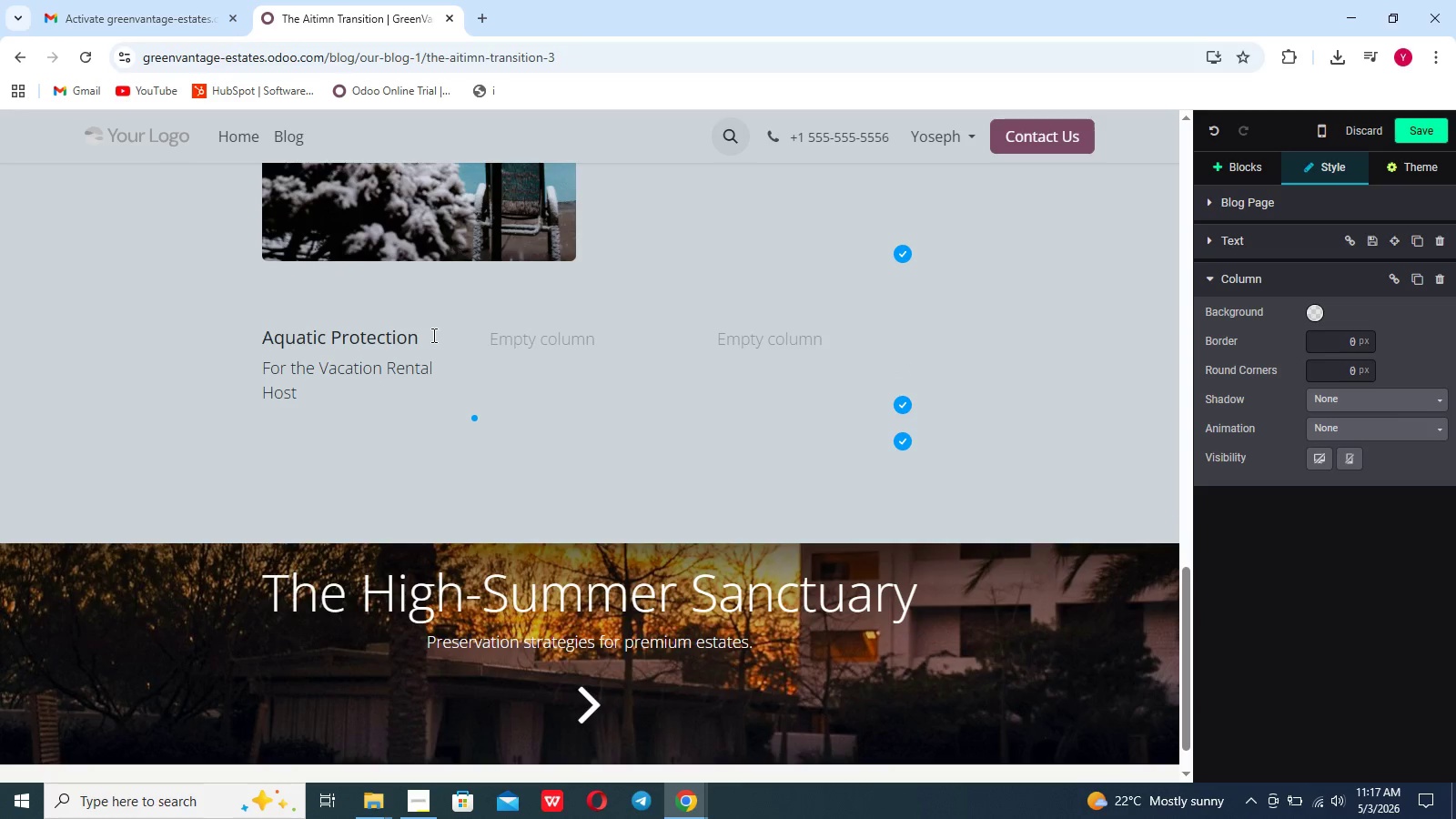 
type(, neglecting end-of -season pool care is a high-st)
 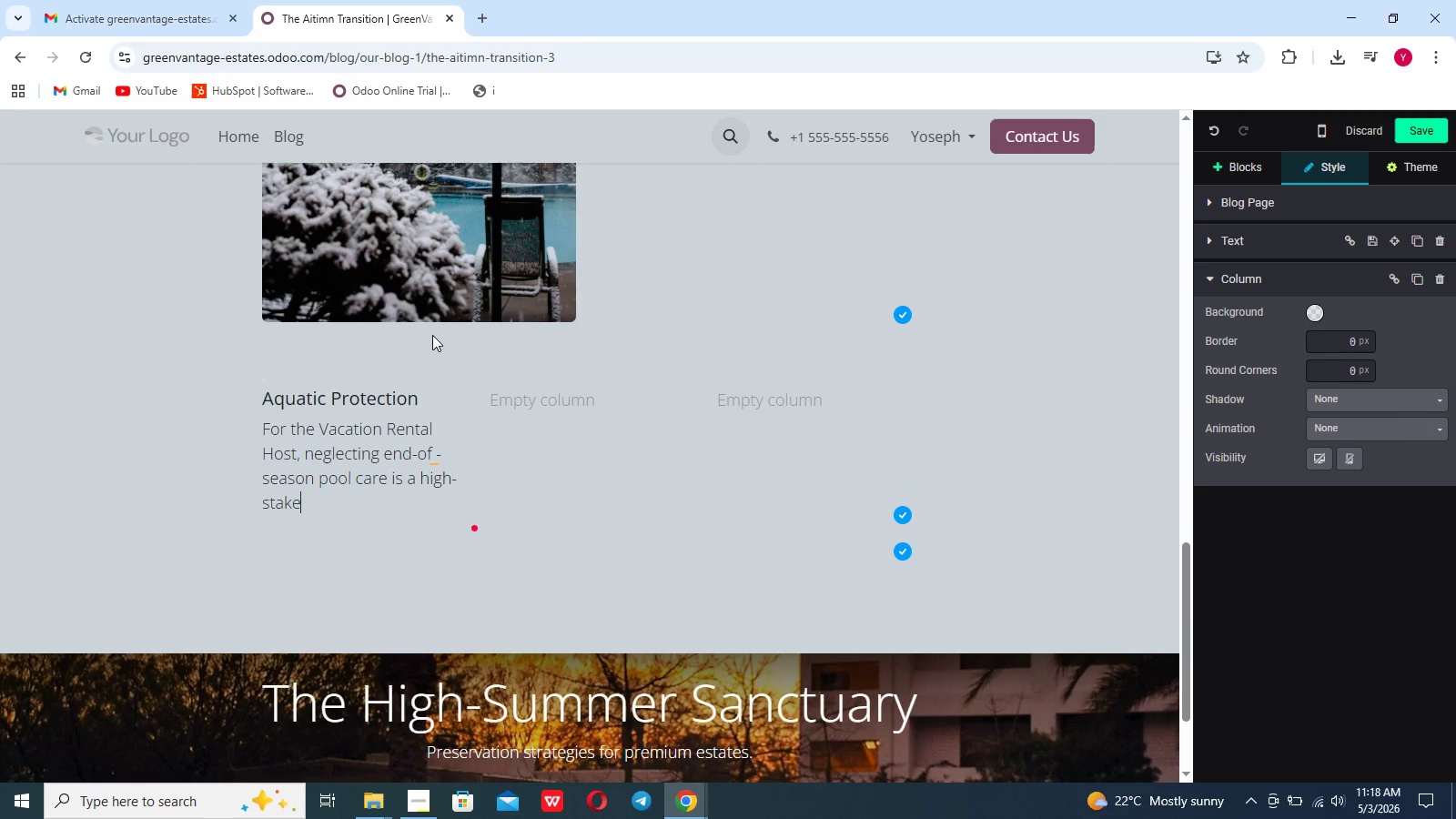 
scroll: coordinate [432, 335], scroll_direction: down, amount: 5.0
 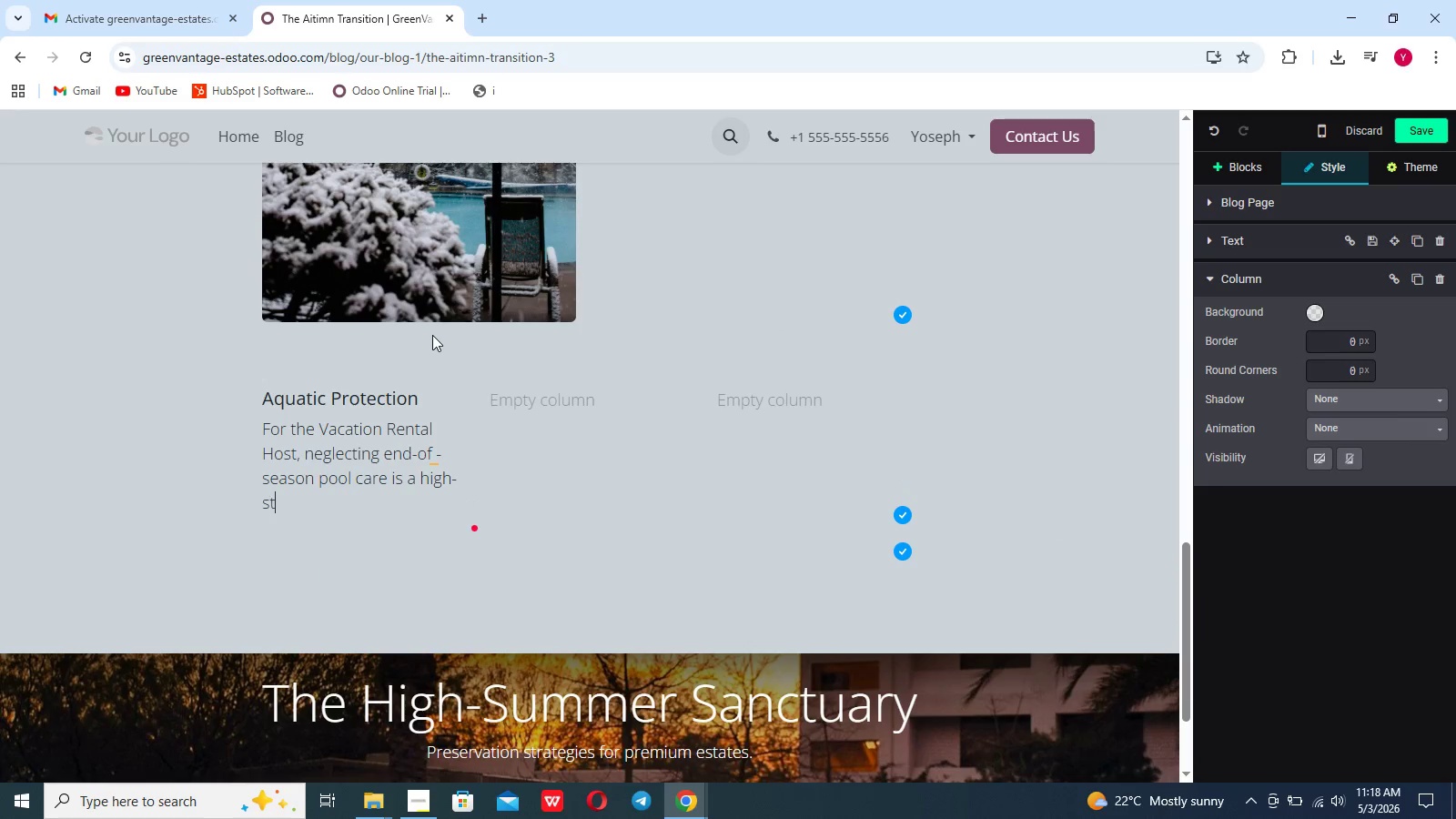 
type(akes risk our pool winterixar)
key(Backspace)
type(tio)
key(Backspace)
key(Backspace)
key(Backspace)
key(Backspace)
key(Backspace)
type(zation servoces specia)
key(Backspace)
key(Backspace)
type(ificaly prevents)
 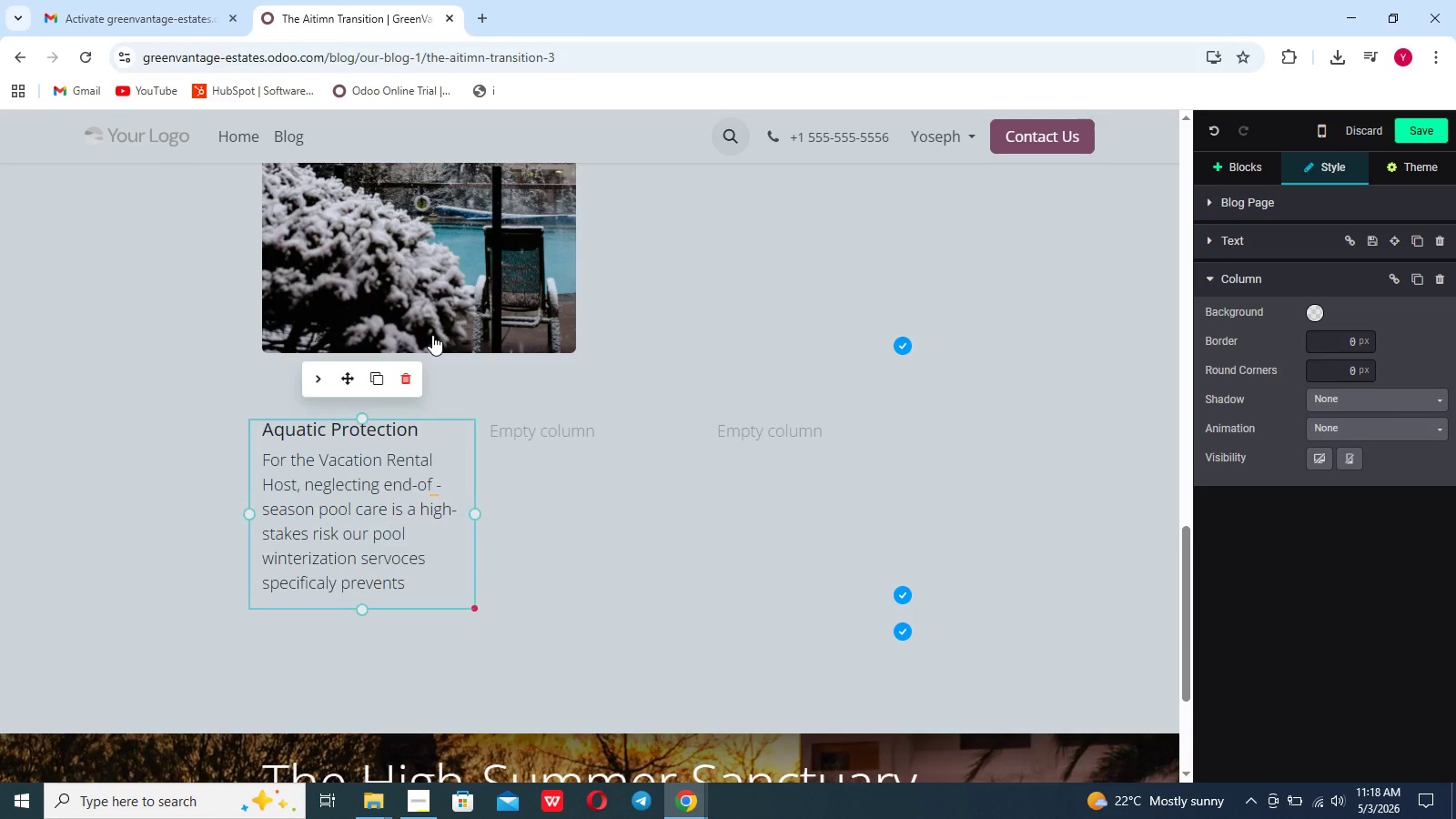 
scroll: coordinate [432, 335], scroll_direction: up, amount: 2.0
 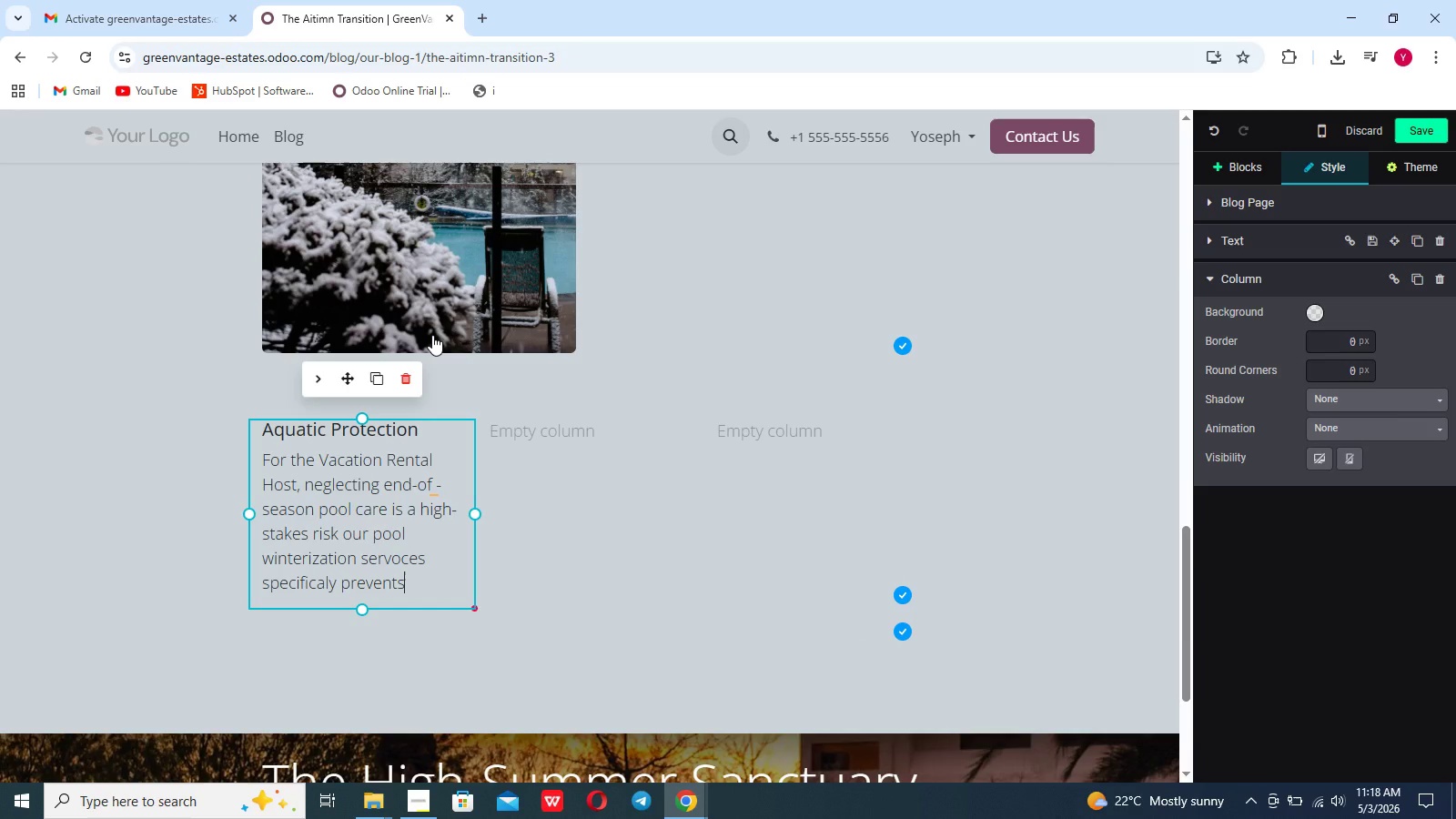 
type( froxen pipes and equipments)
key(Backspace)
type( cracking )
 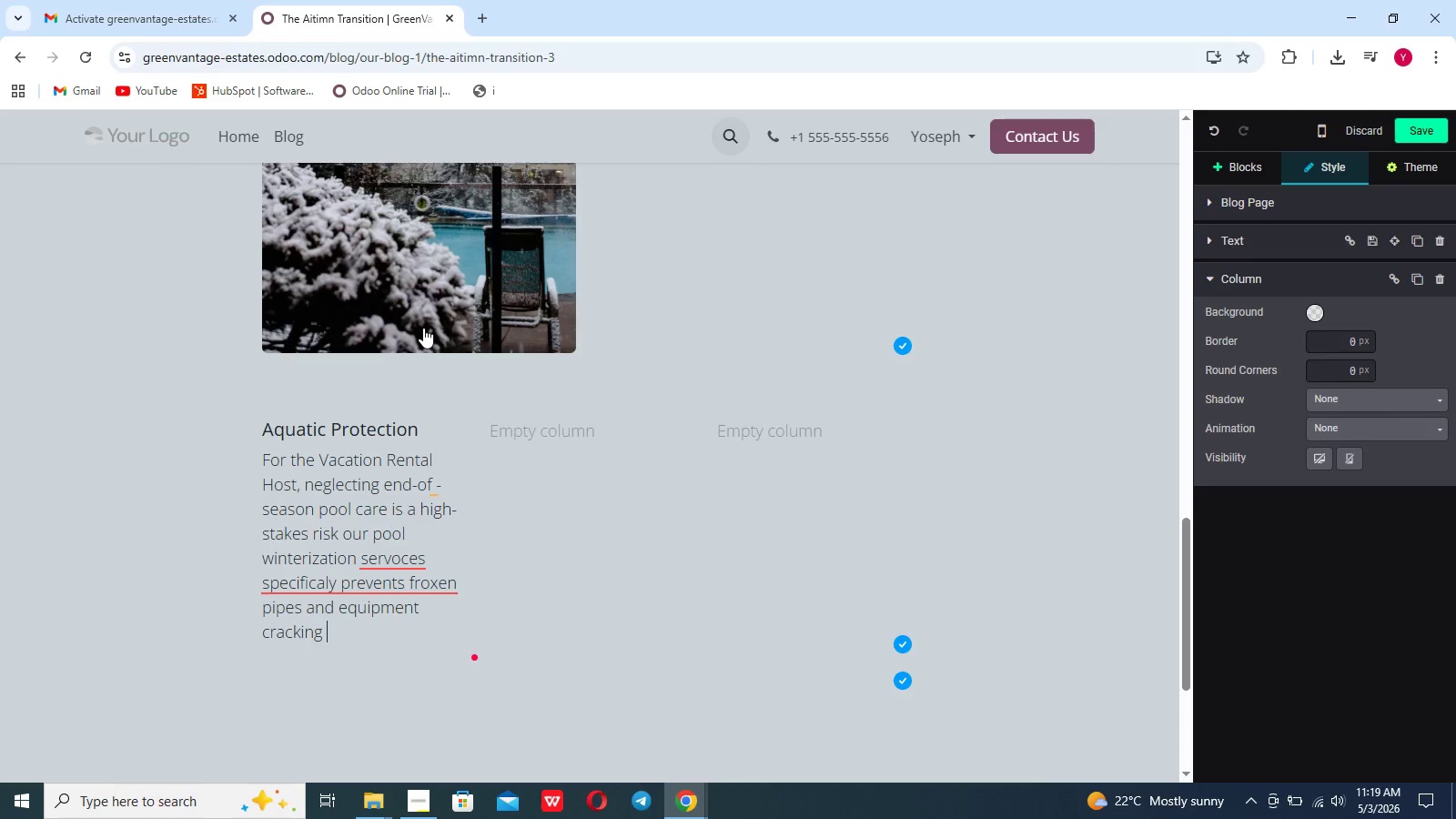 
left_click([423, 328])
 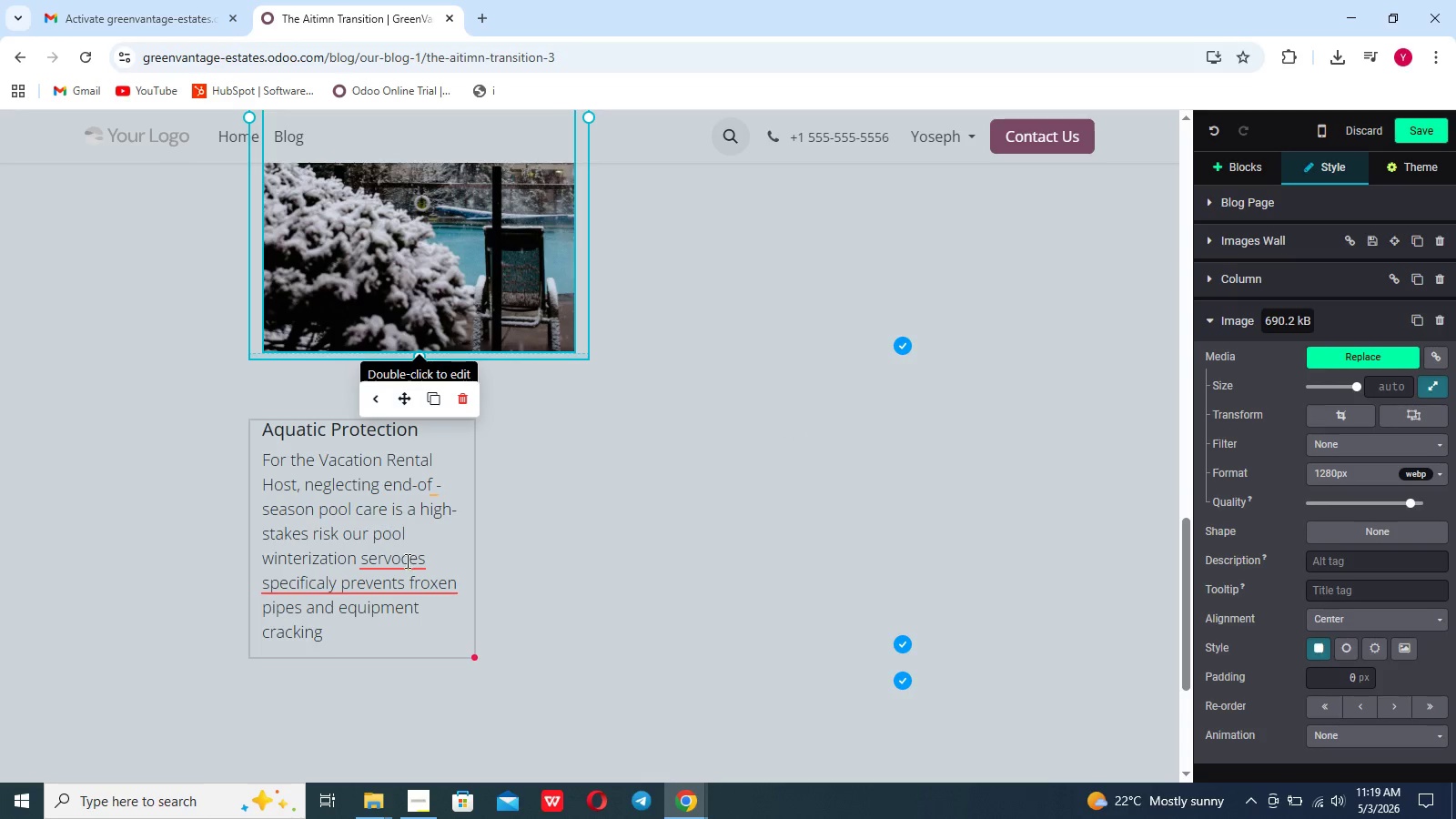 
left_click([406, 560])
 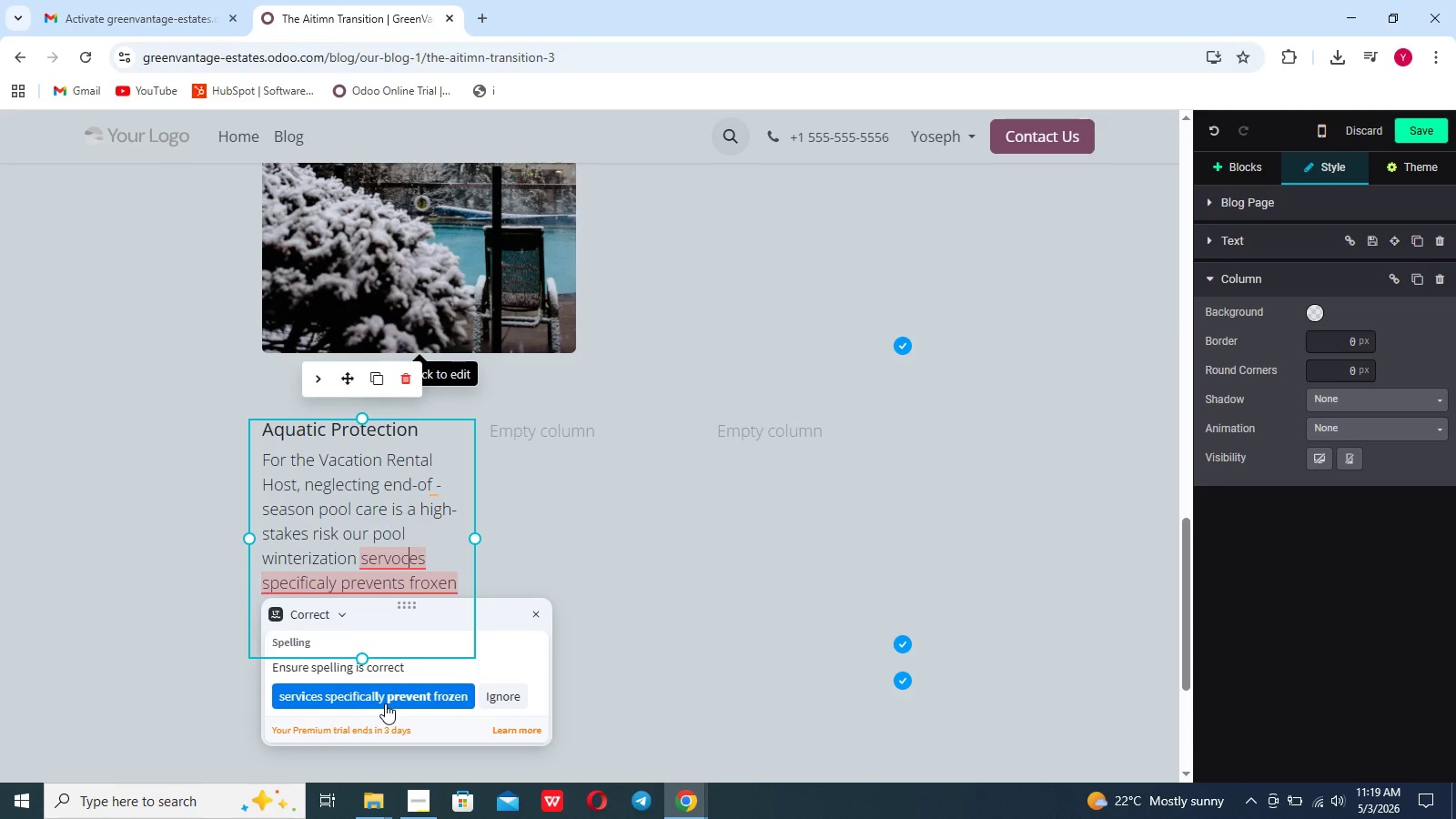 
left_click([385, 703])
 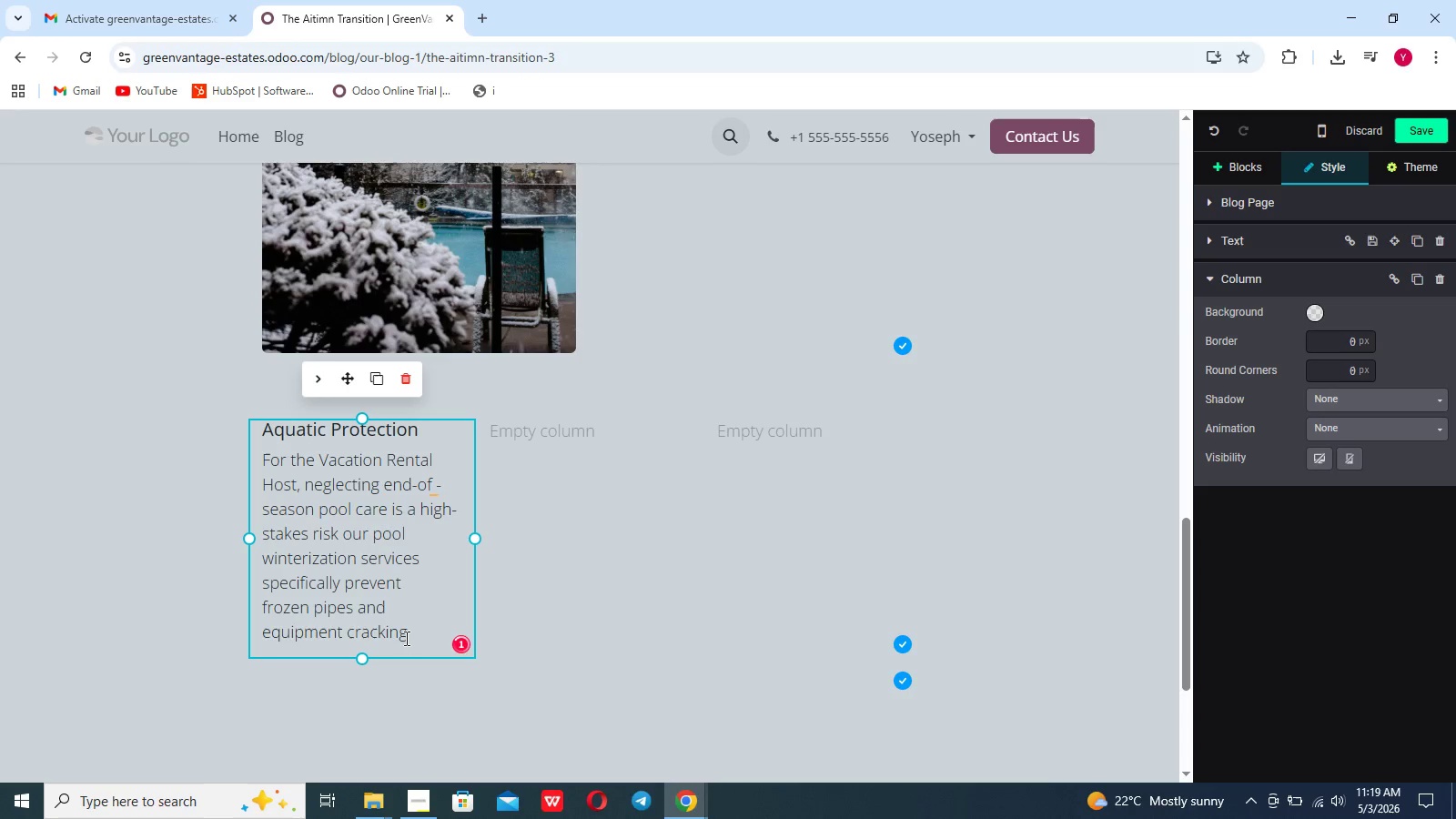 
left_click([405, 638])
 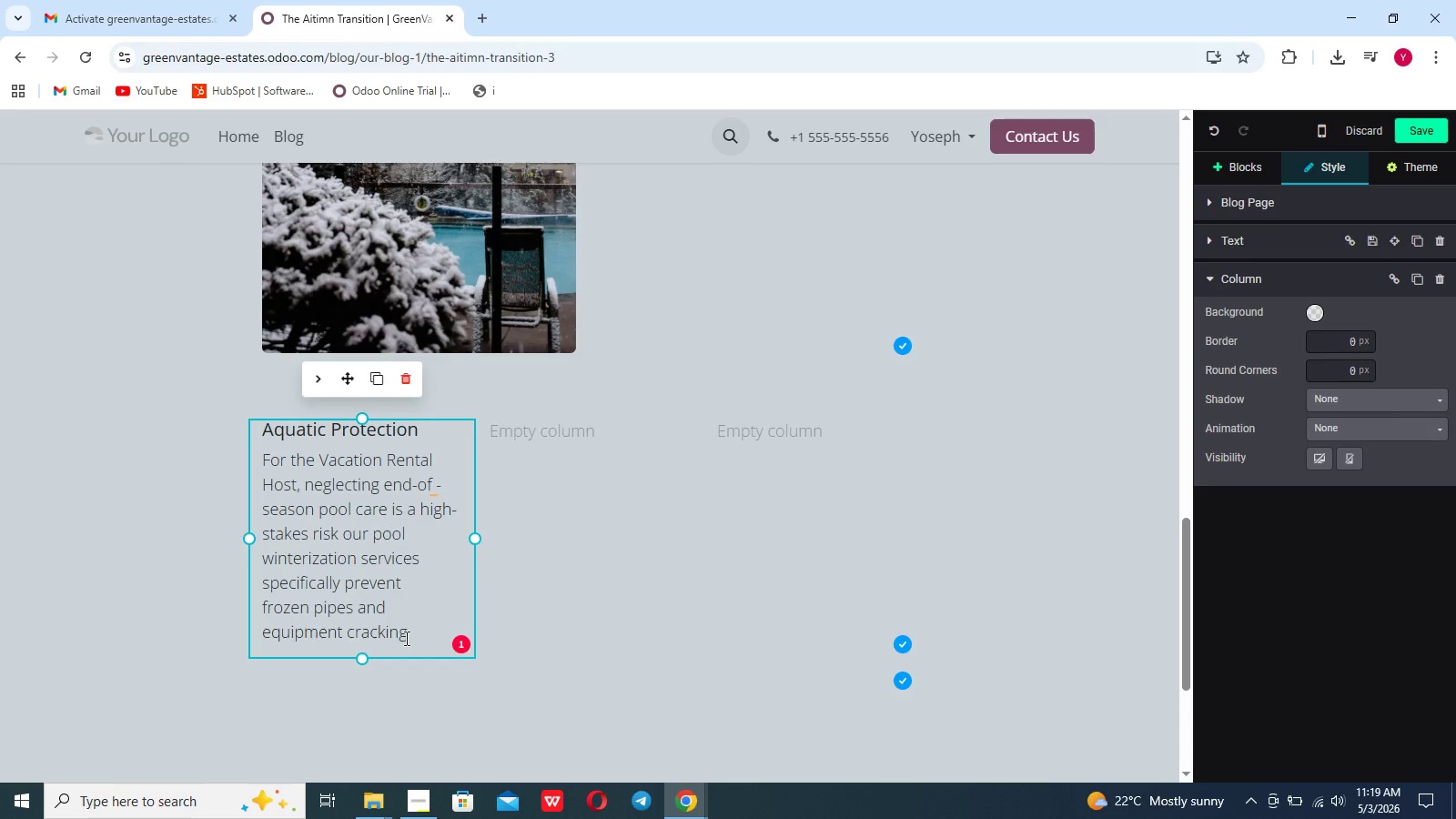 
wait(6.23)
 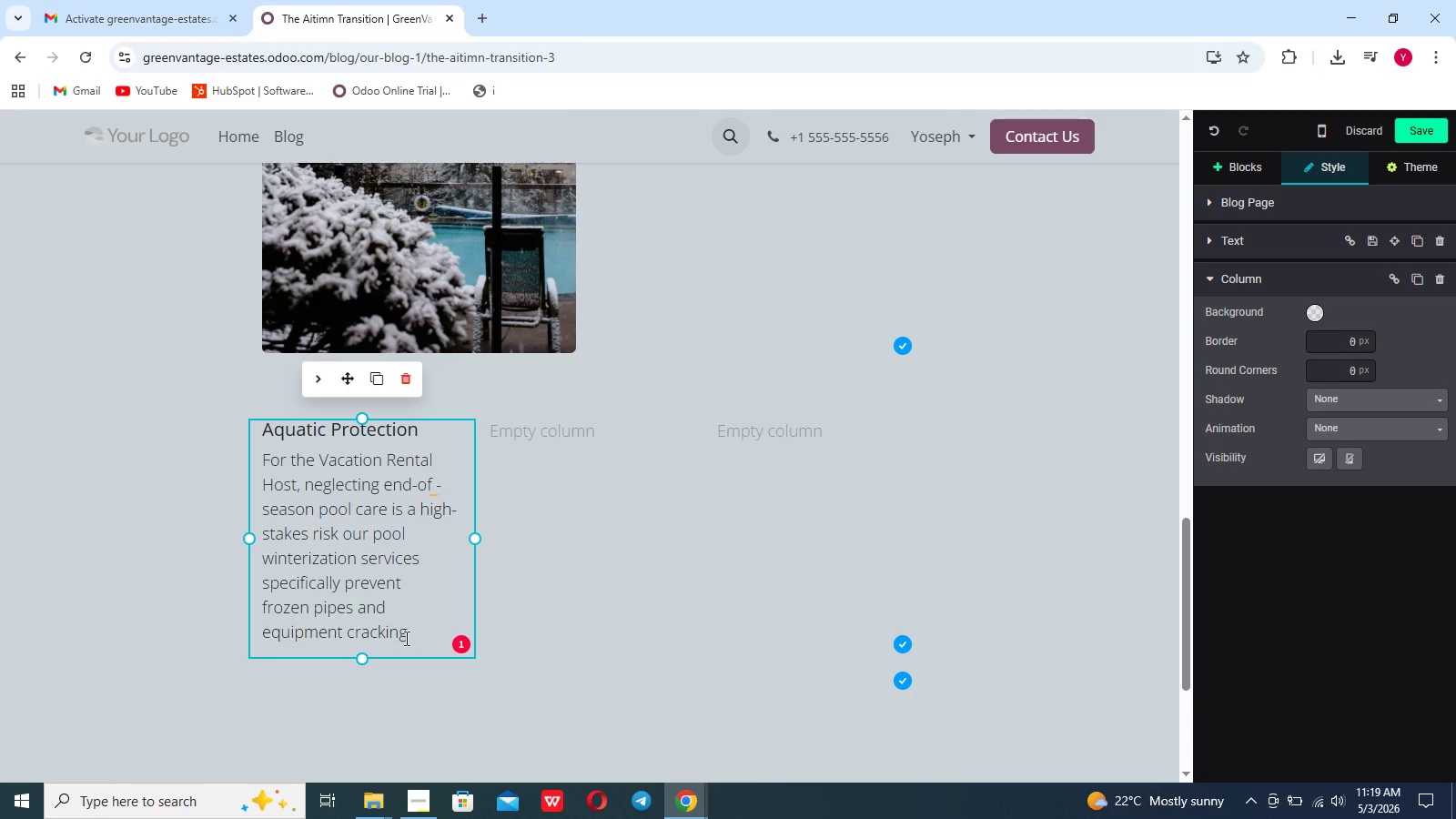 
type(,)
key(Backspace)
type(. we perform a full system blow )
key(Backspace)
type(-out,chemically treat the wa)
key(Backspace)
type(inter)
 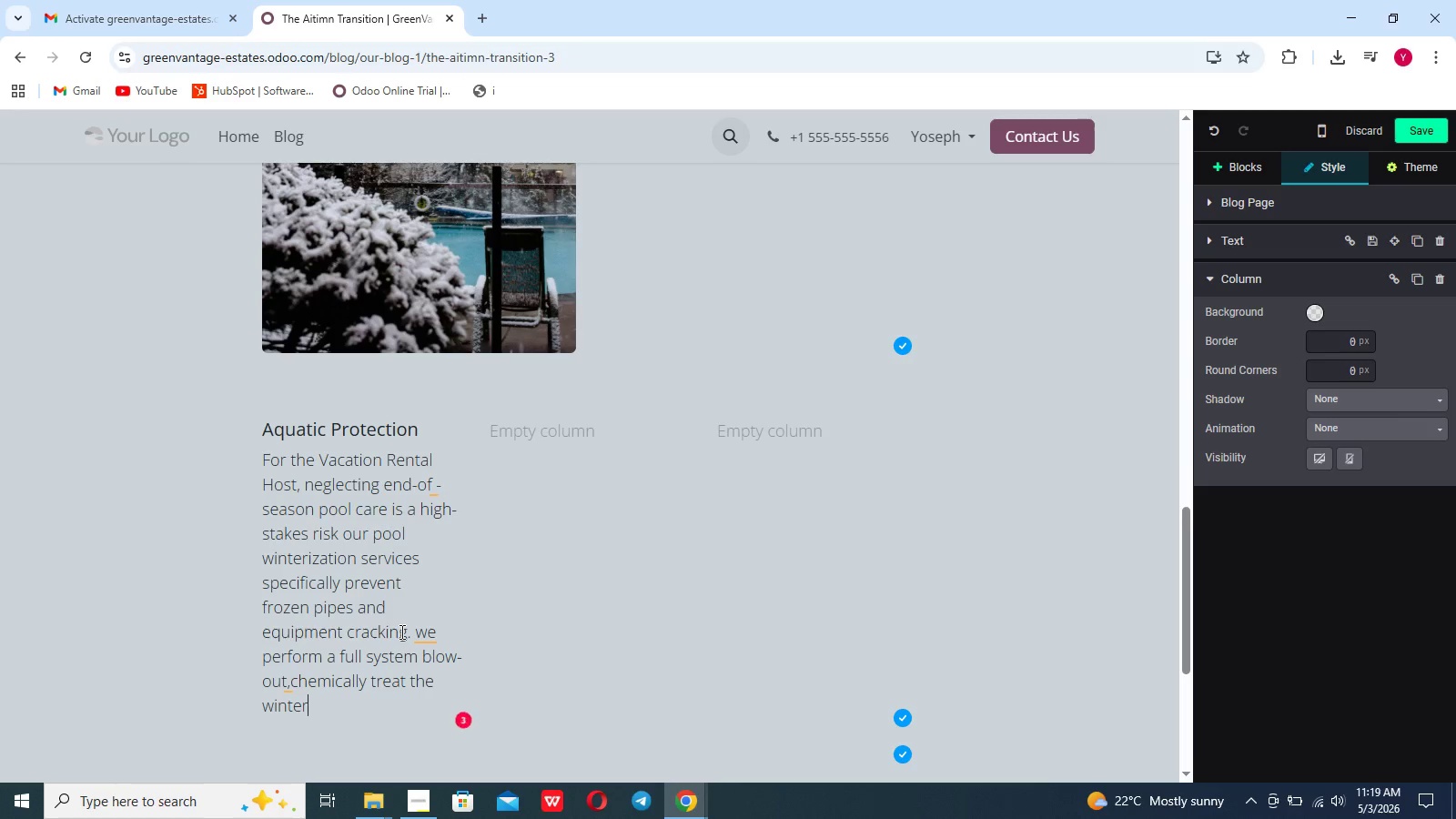 
wait(9.22)
 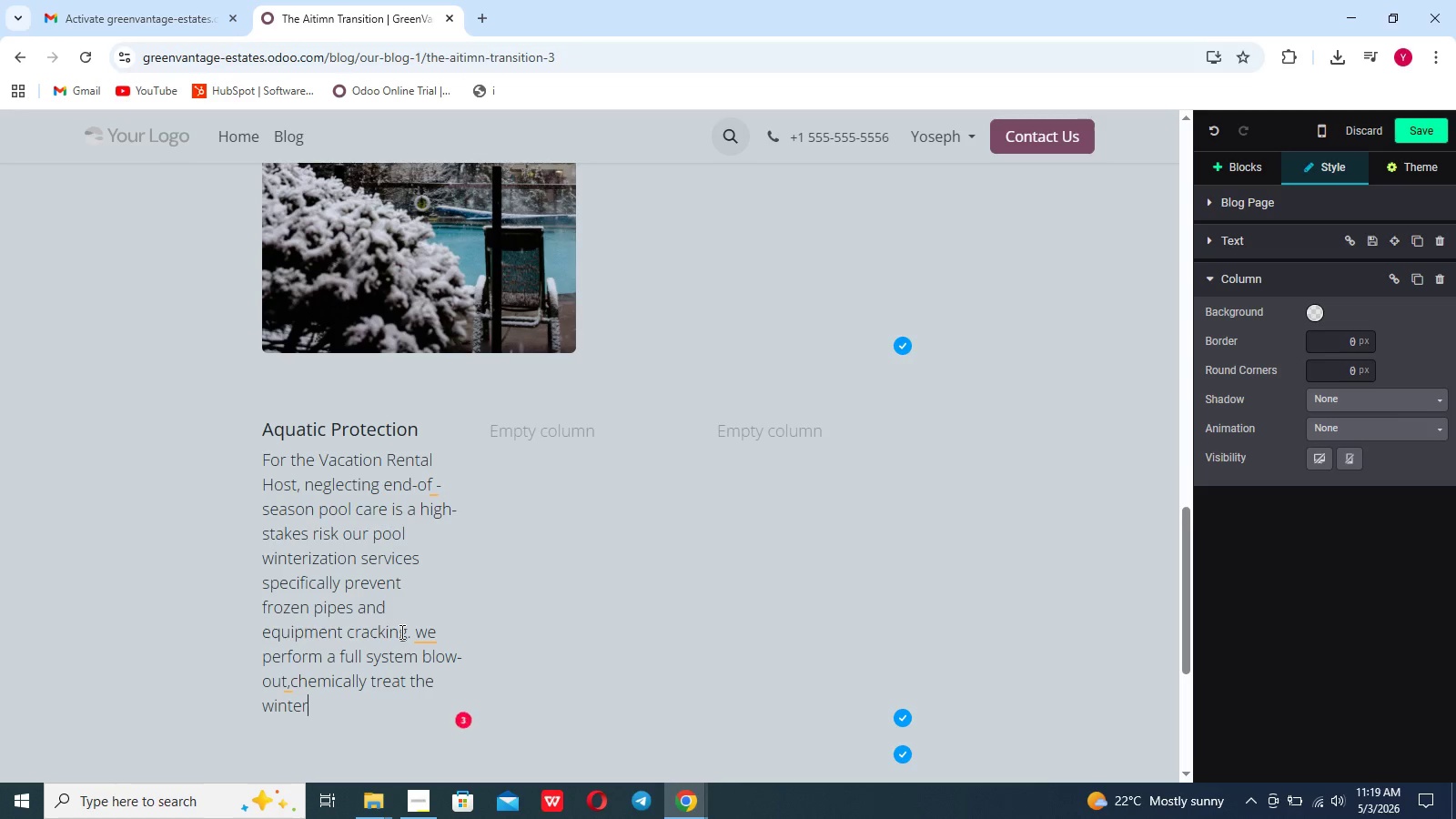 
key(Backspace)
key(Backspace)
key(Backspace)
key(Backspace)
key(Backspace)
type(ater)
 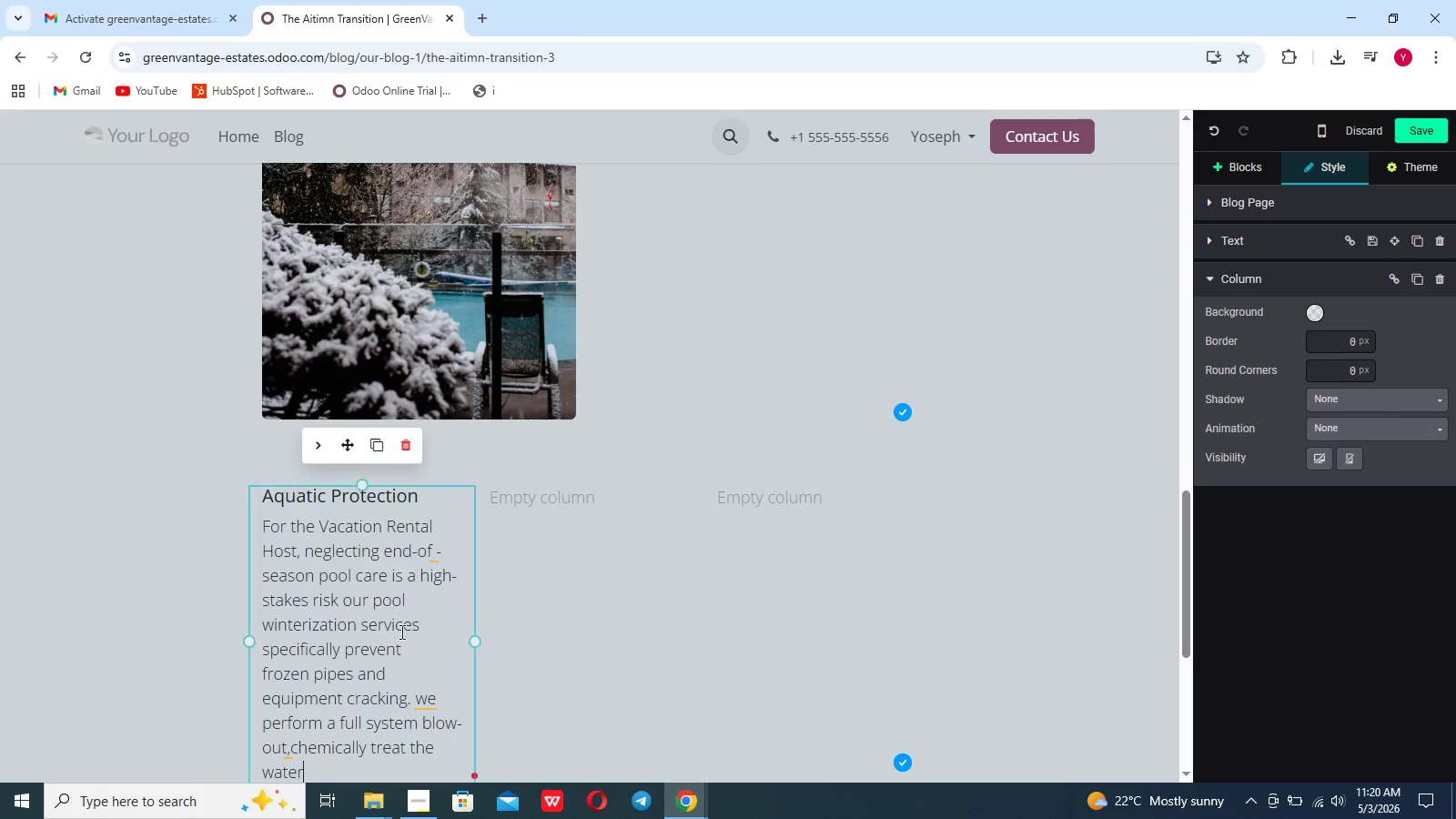 
scroll: coordinate [400, 632], scroll_direction: up, amount: 1.0
 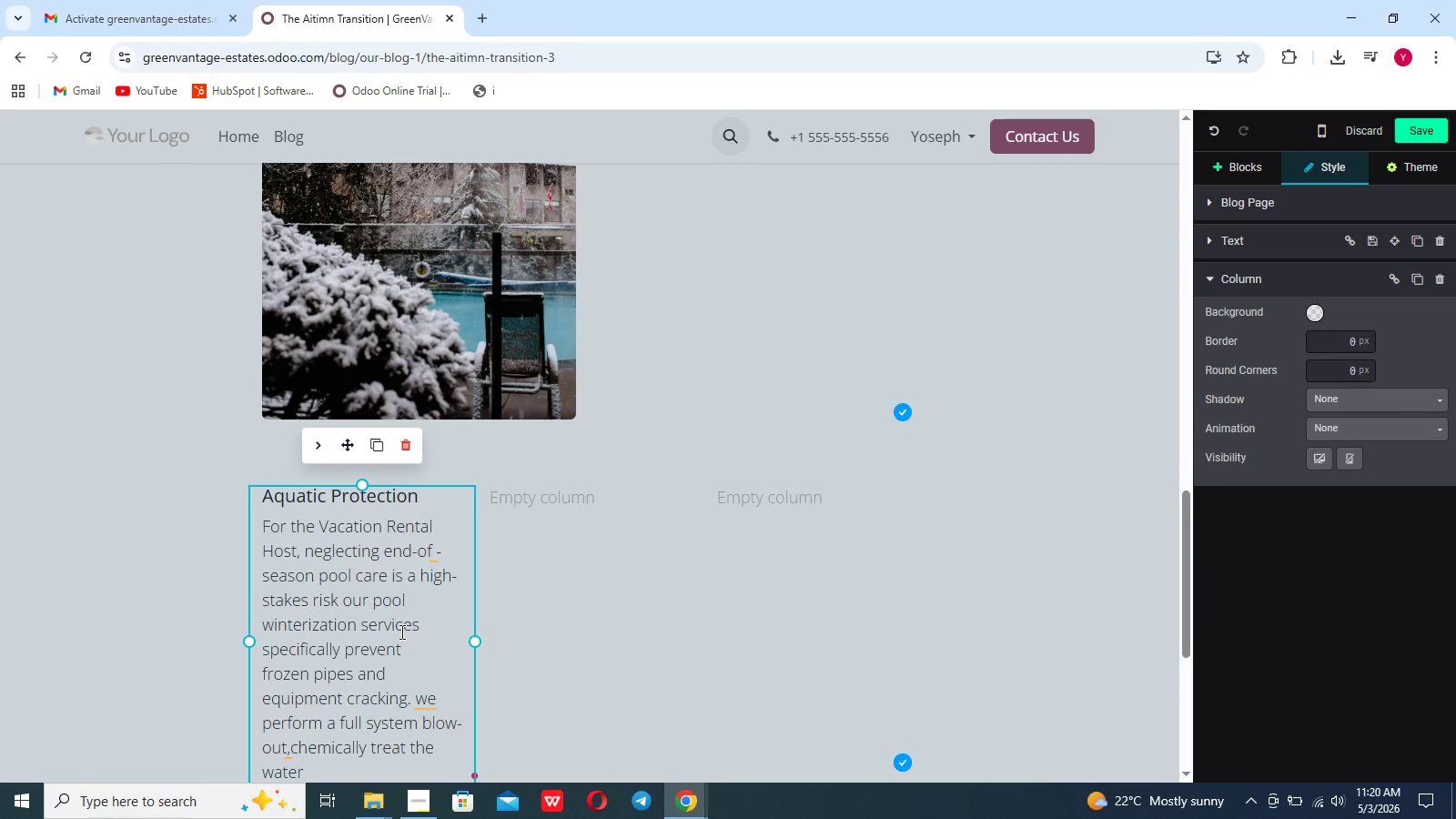 
type( for doemant periods)
 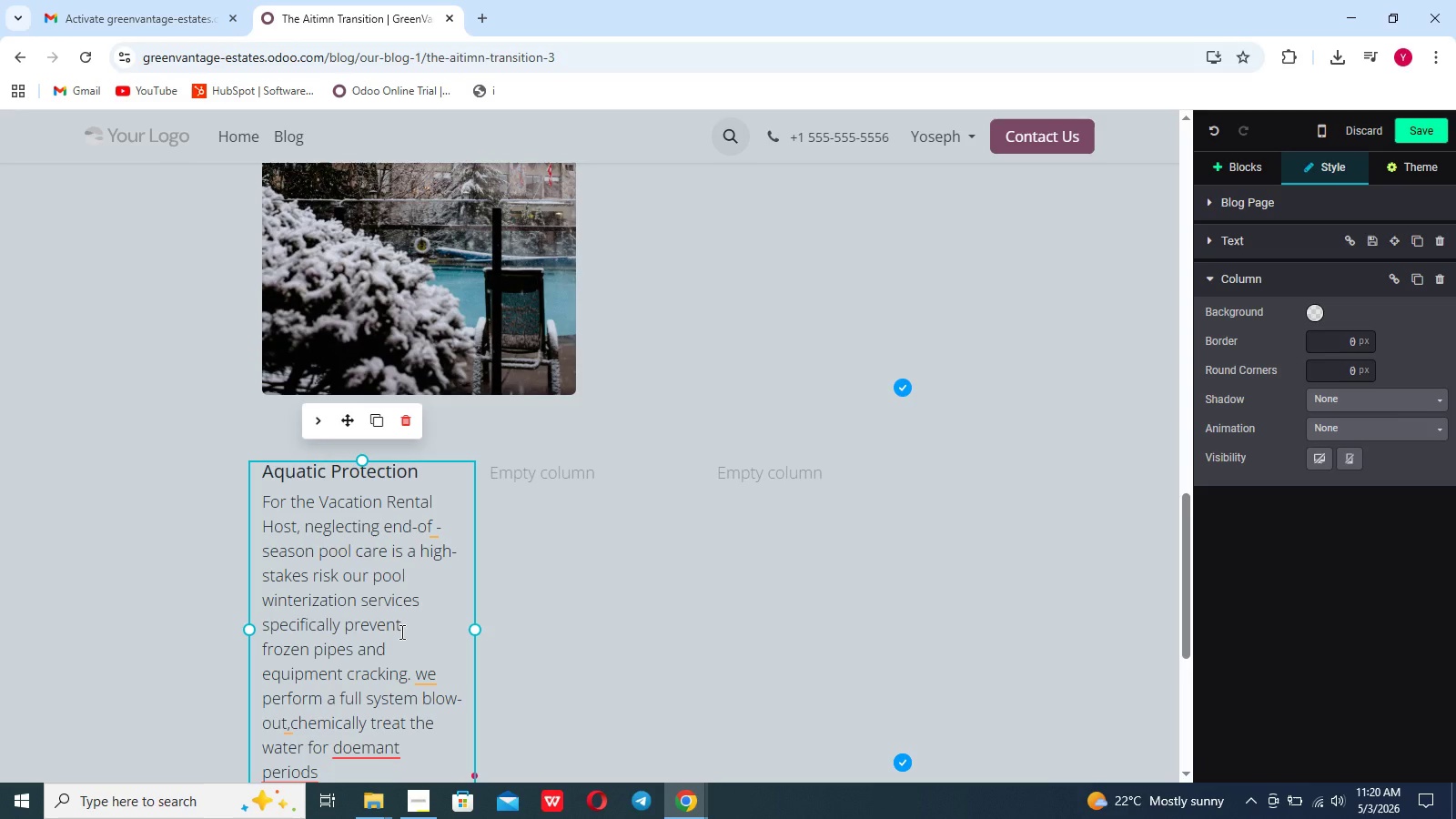 
type(, and install safely covers that protect your investment from winter )
 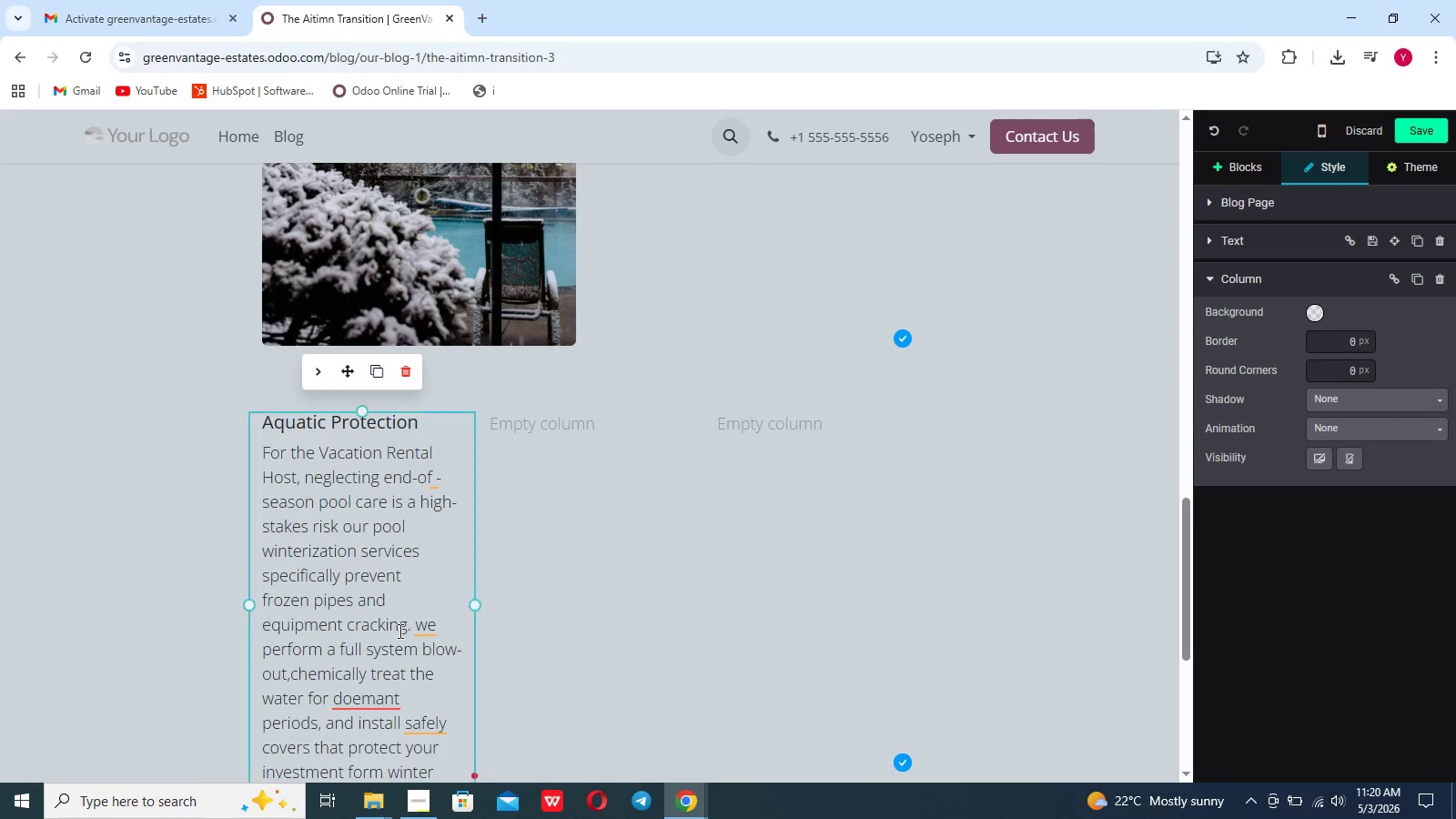 
scroll: coordinate [399, 631], scroll_direction: up, amount: 1.0
 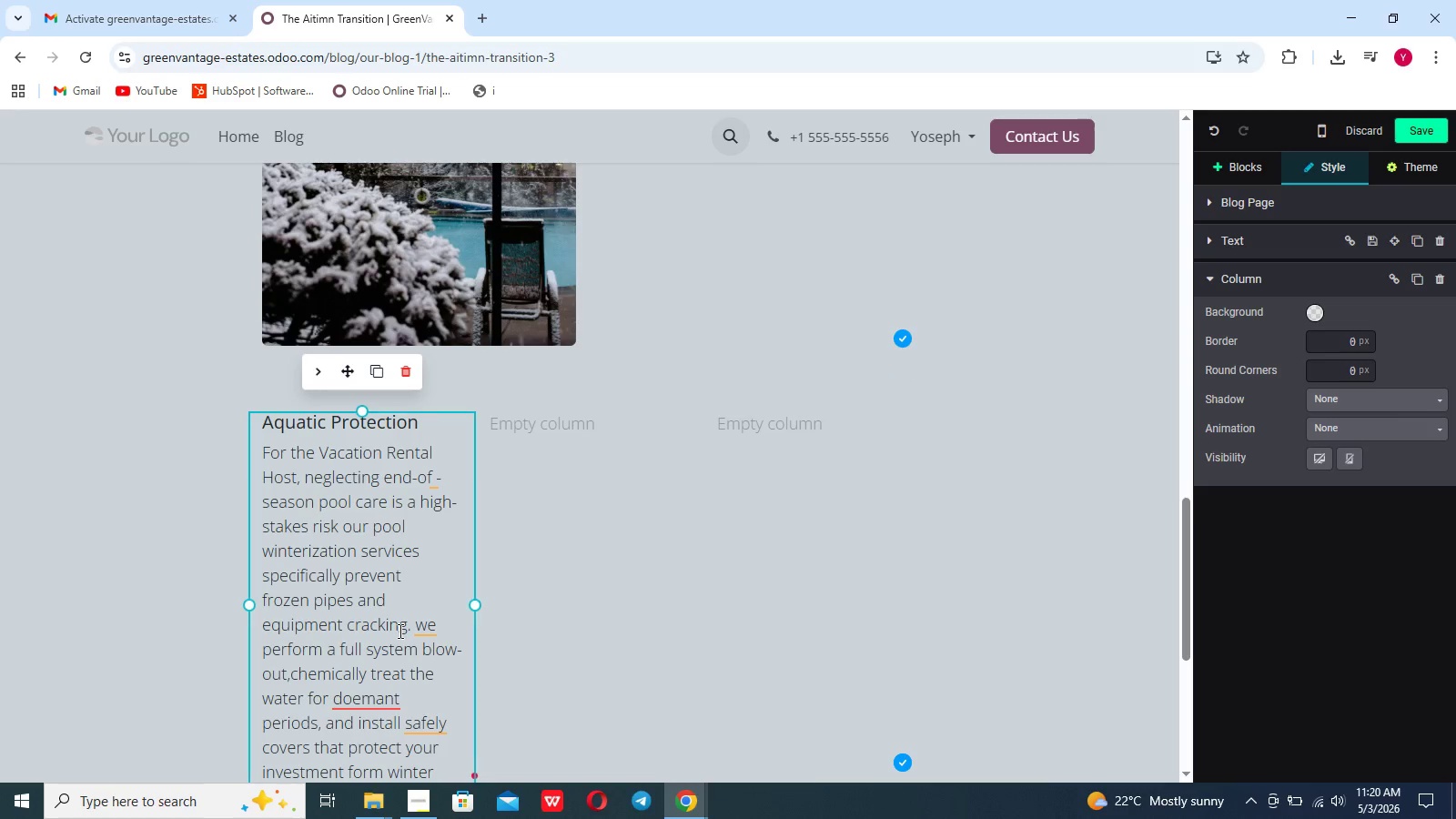 
type(debris)
 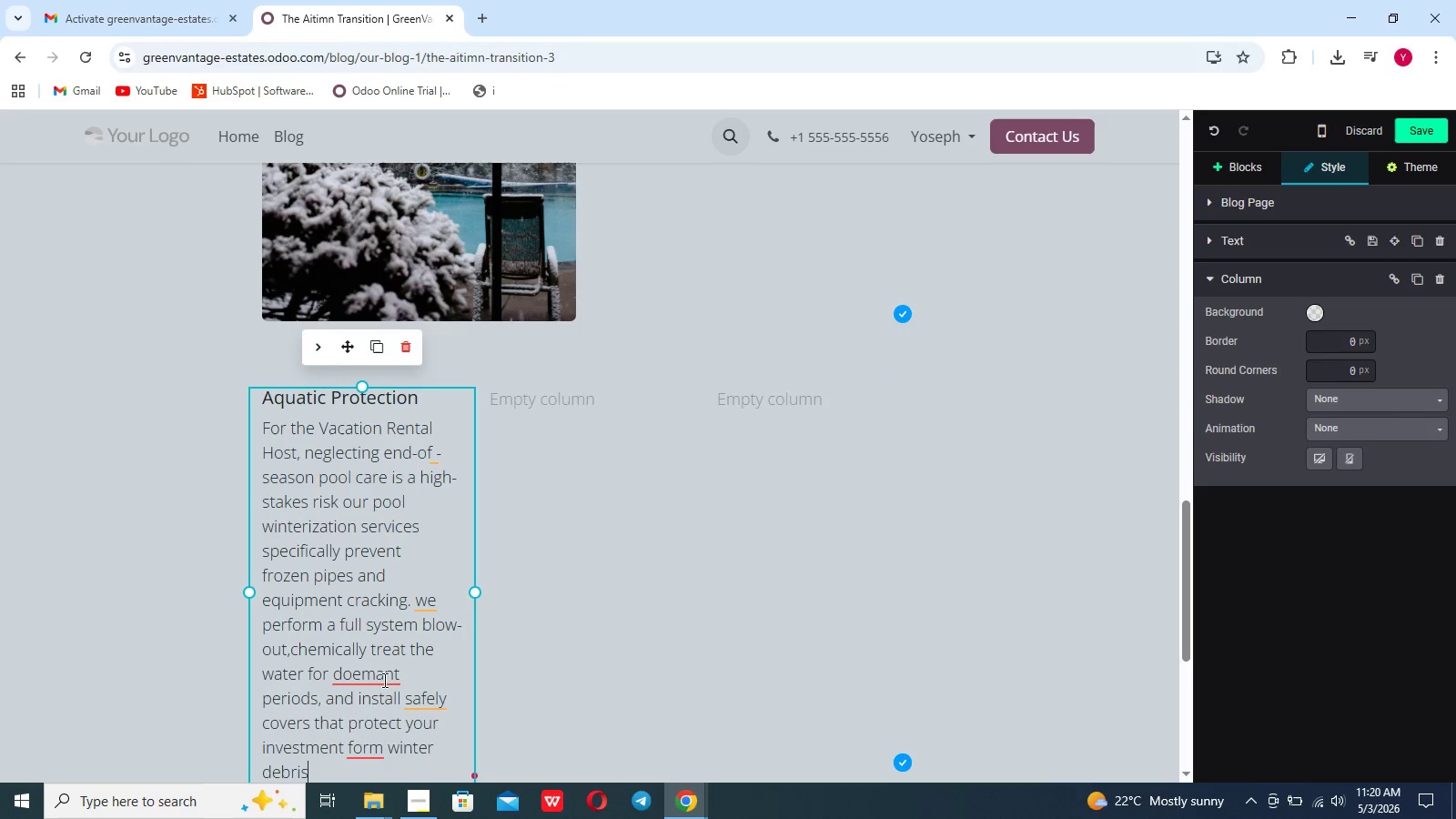 
left_click([383, 678])
 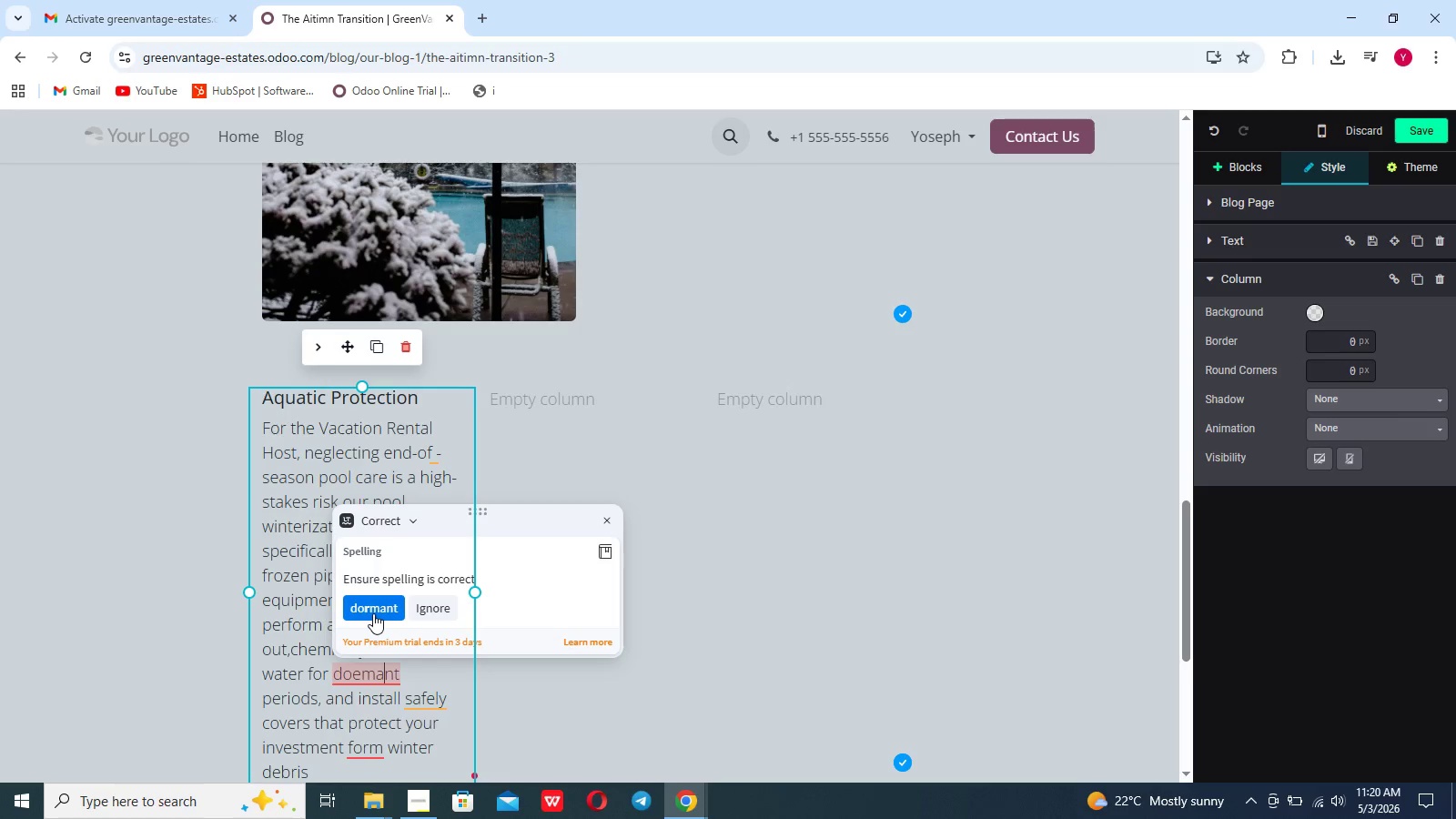 
left_click([373, 613])
 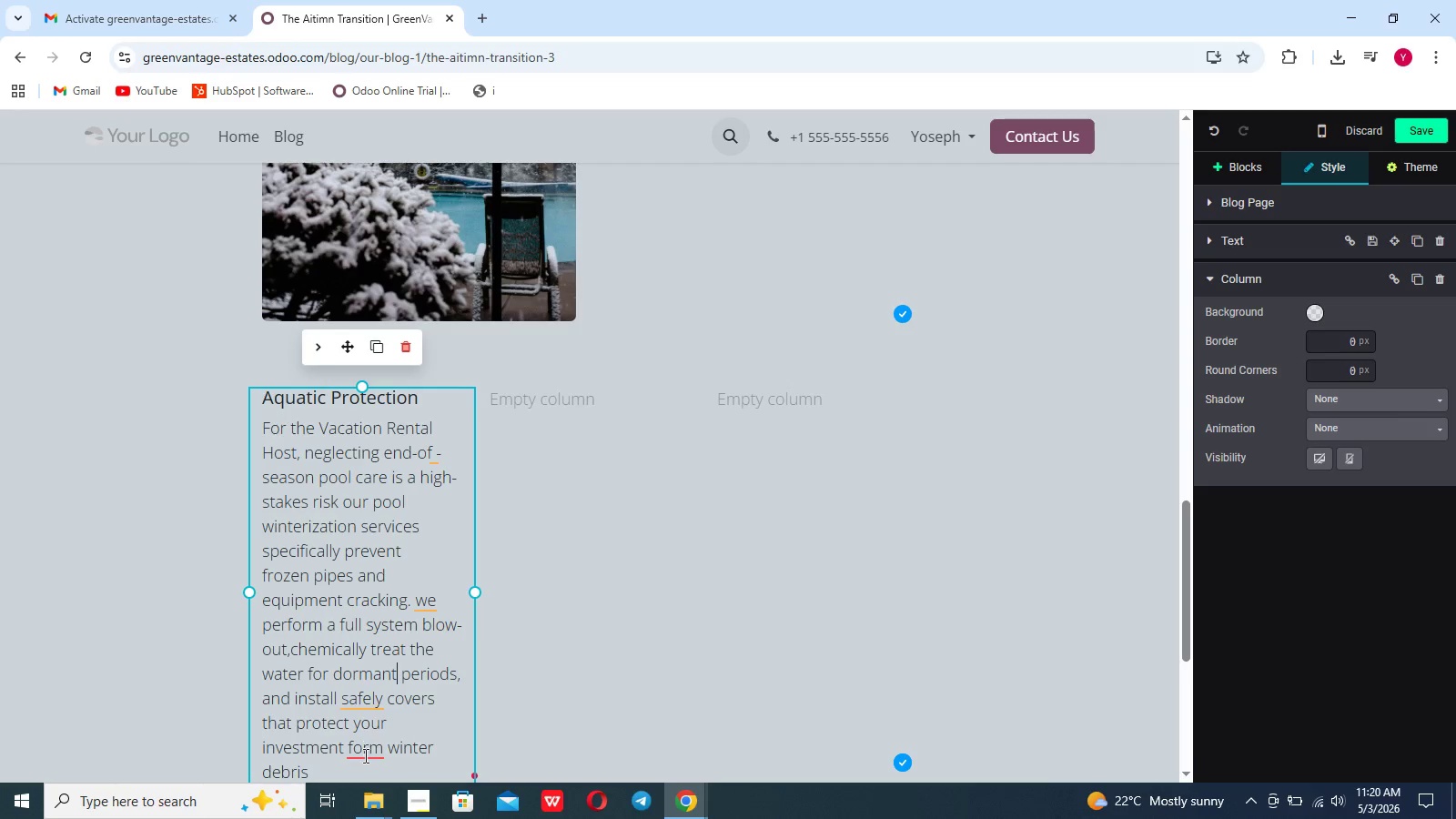 
left_click([364, 755])
 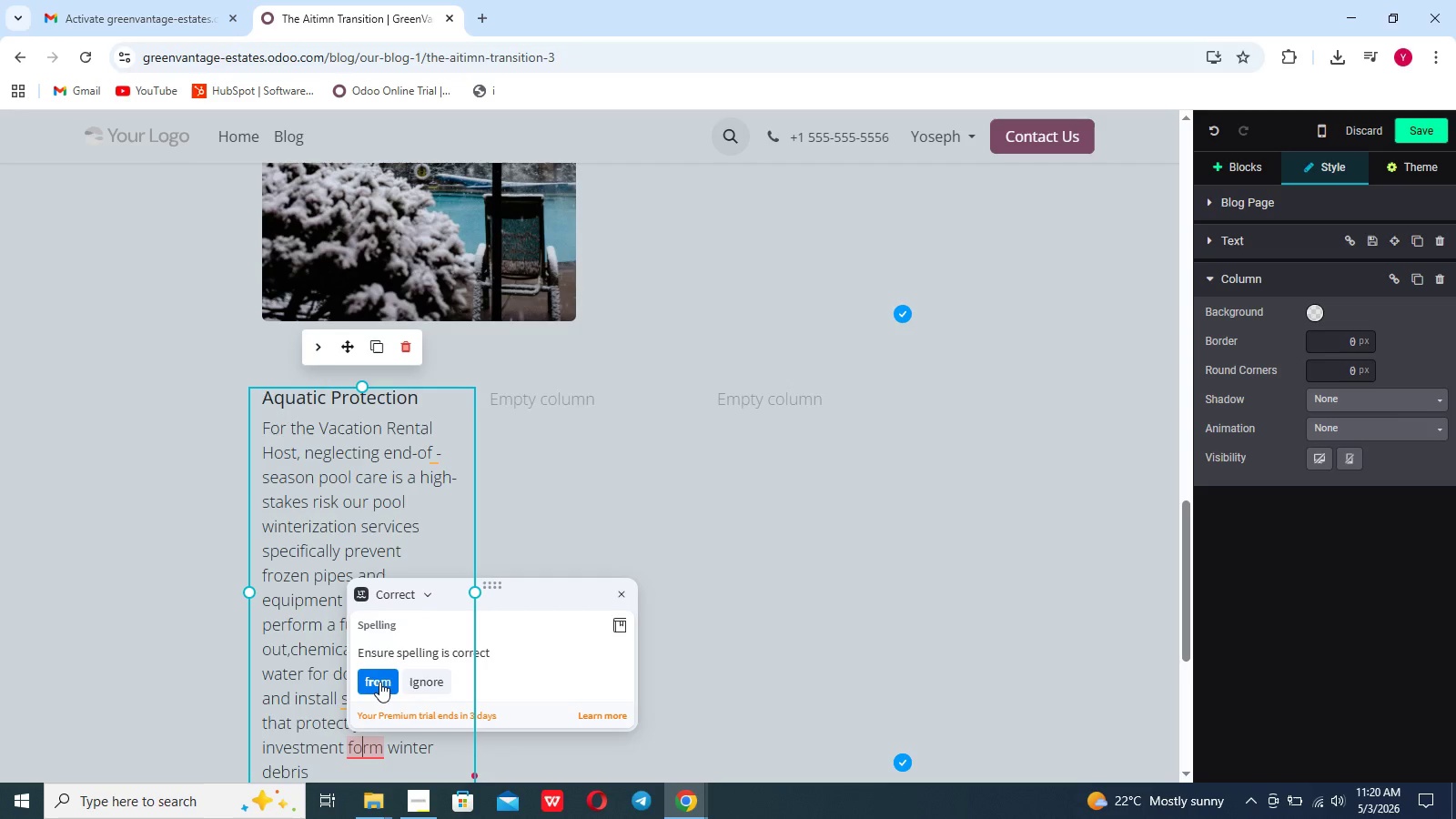 
left_click([379, 682])
 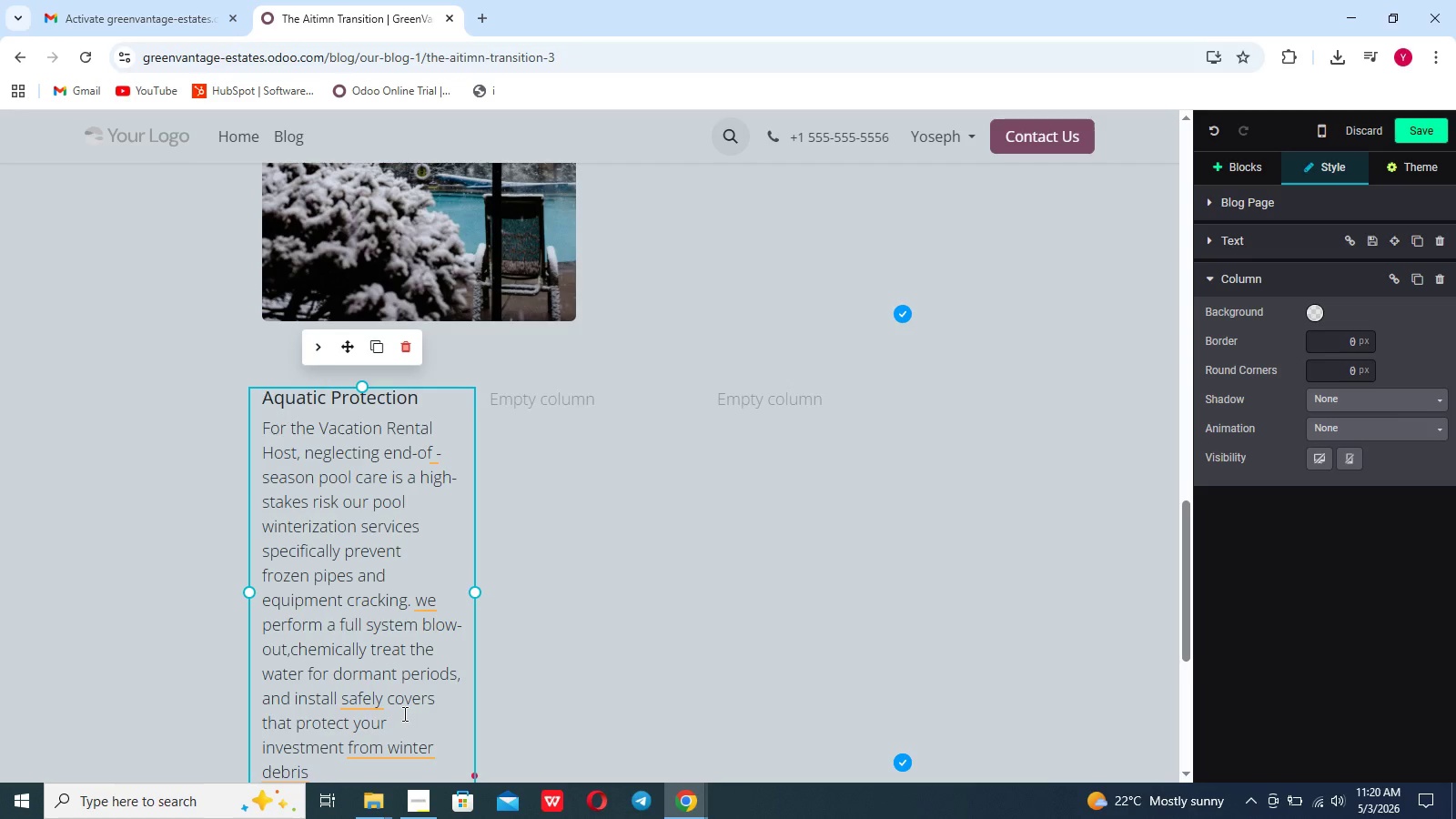 
left_click([329, 761])
 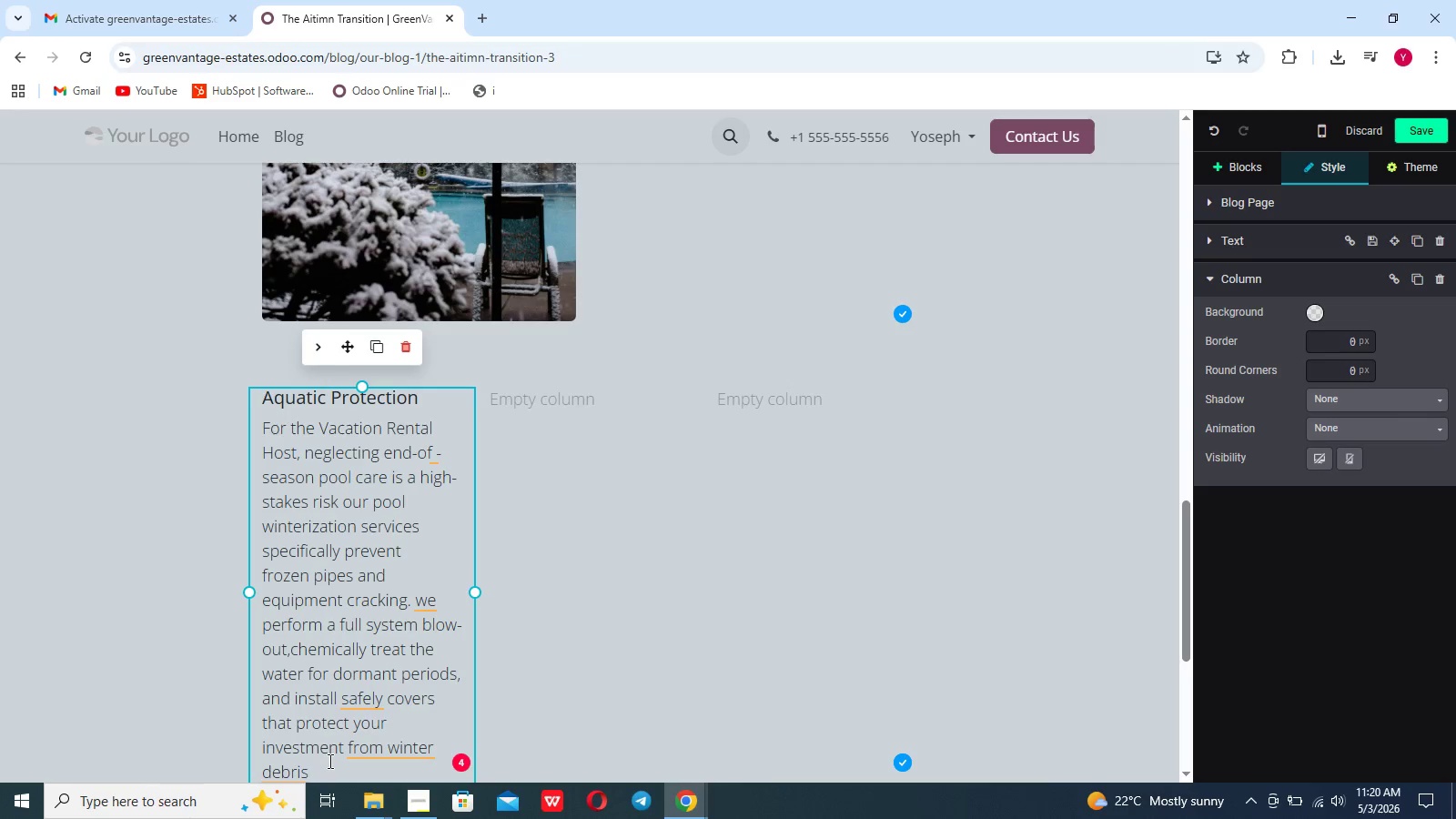 
key(Backspace)
 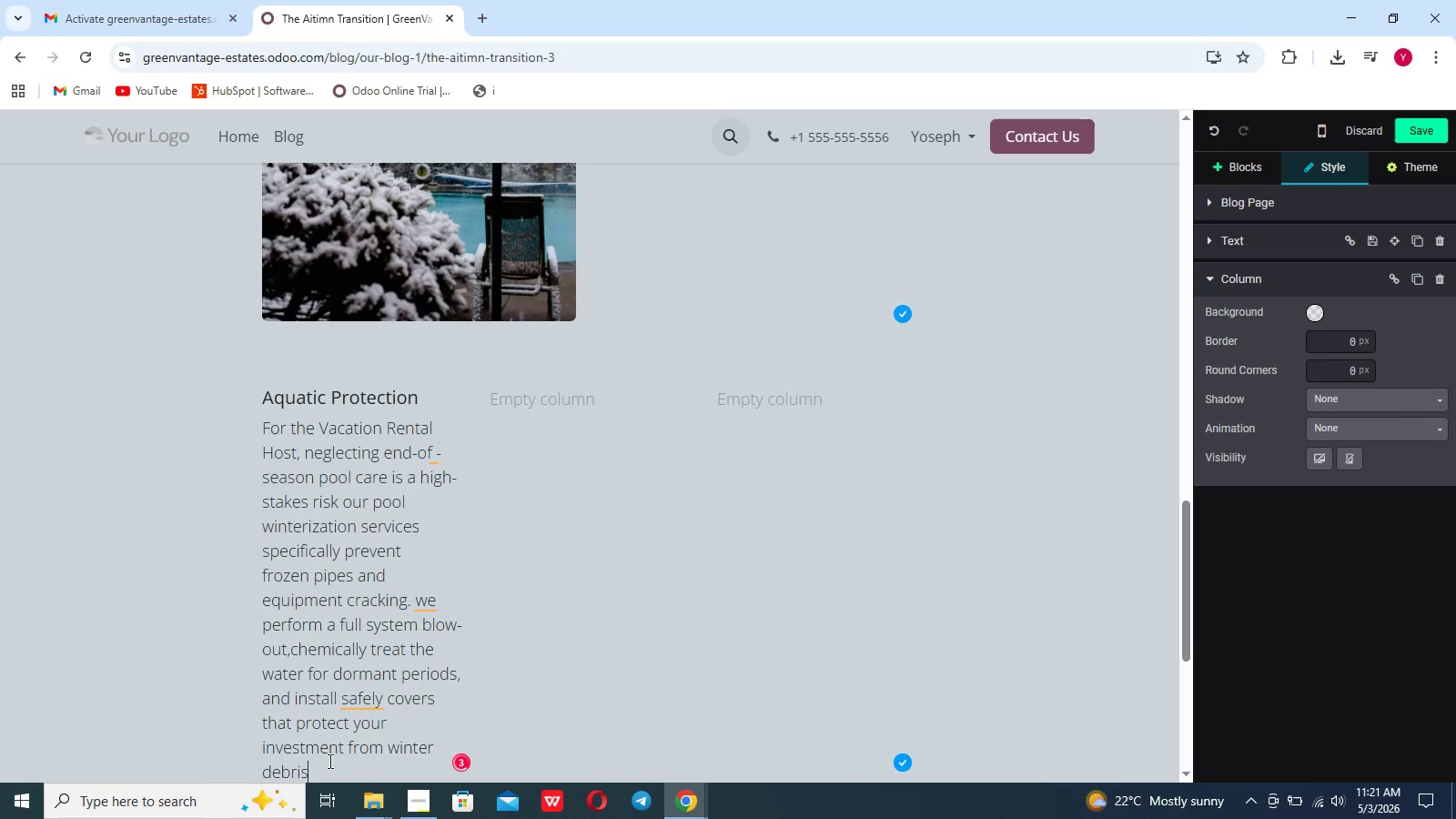 
key(Period)
 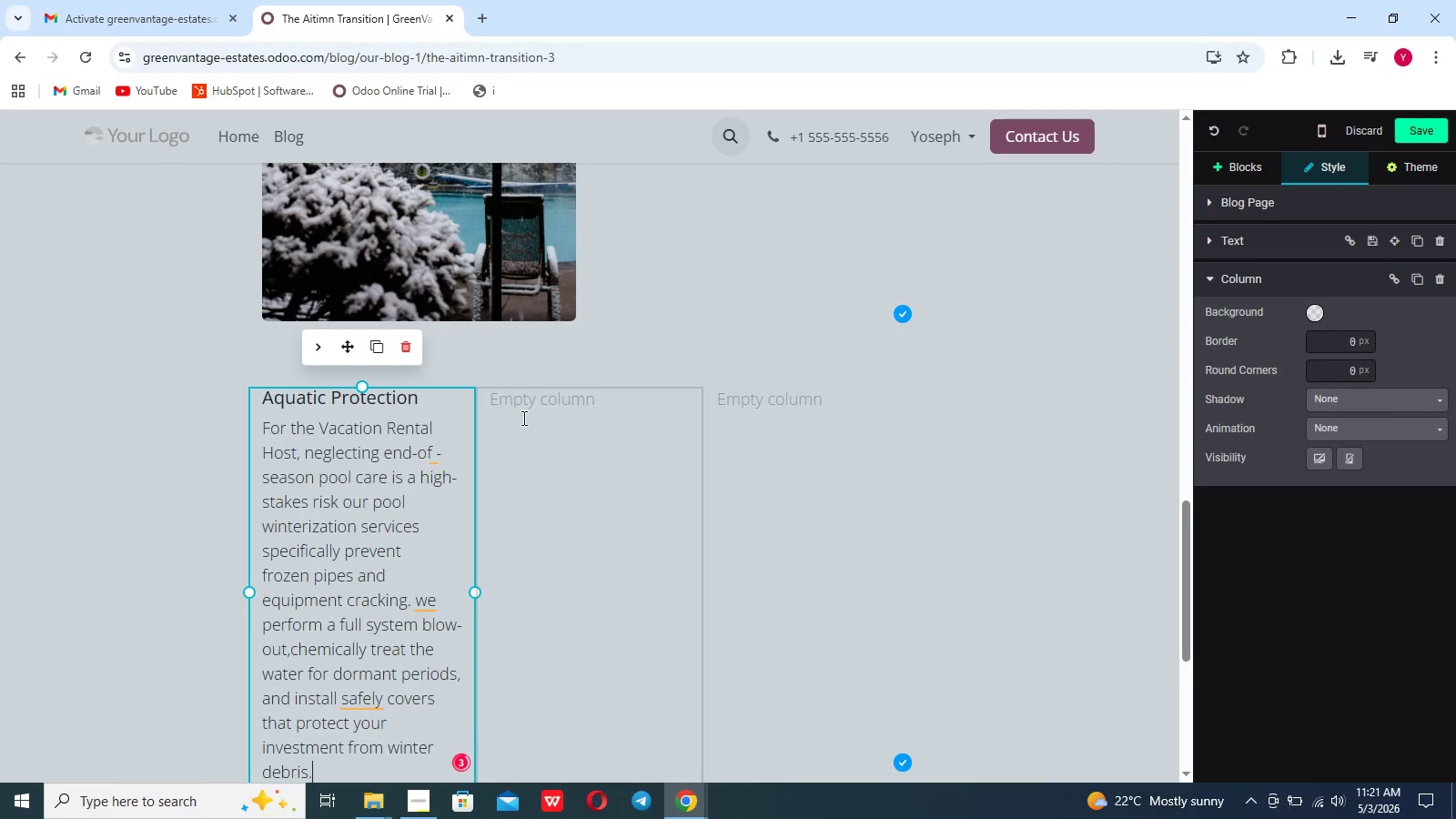 
left_click([522, 417])
 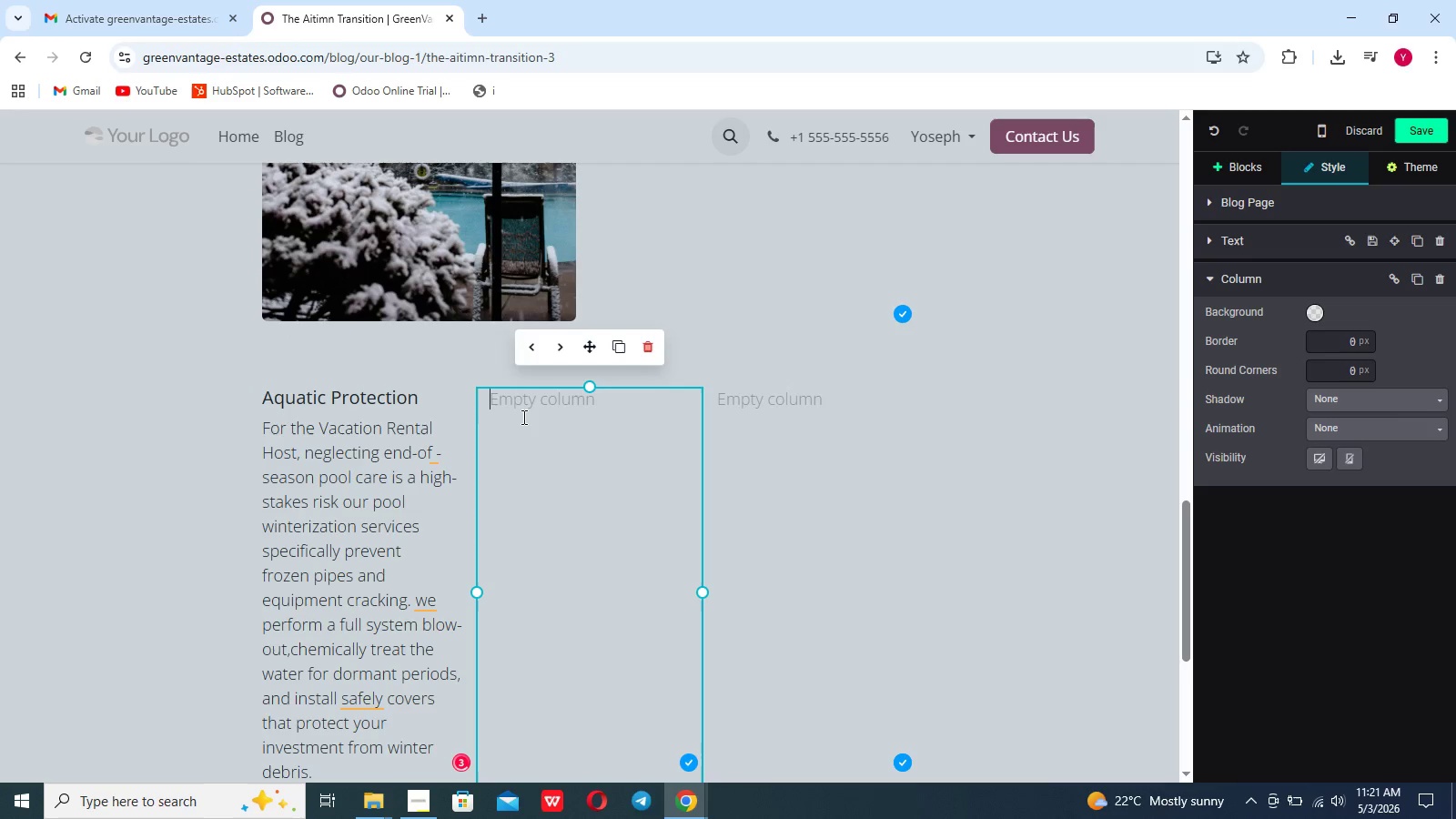 
type(Subterr)
 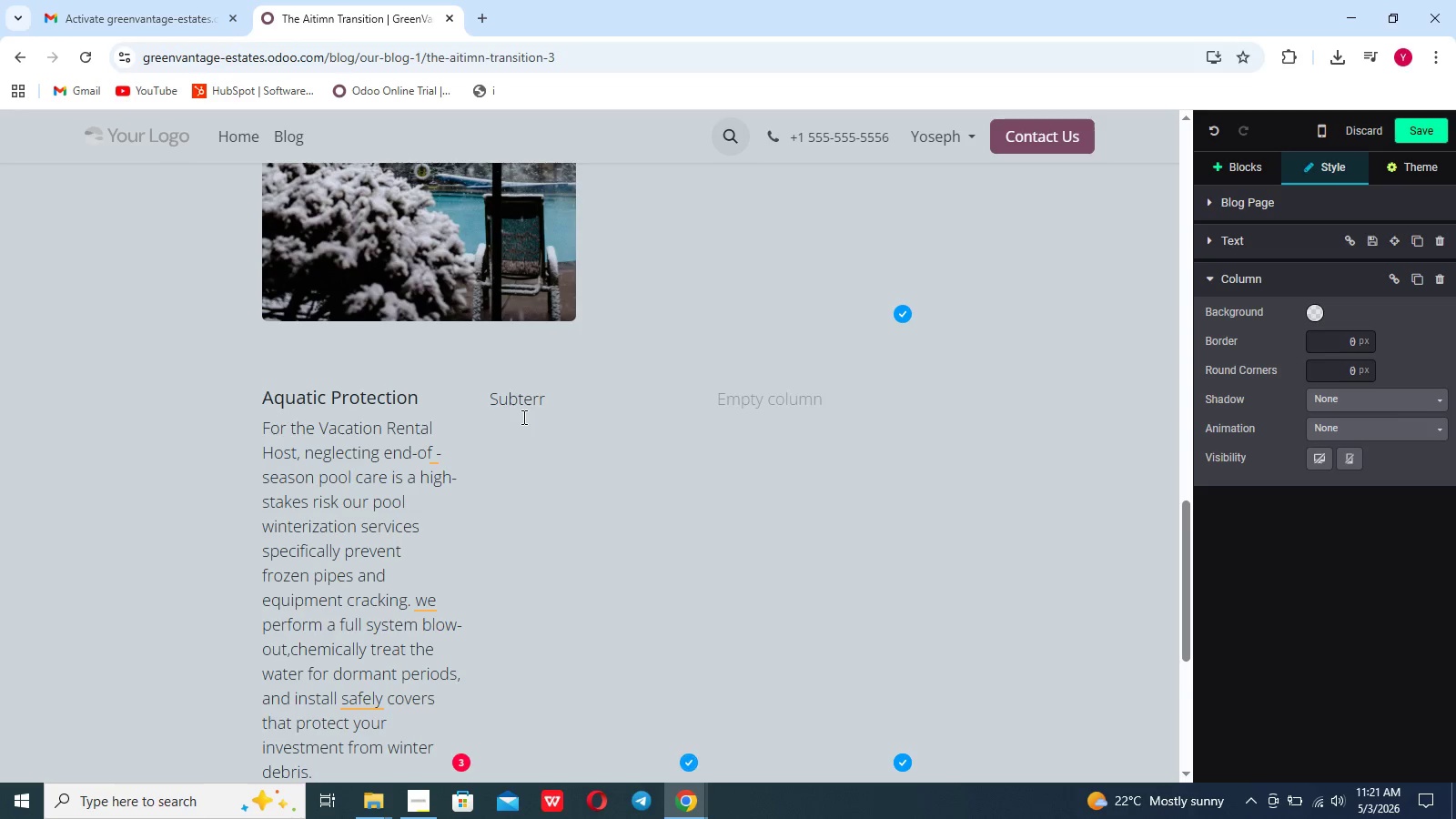 
scroll: coordinate [522, 417], scroll_direction: up, amount: 1.0
 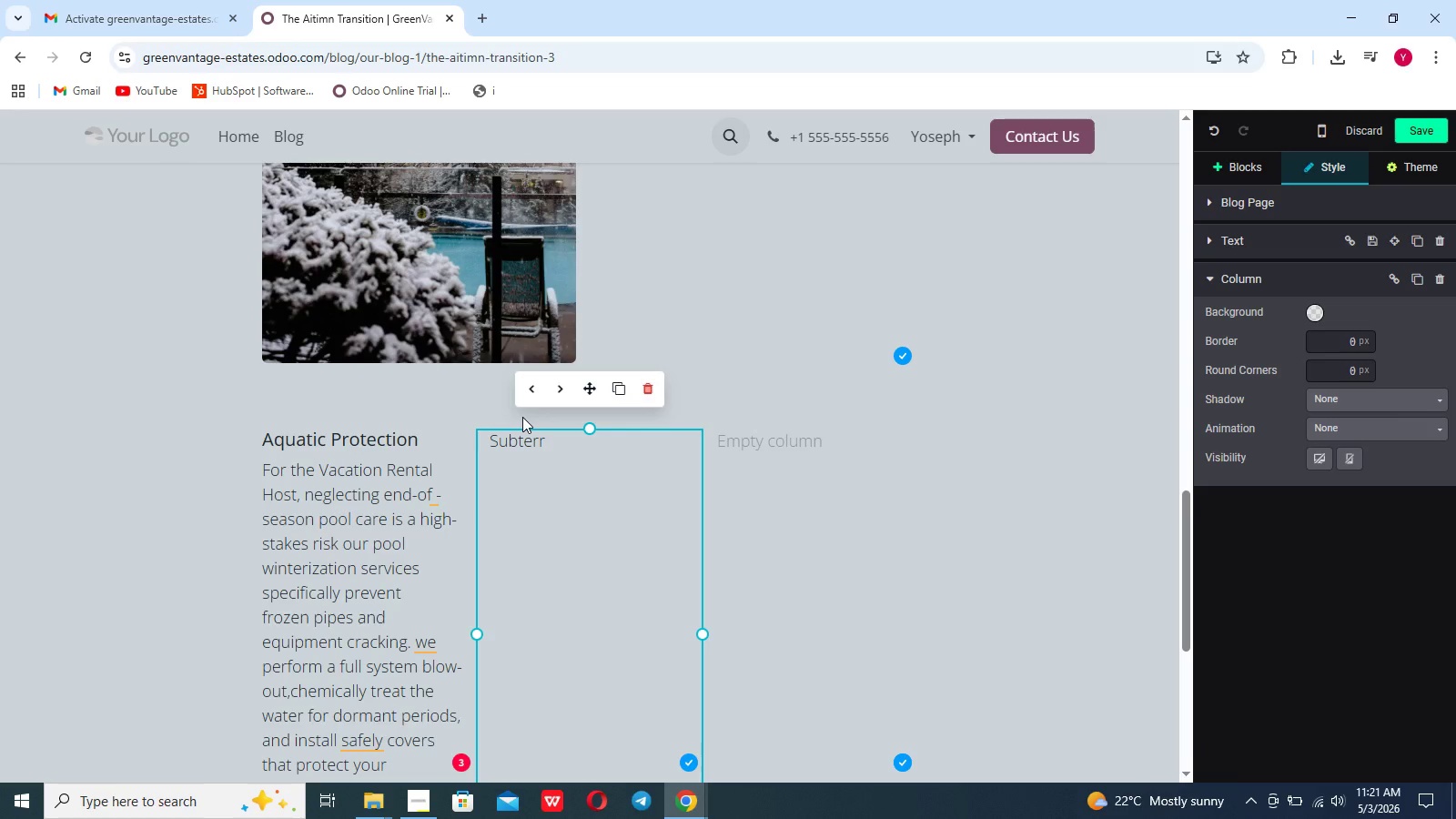 
type(anean Health )
key(Backspace)
 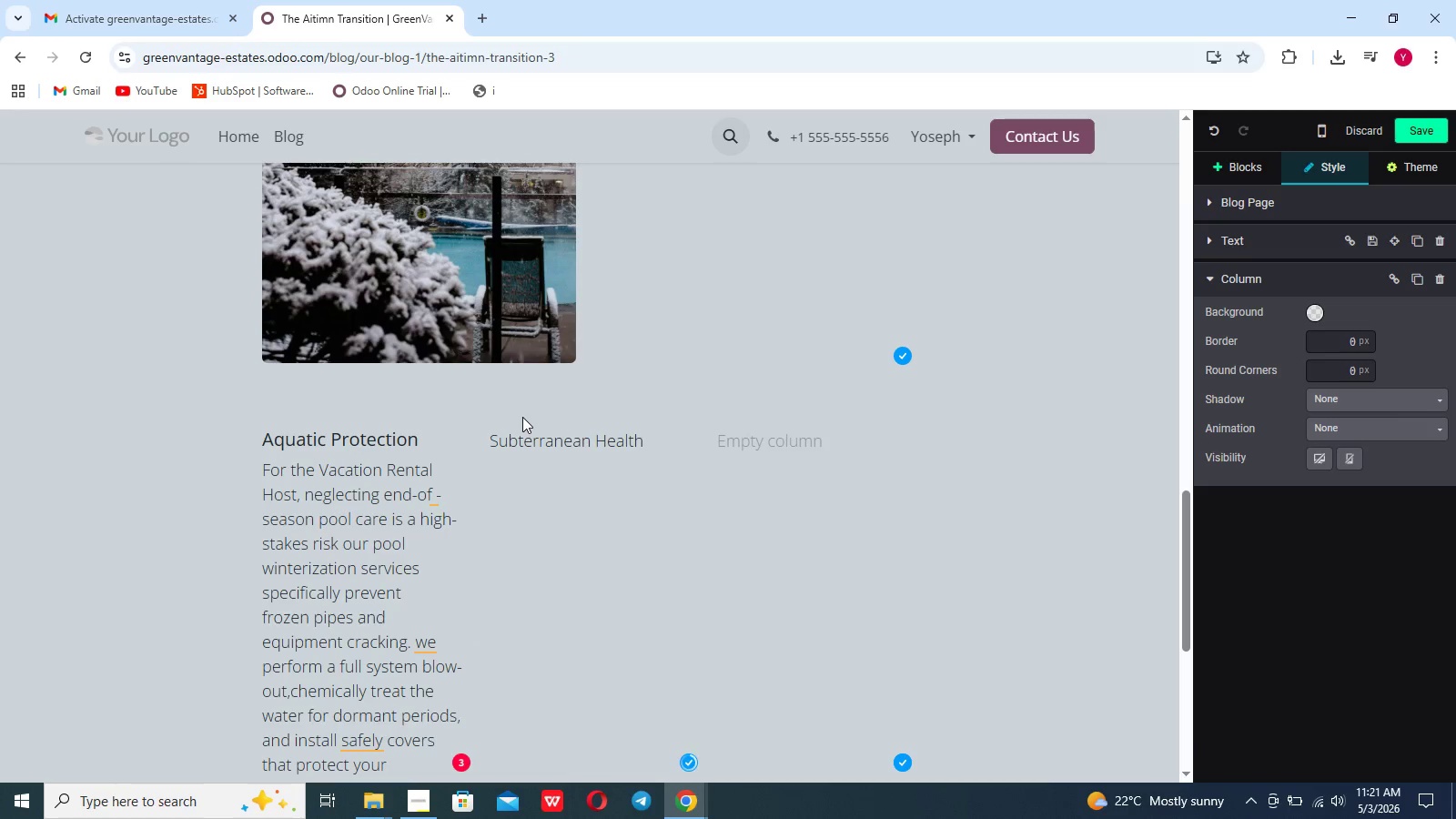 
wait(6.11)
 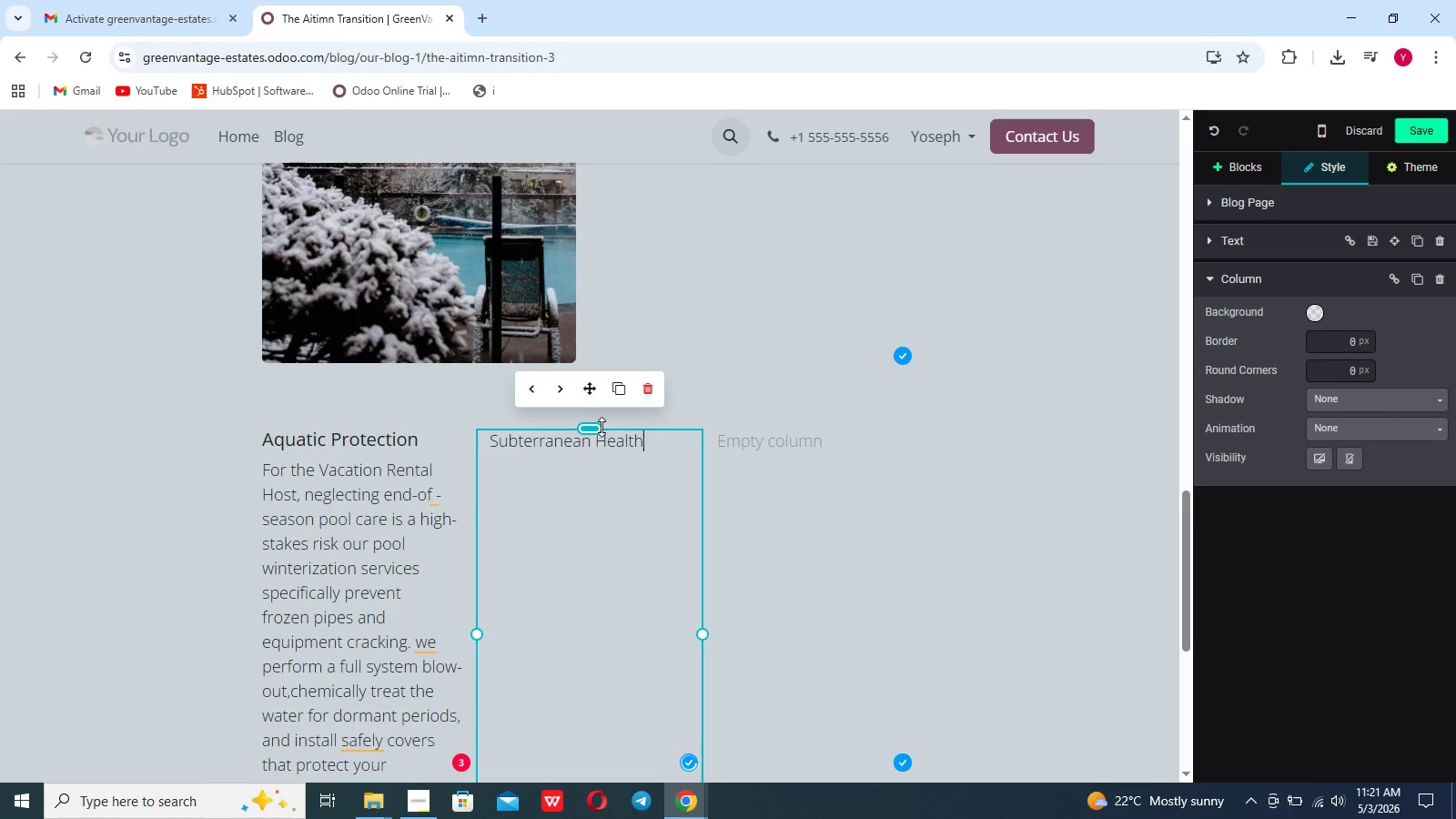 
left_click_drag(start_coordinate=[652, 448], to_coordinate=[481, 443])
 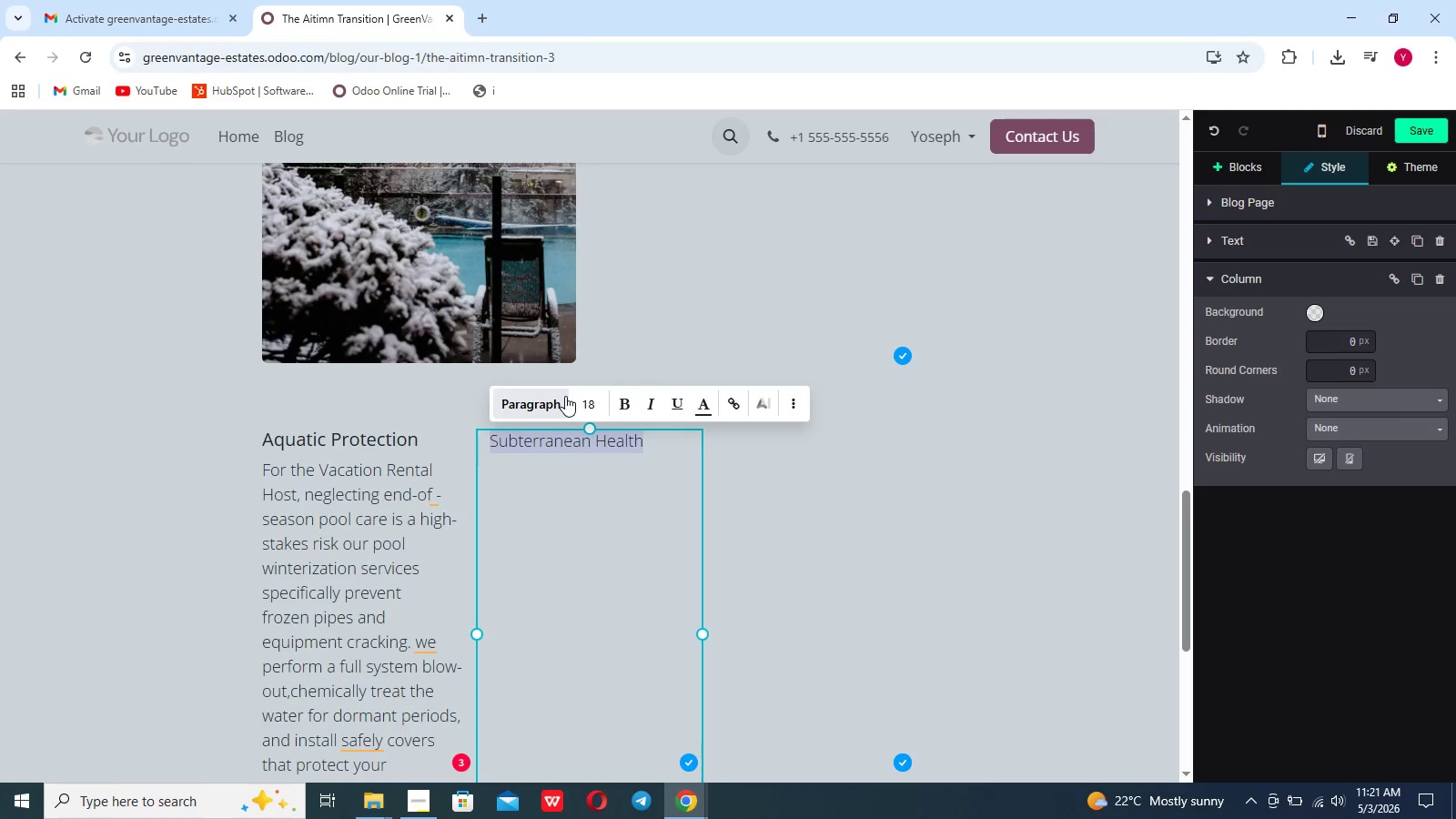 
left_click([565, 395])
 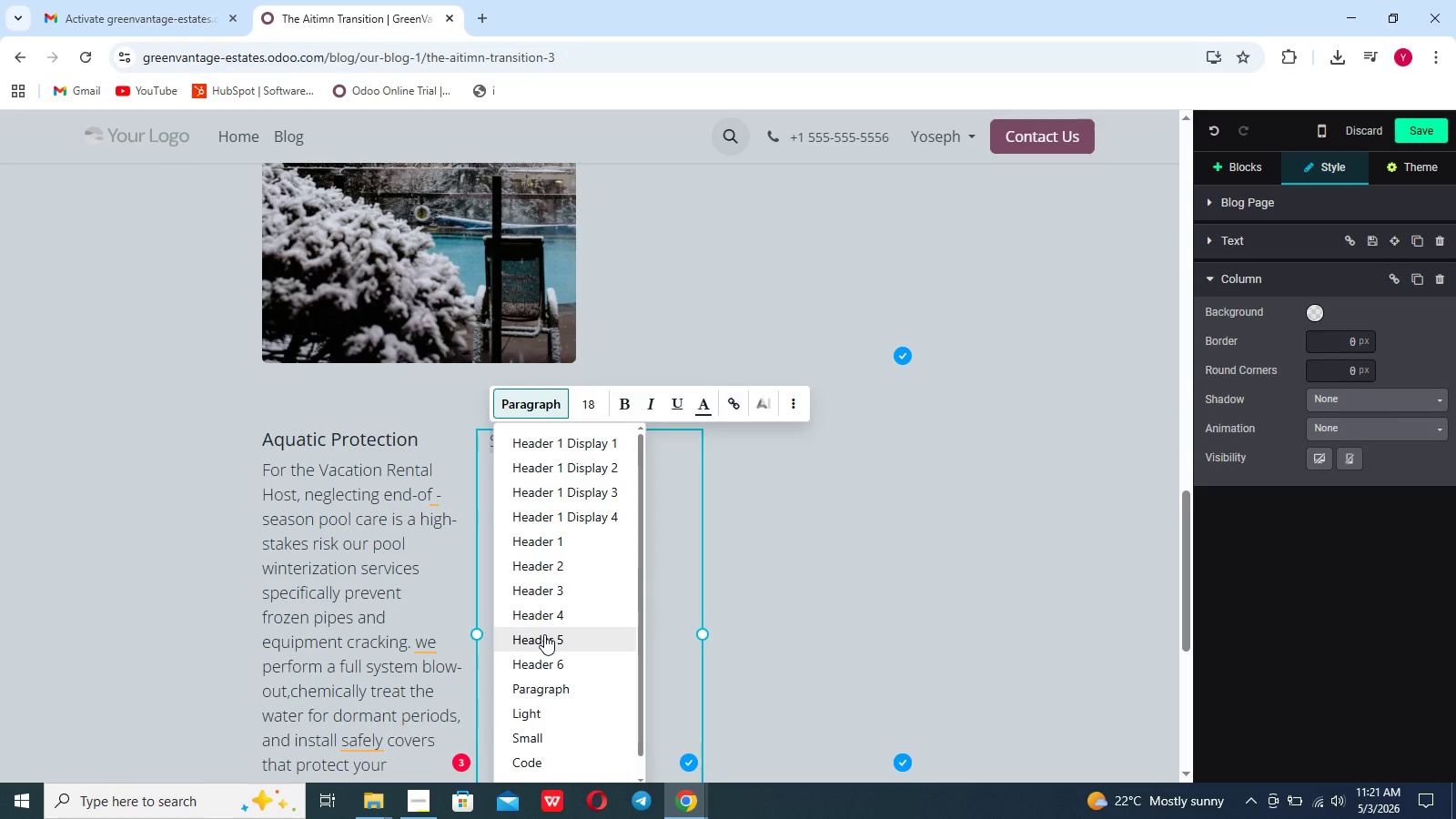 
left_click([544, 634])
 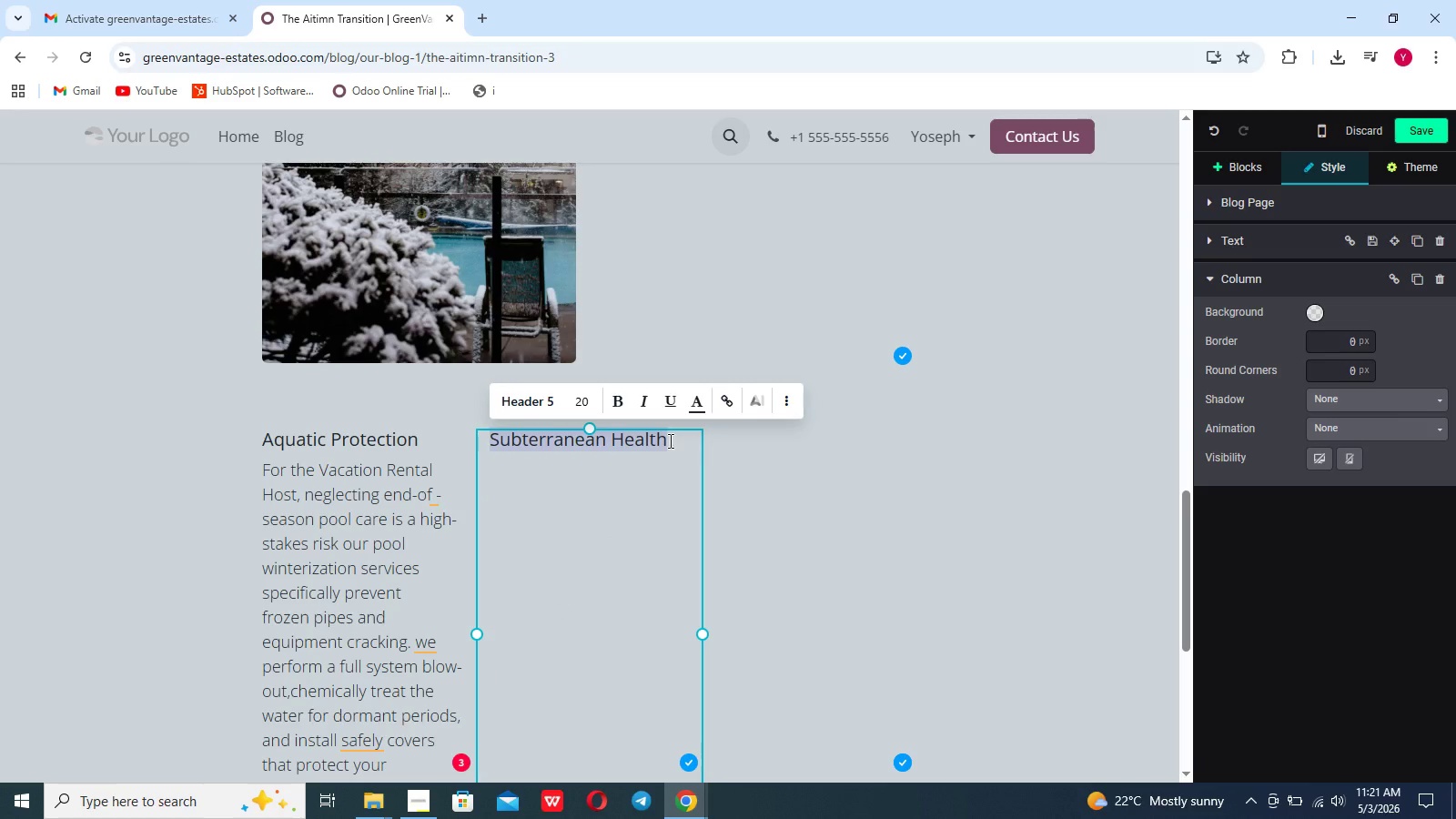 
left_click([669, 440])
 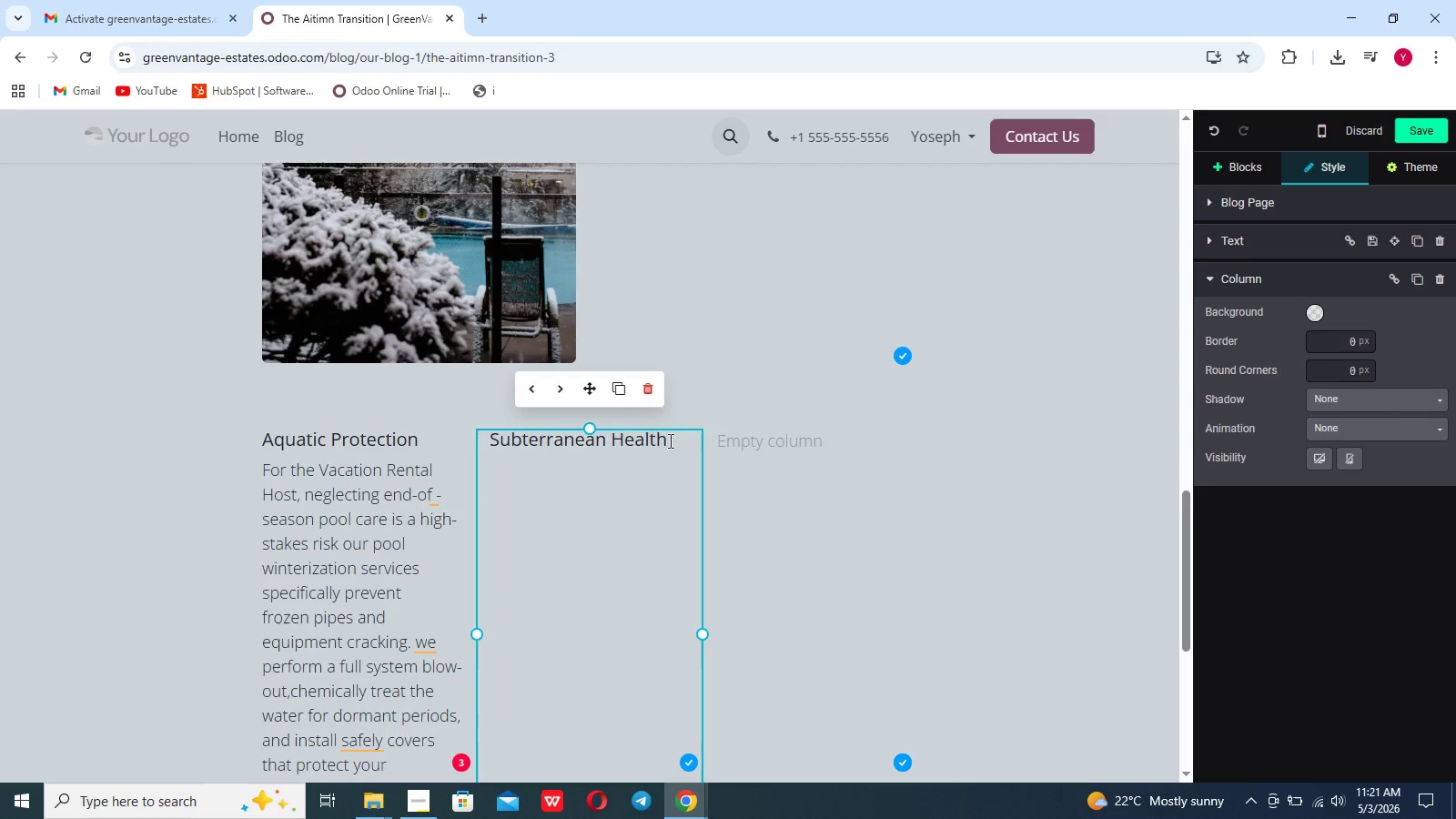 
key(Enter)
 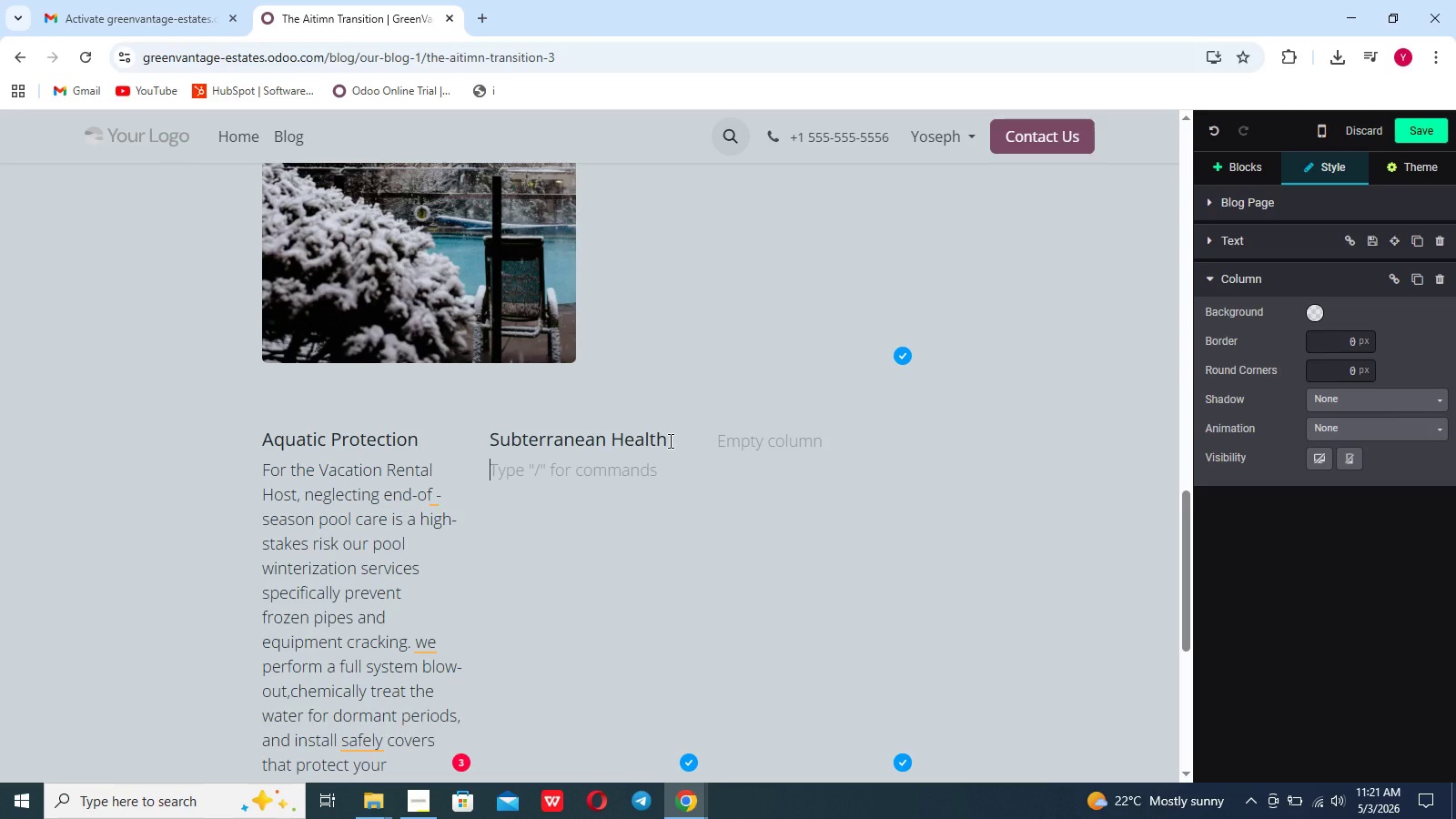 
hold_key(key=ShiftLeft, duration=0.5)
 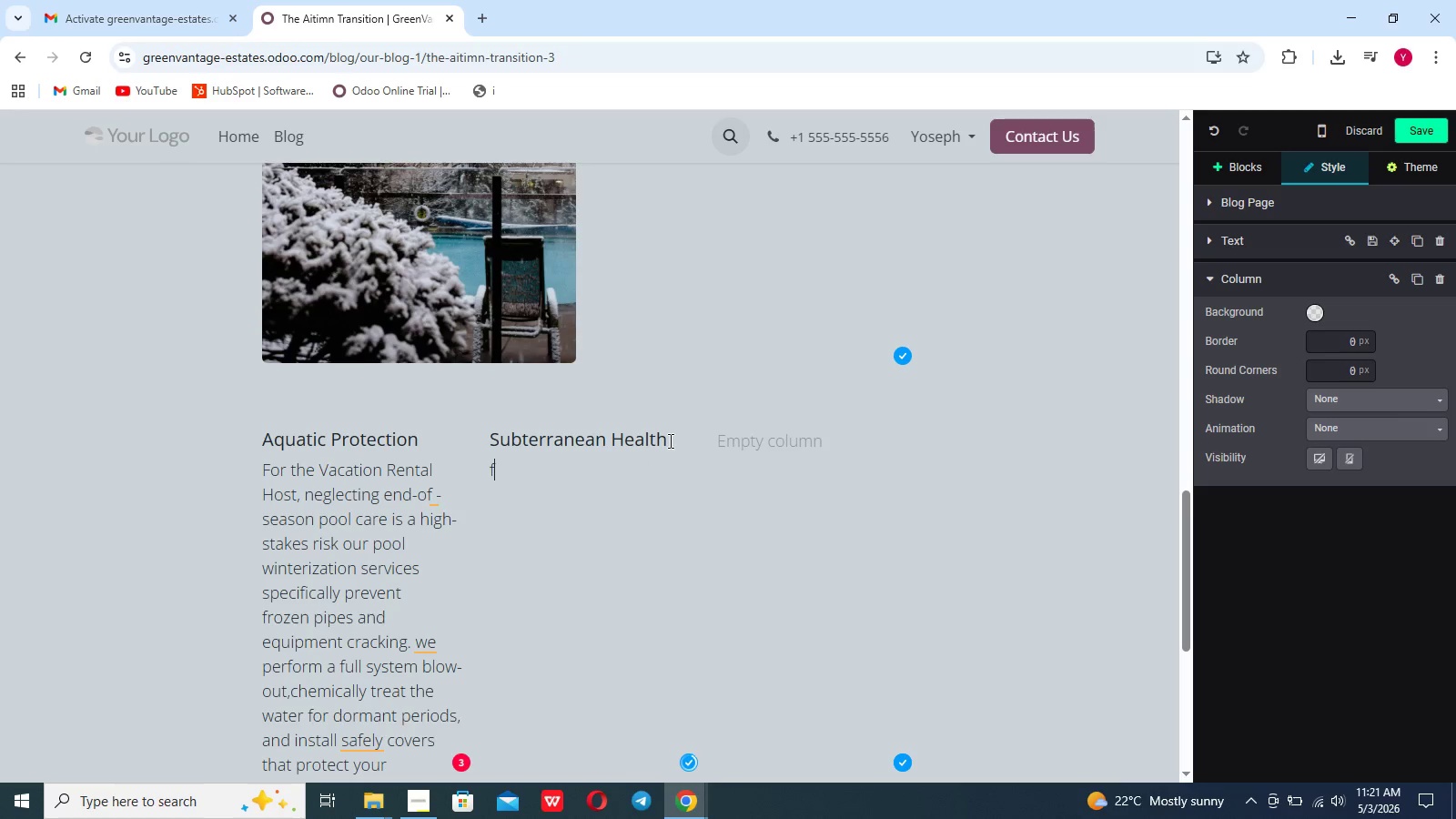 
type(f)
key(Backspace)
type(For the Eco-conscious suburbanite, the )
 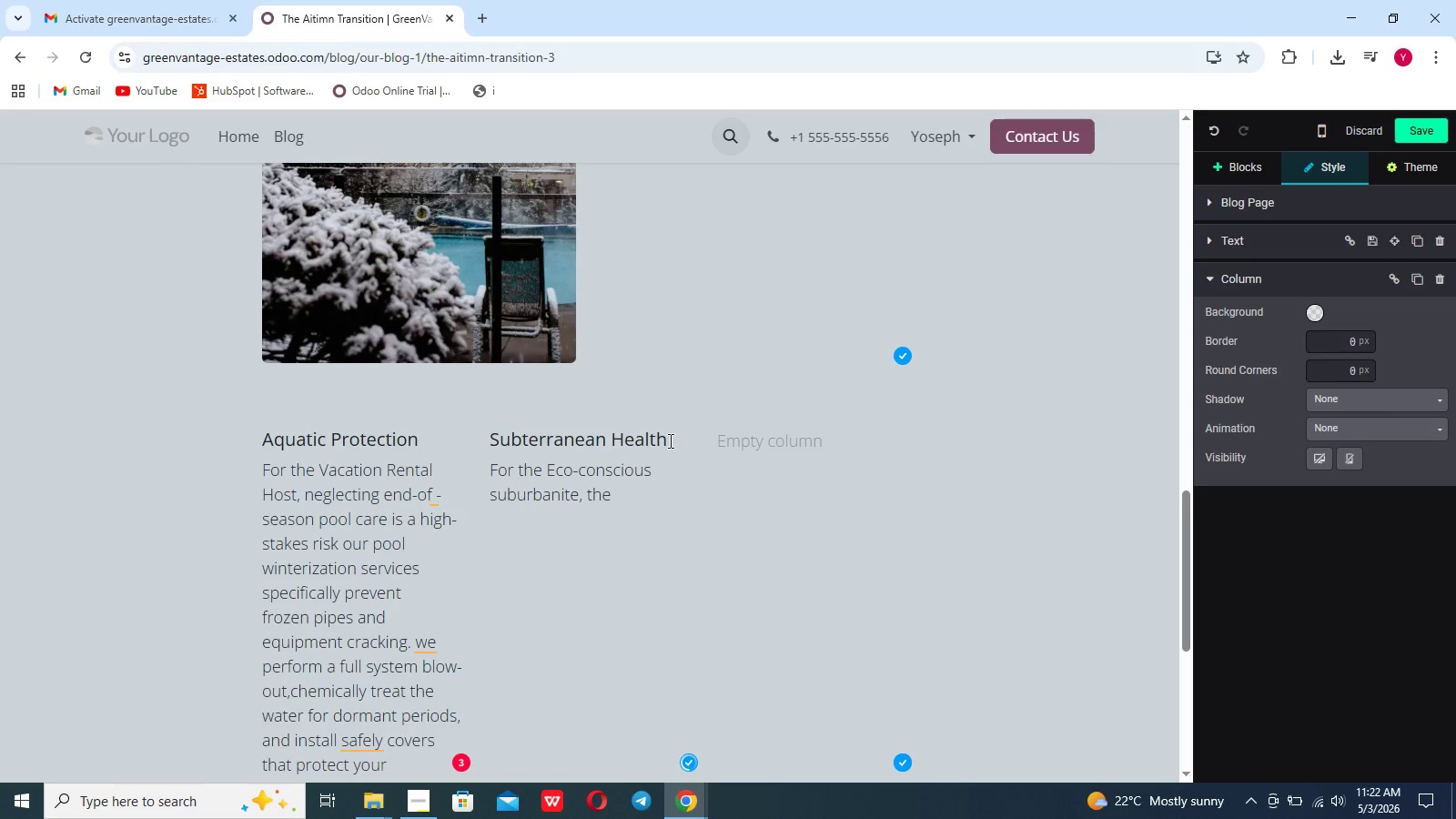 
type(goat)
key(Backspace)
key(Backspace)
type(al is lon)
 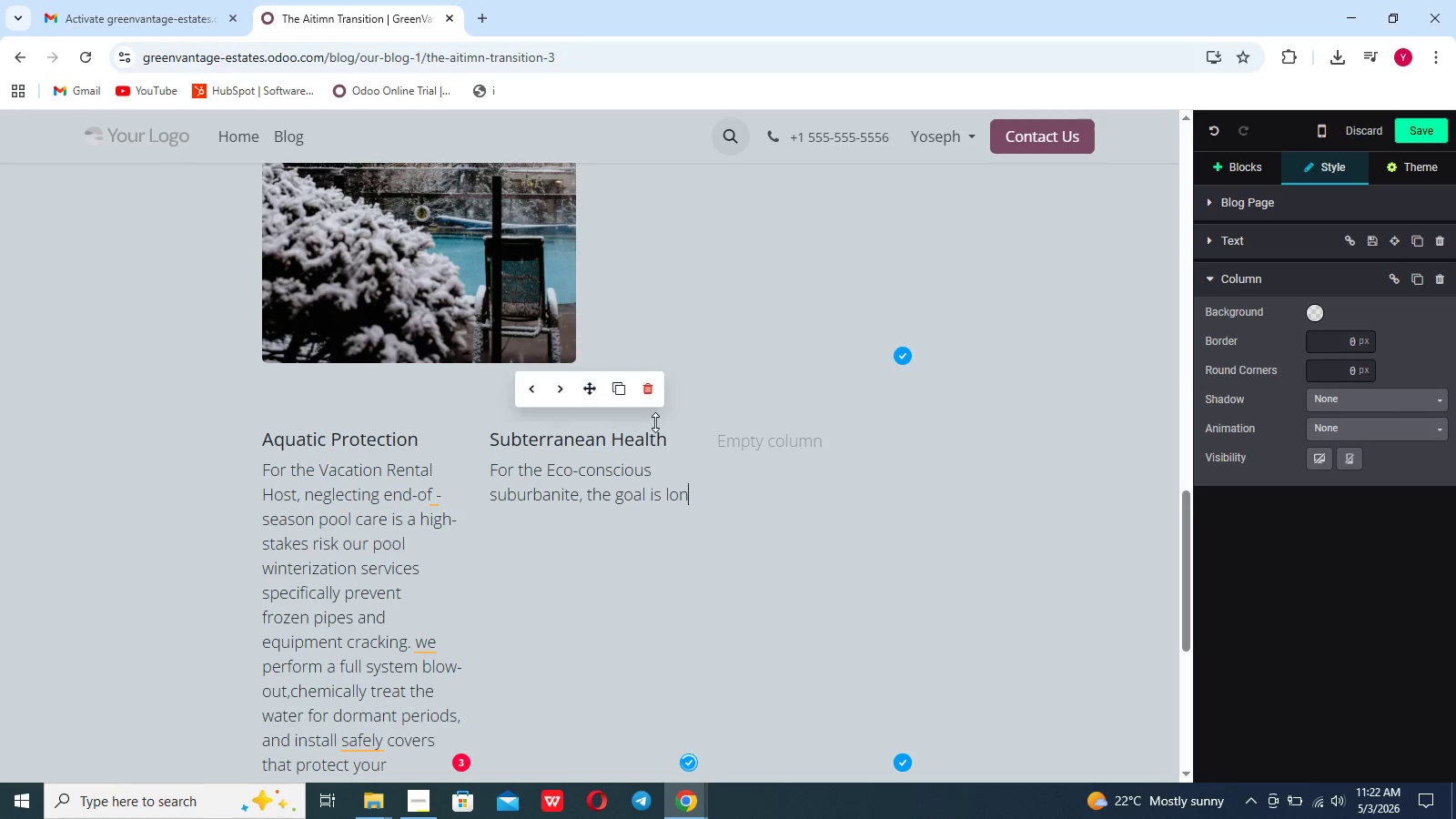 
type(g-term specimen hea;)
 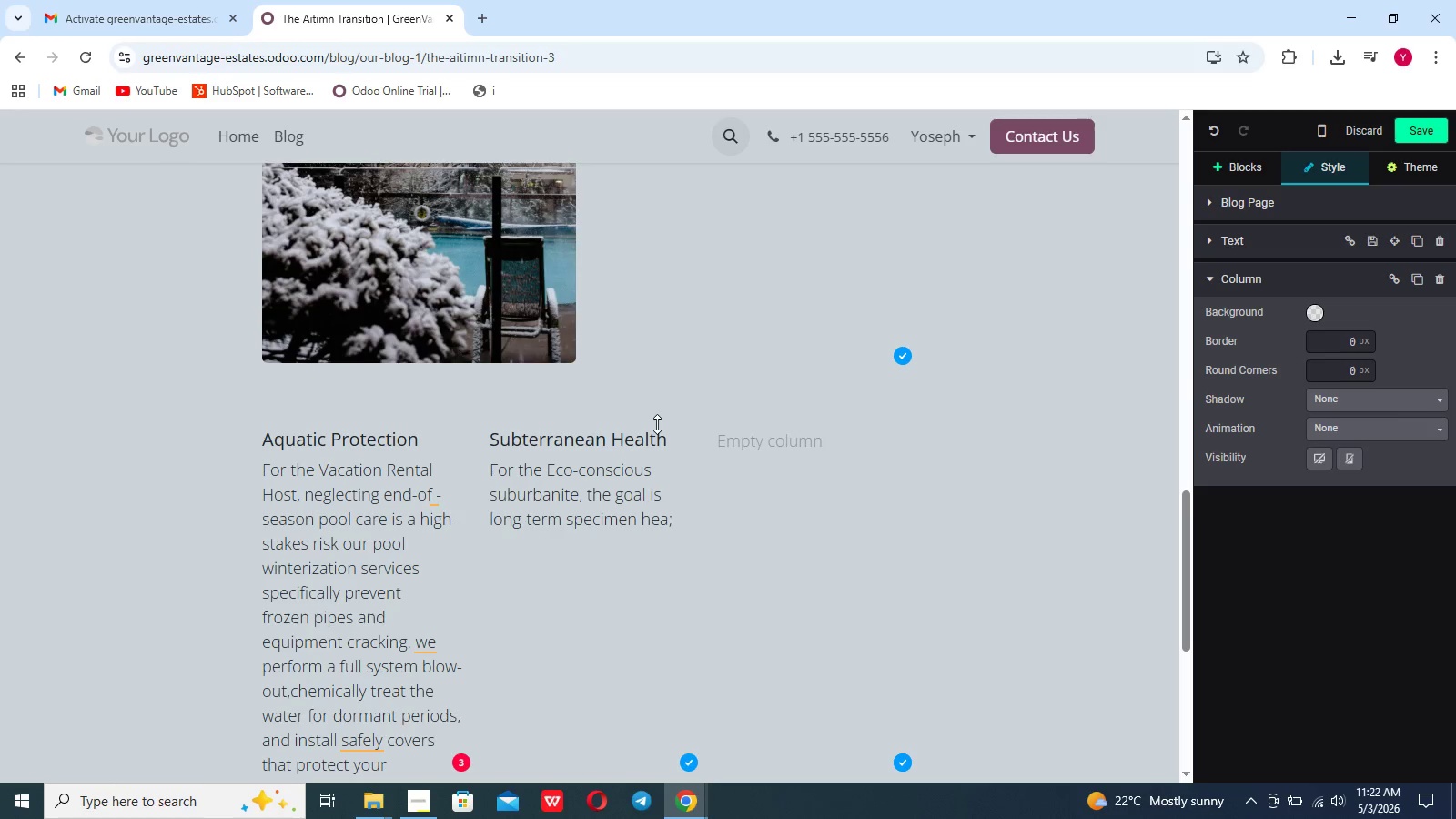 
key(Enter)
 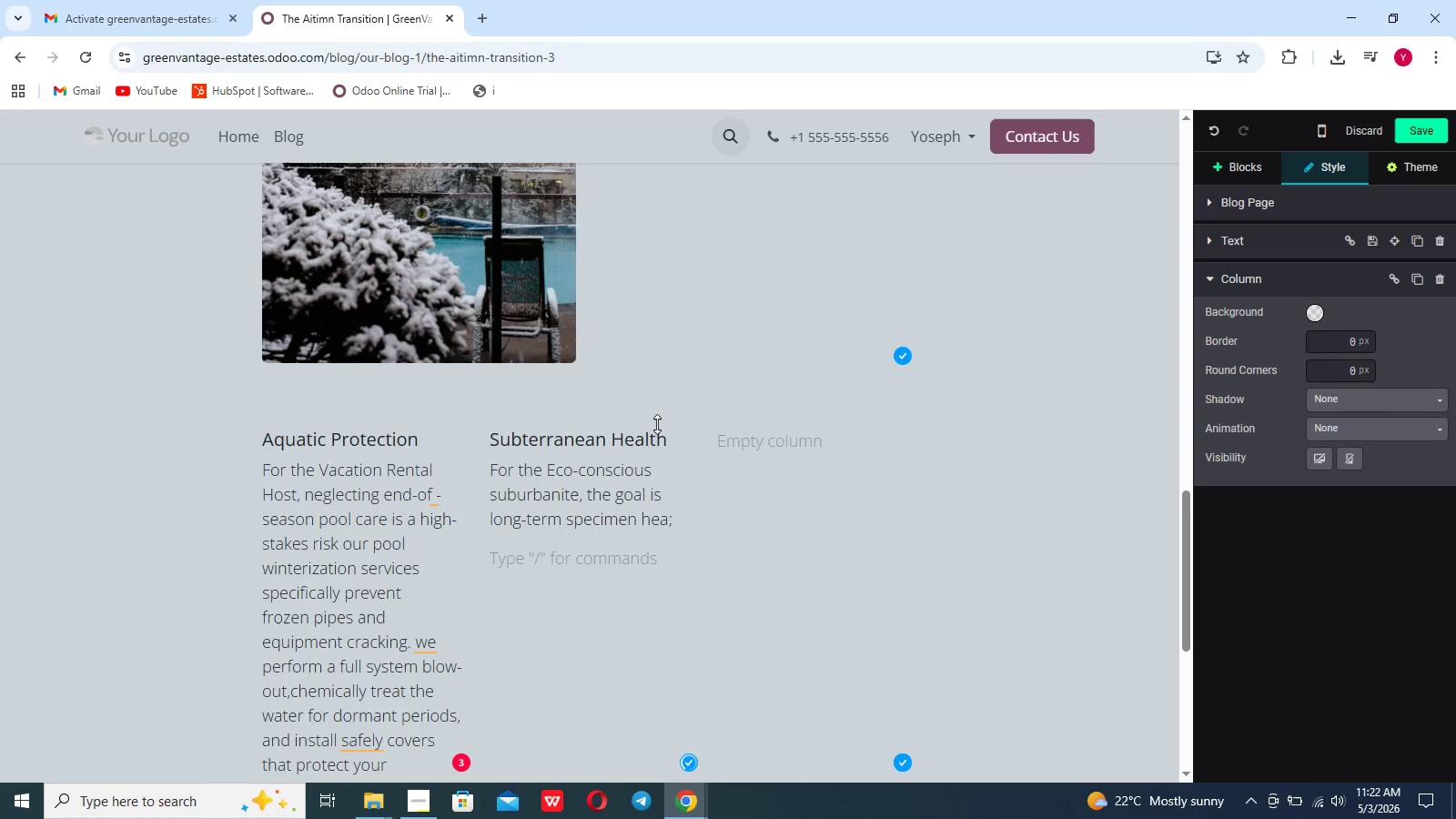 
key(Backspace)
key(Backspace)
key(Backspace)
type(alth)
 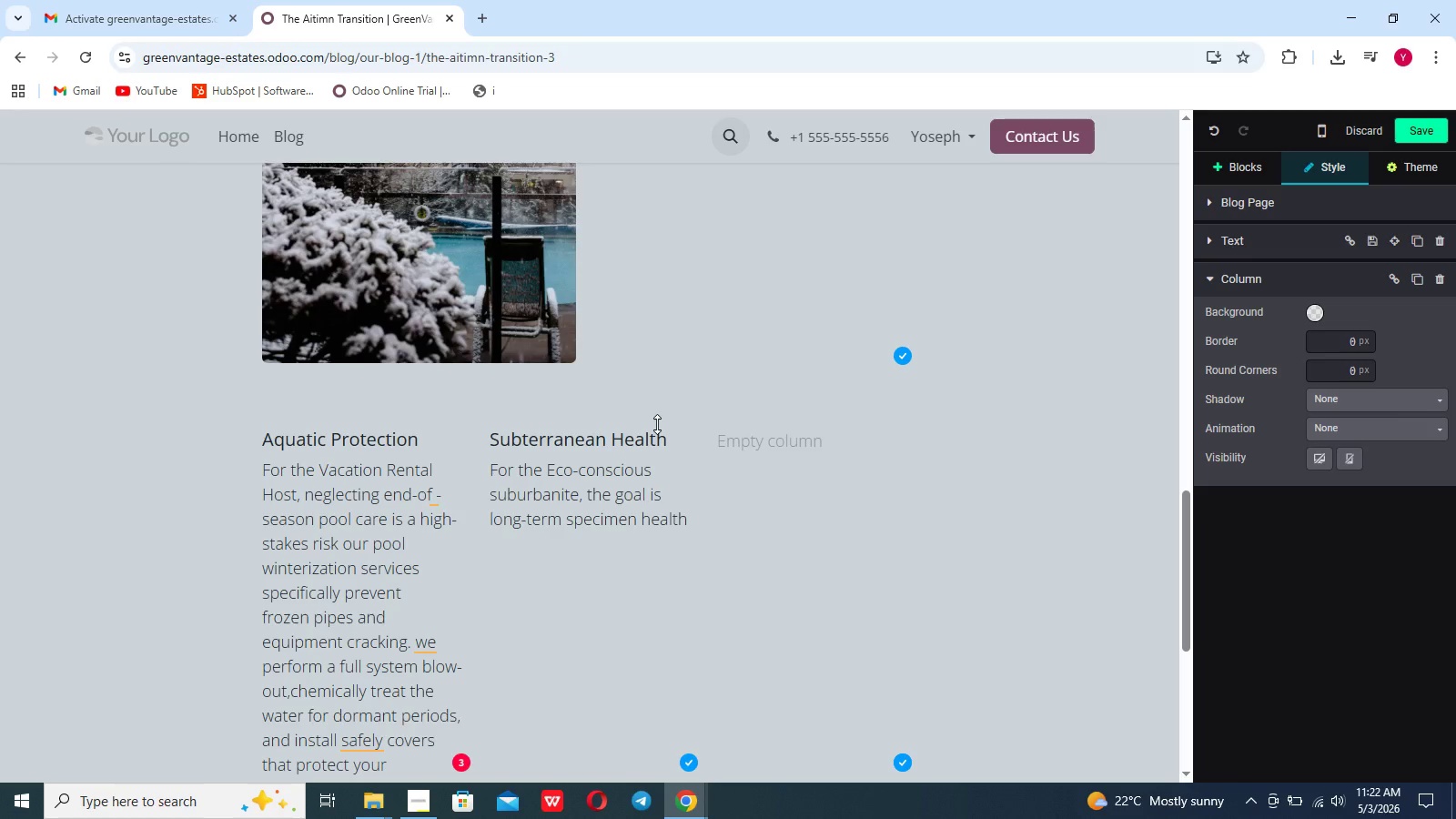 
type(.Deep root)
 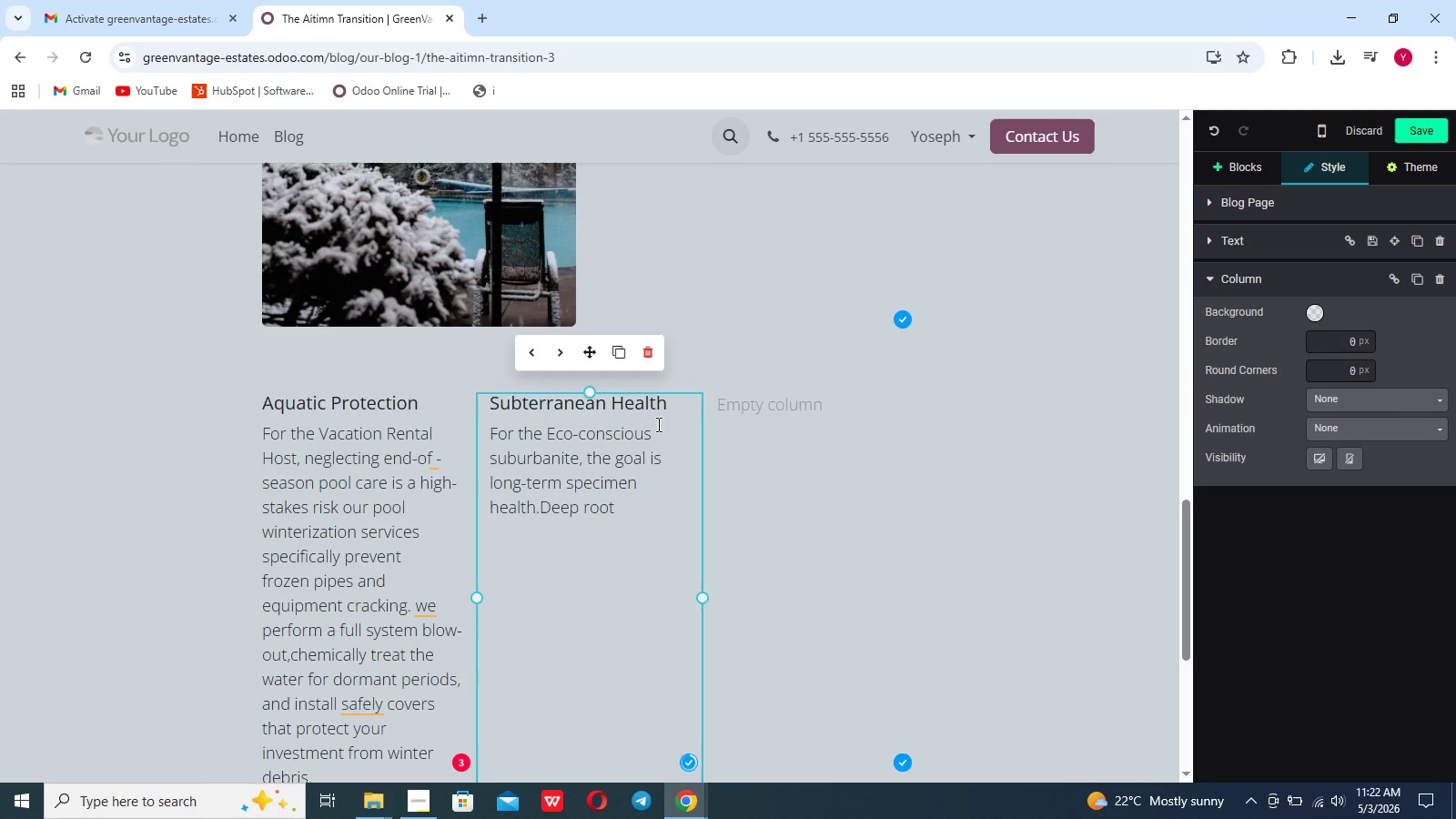 
scroll: coordinate [657, 424], scroll_direction: down, amount: 2.0
 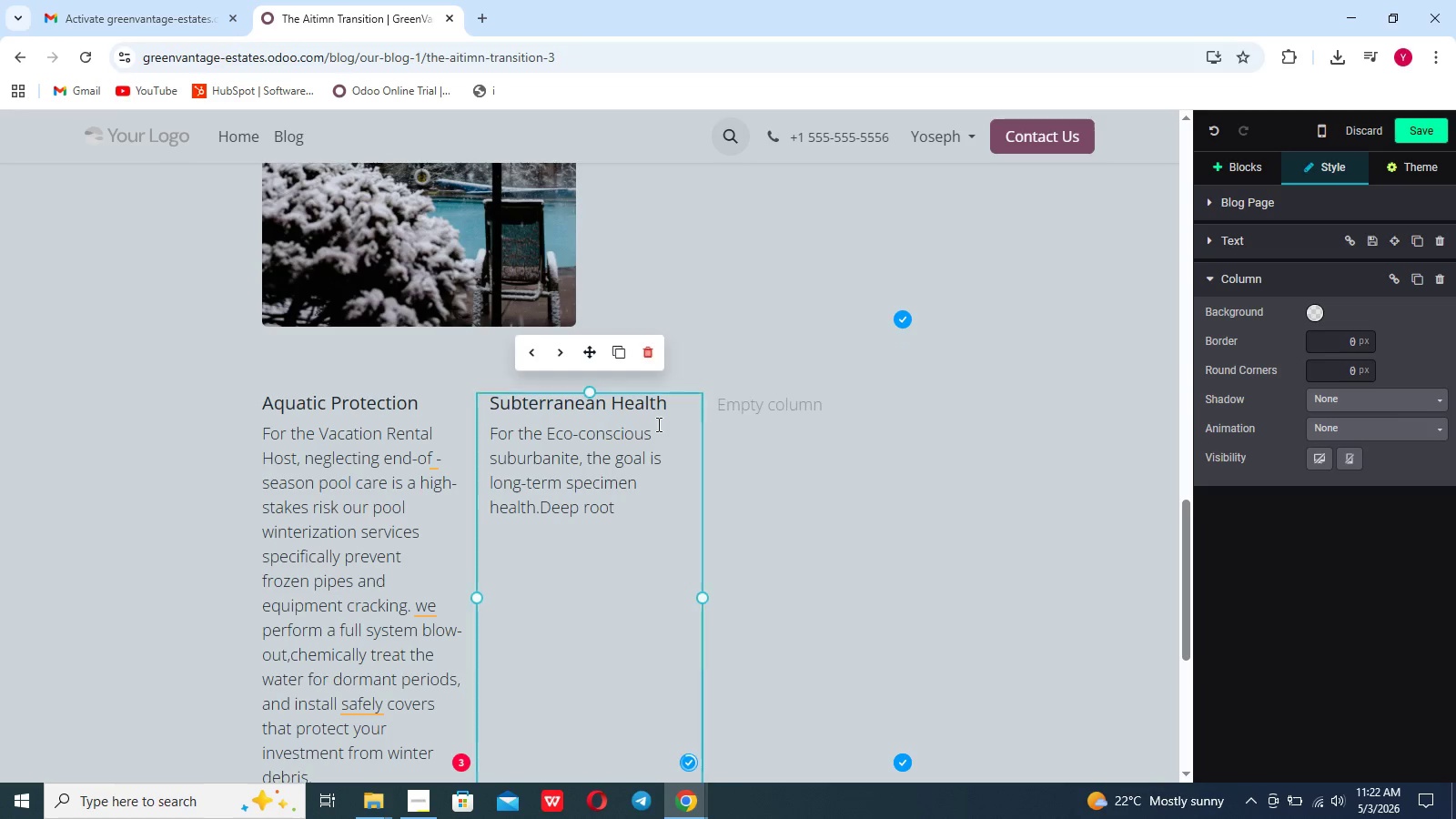 
type( tree fertilixer)
key(Backspace)
key(Backspace)
key(Backspace)
type(z)
key(Backspace)
key(Backspace)
type(za)
key(Backspace)
key(Backspace)
key(Backspace)
key(Backspace)
type(ilization targets yel)
 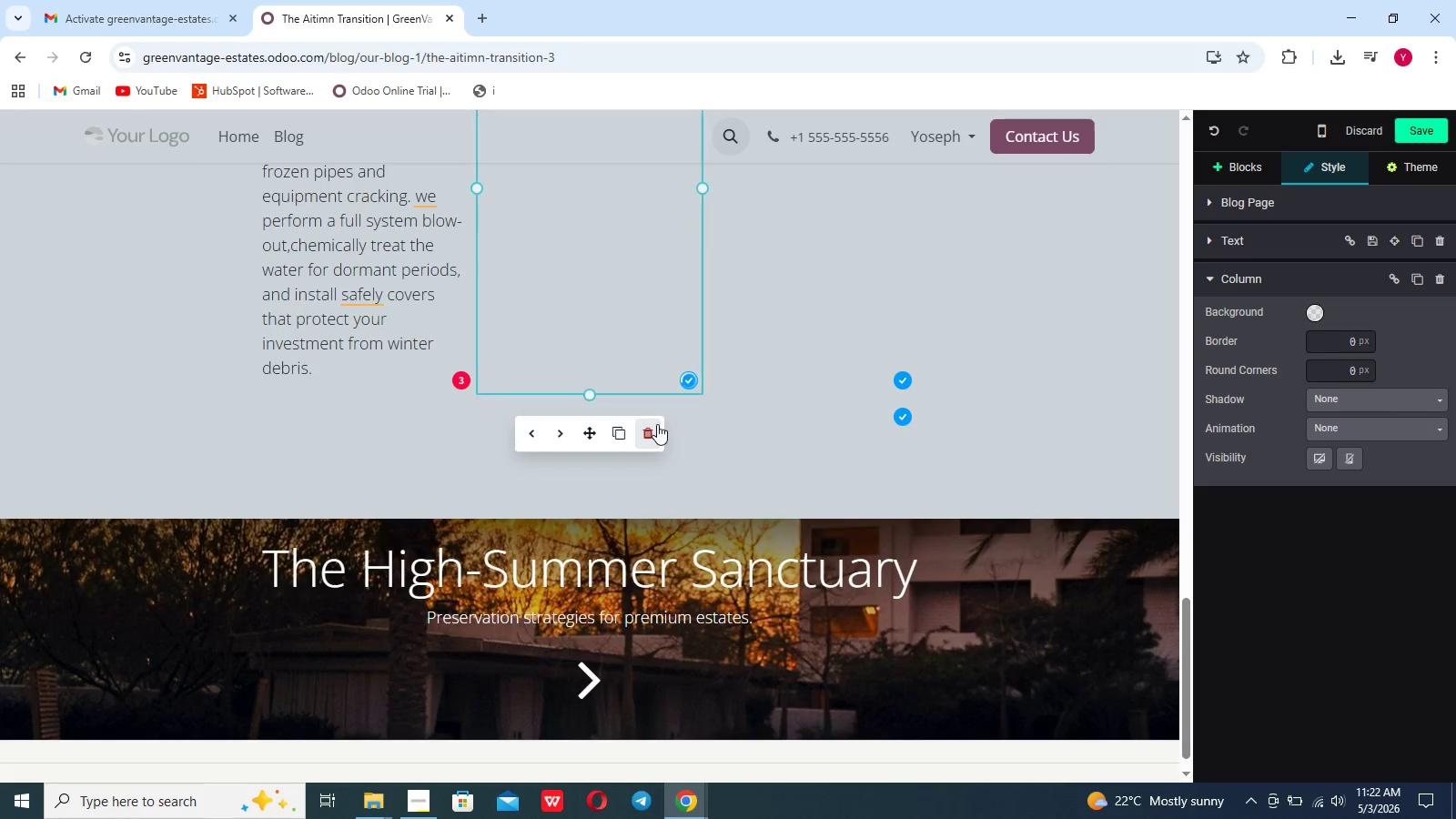 
scroll: coordinate [657, 424], scroll_direction: down, amount: 31.0
 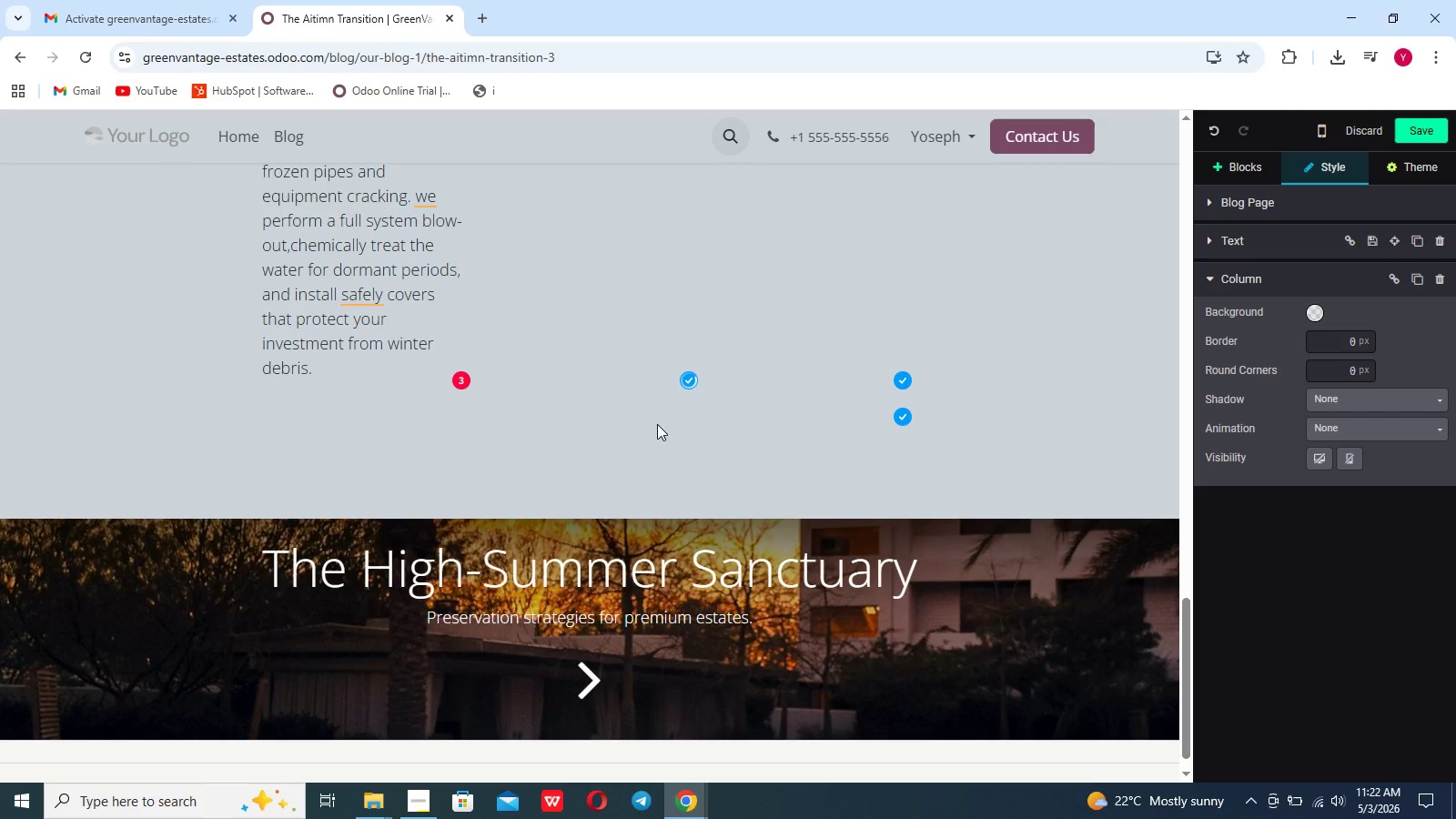 
type(lowing)
 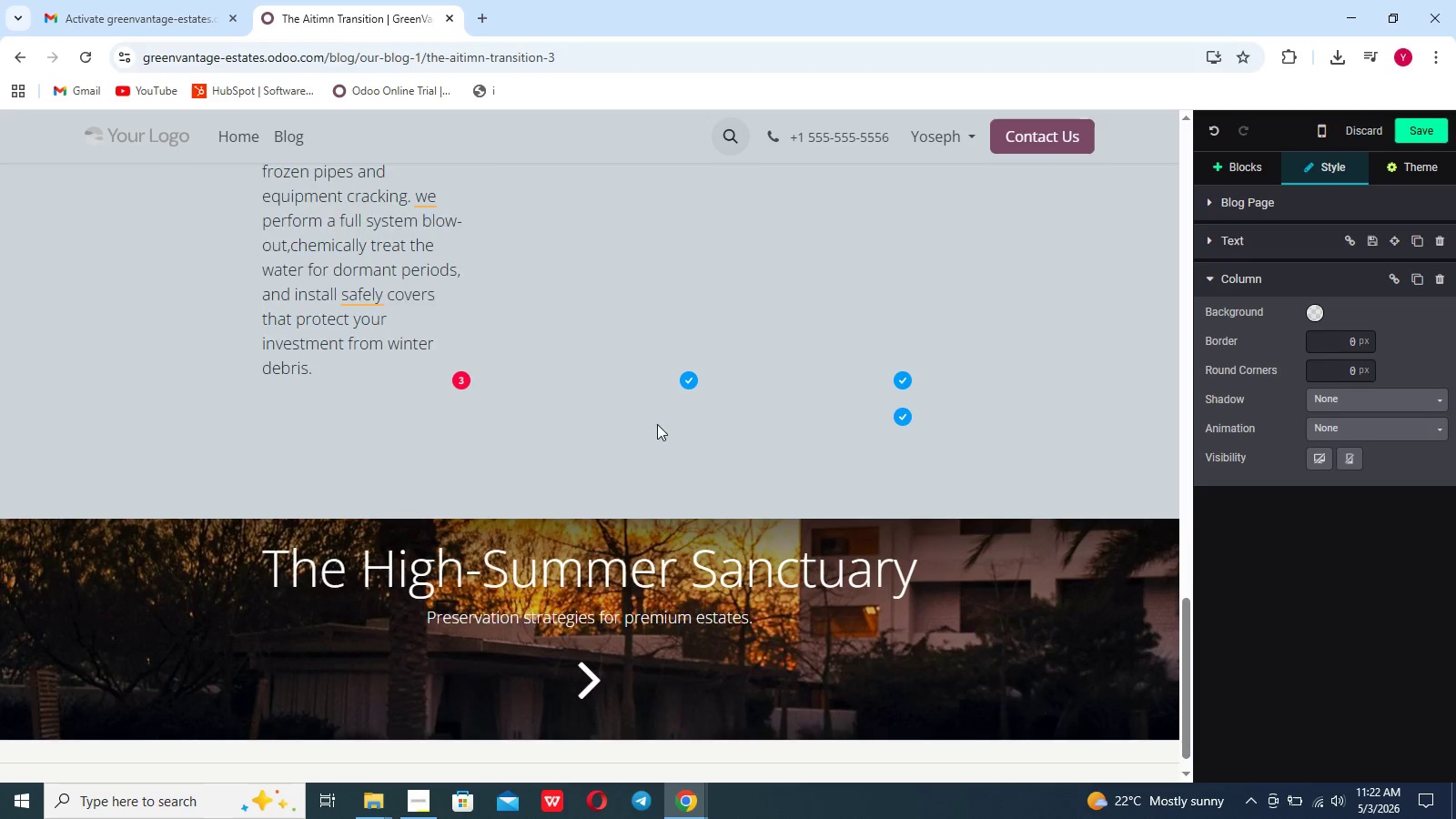 
scroll: coordinate [657, 424], scroll_direction: up, amount: 8.0
 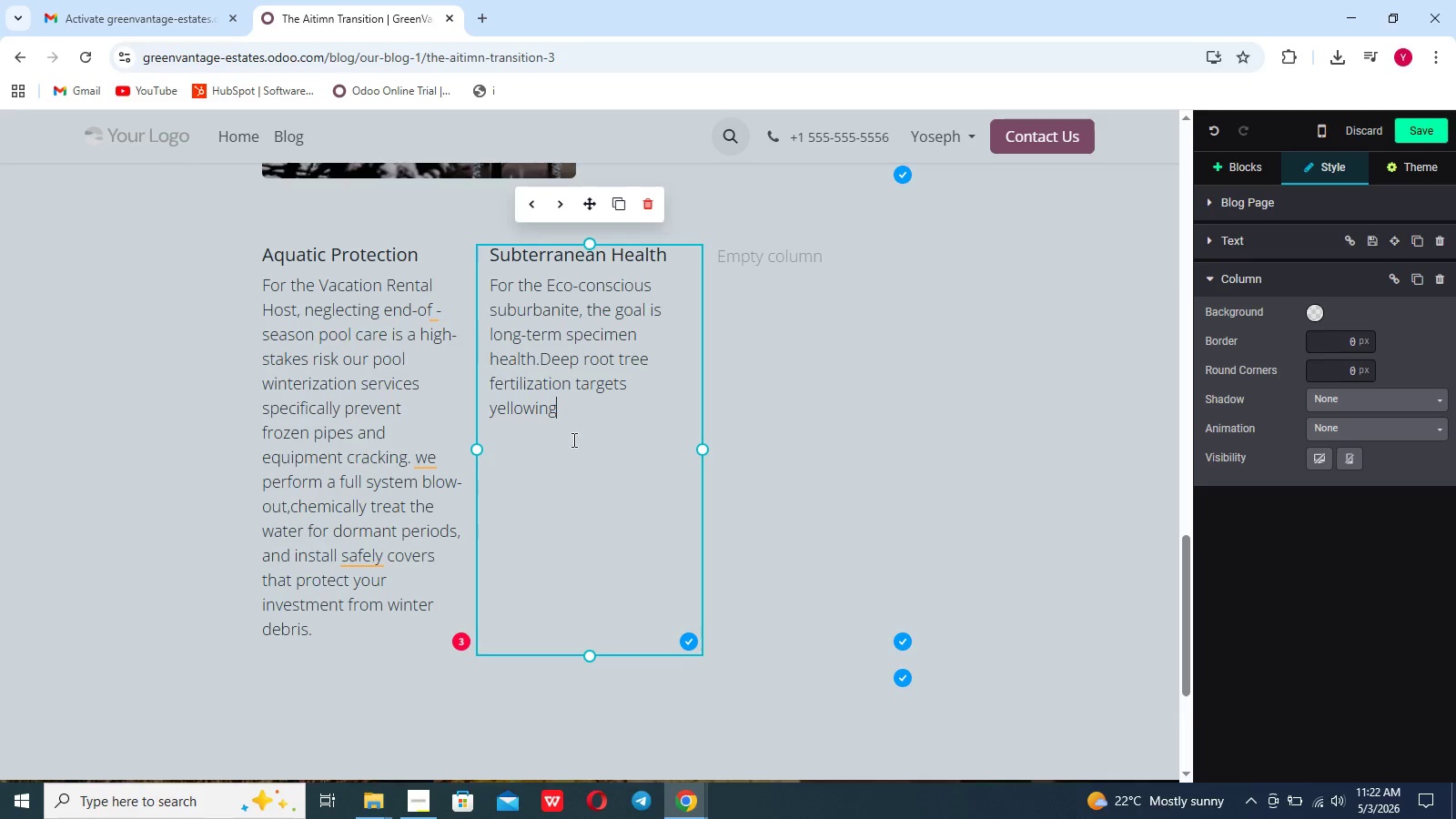 
type( leaves and nutrient deficiency. By inec)
key(Backspace)
key(Backspace)
type(jcting a specialized liquid nutrient blend)
 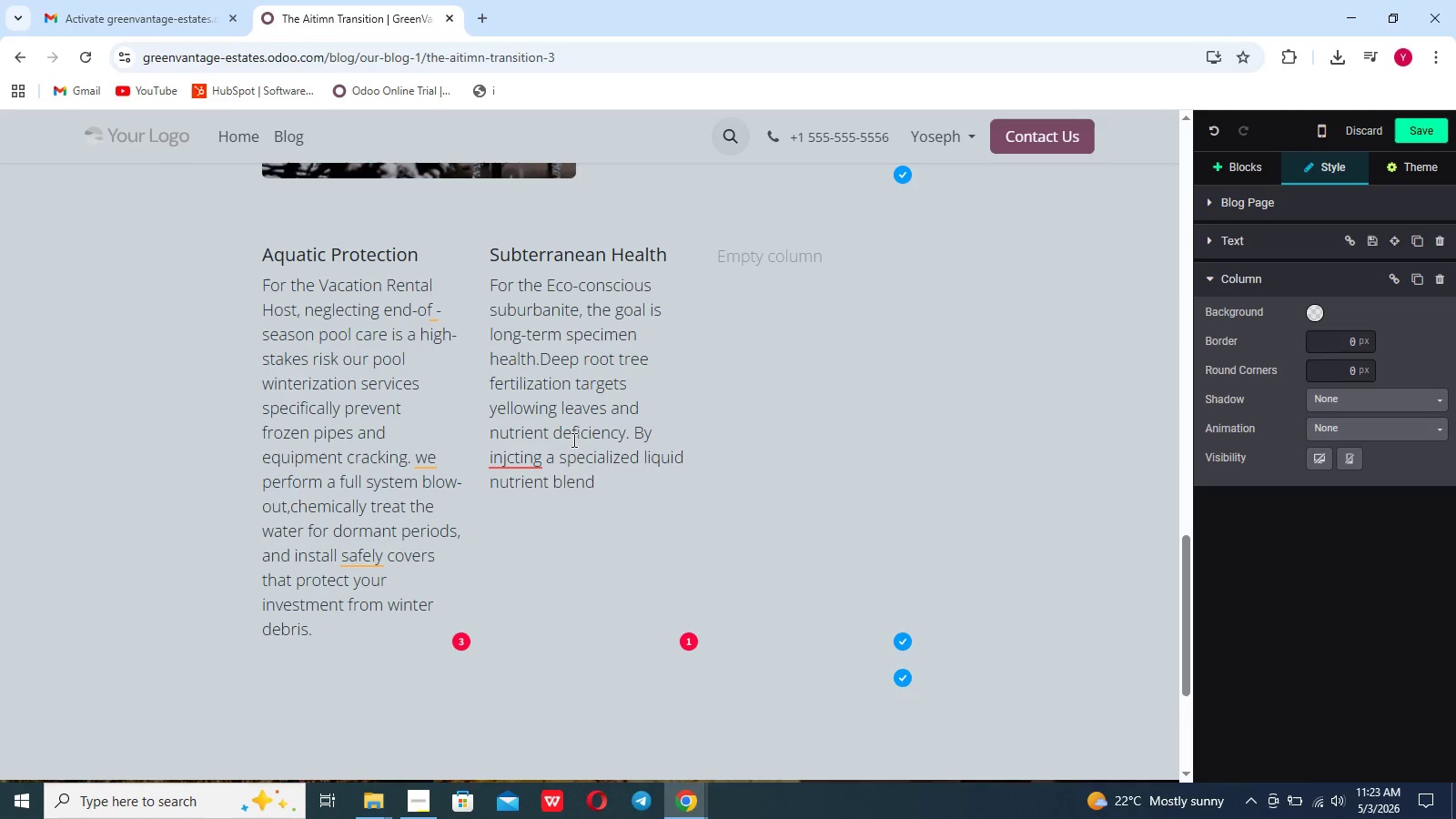 
wait(11.78)
 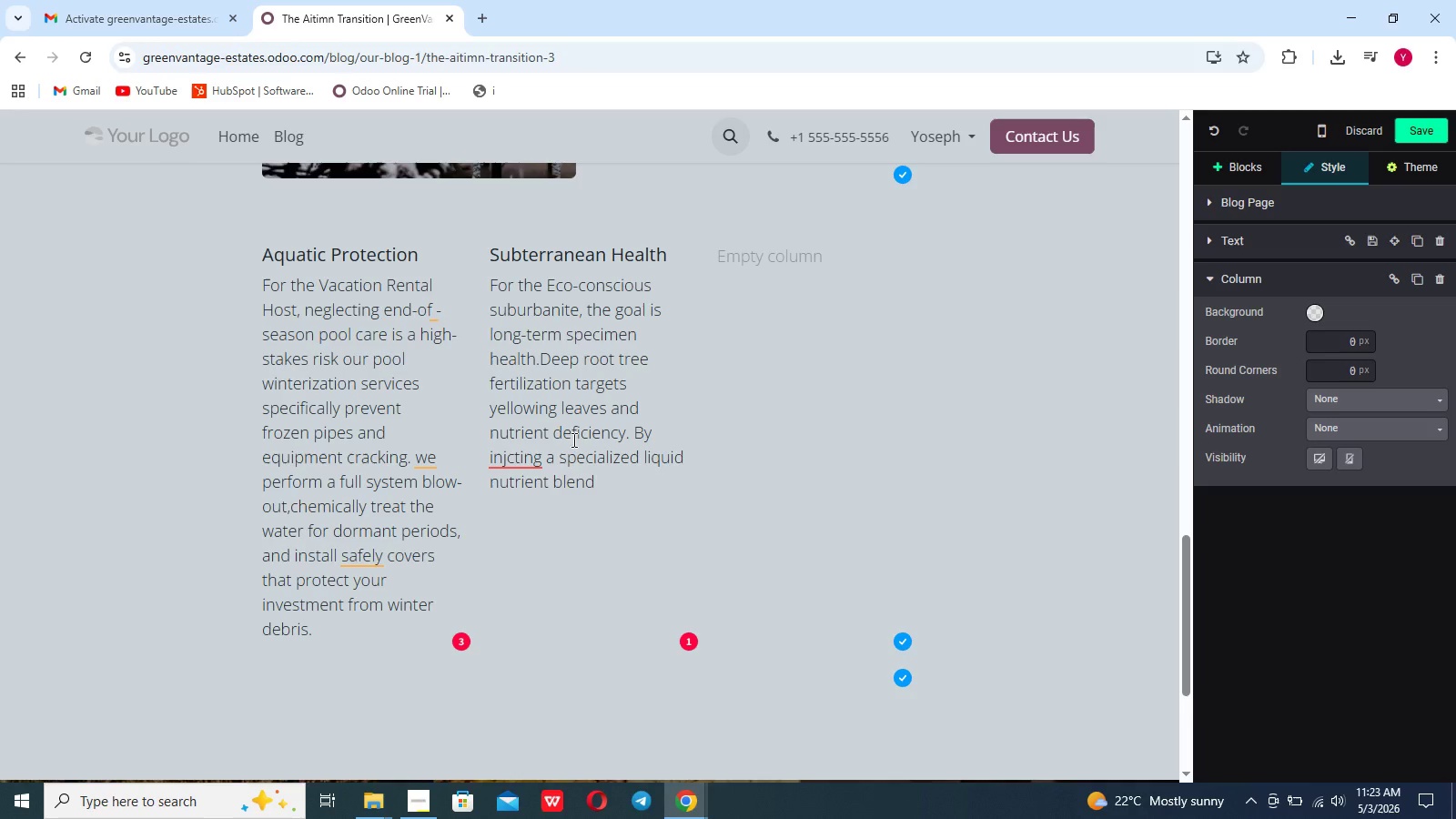 
type( directly into the t)
key(Backspace)
type(root area under pressure)
 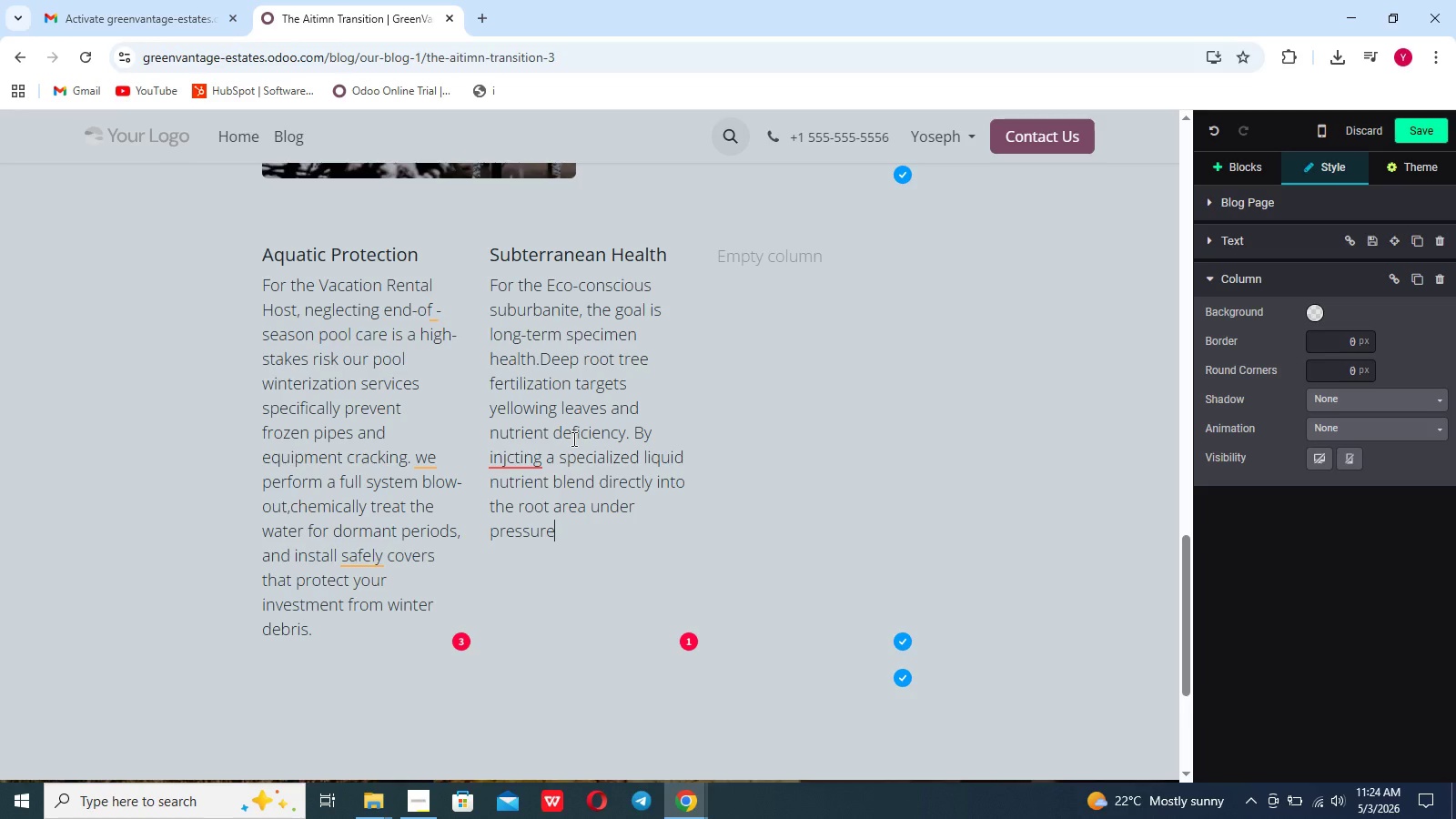 
type(,we ensure your)
 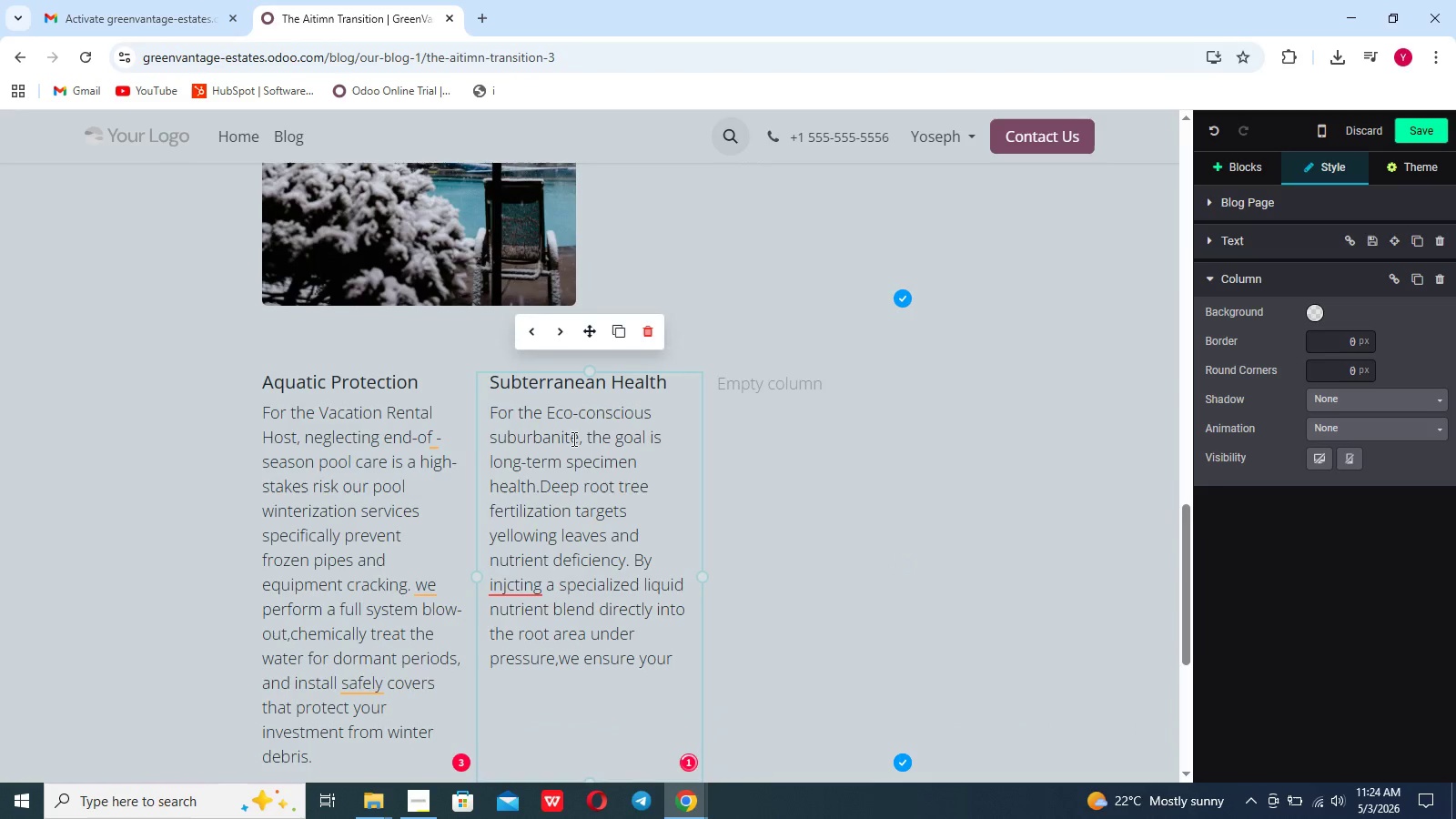 
scroll: coordinate [572, 439], scroll_direction: up, amount: 2.0
 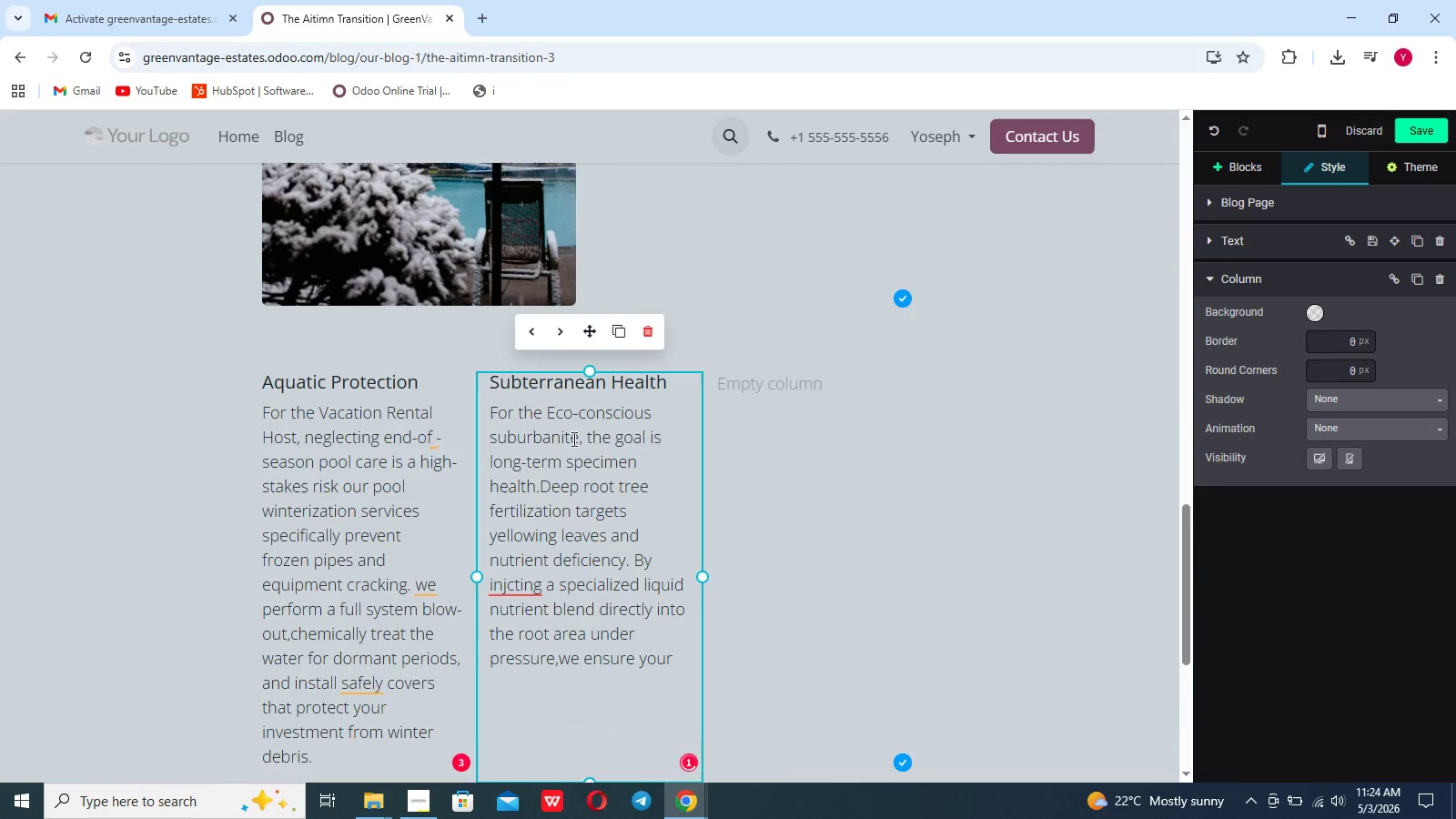 
key(Space)
 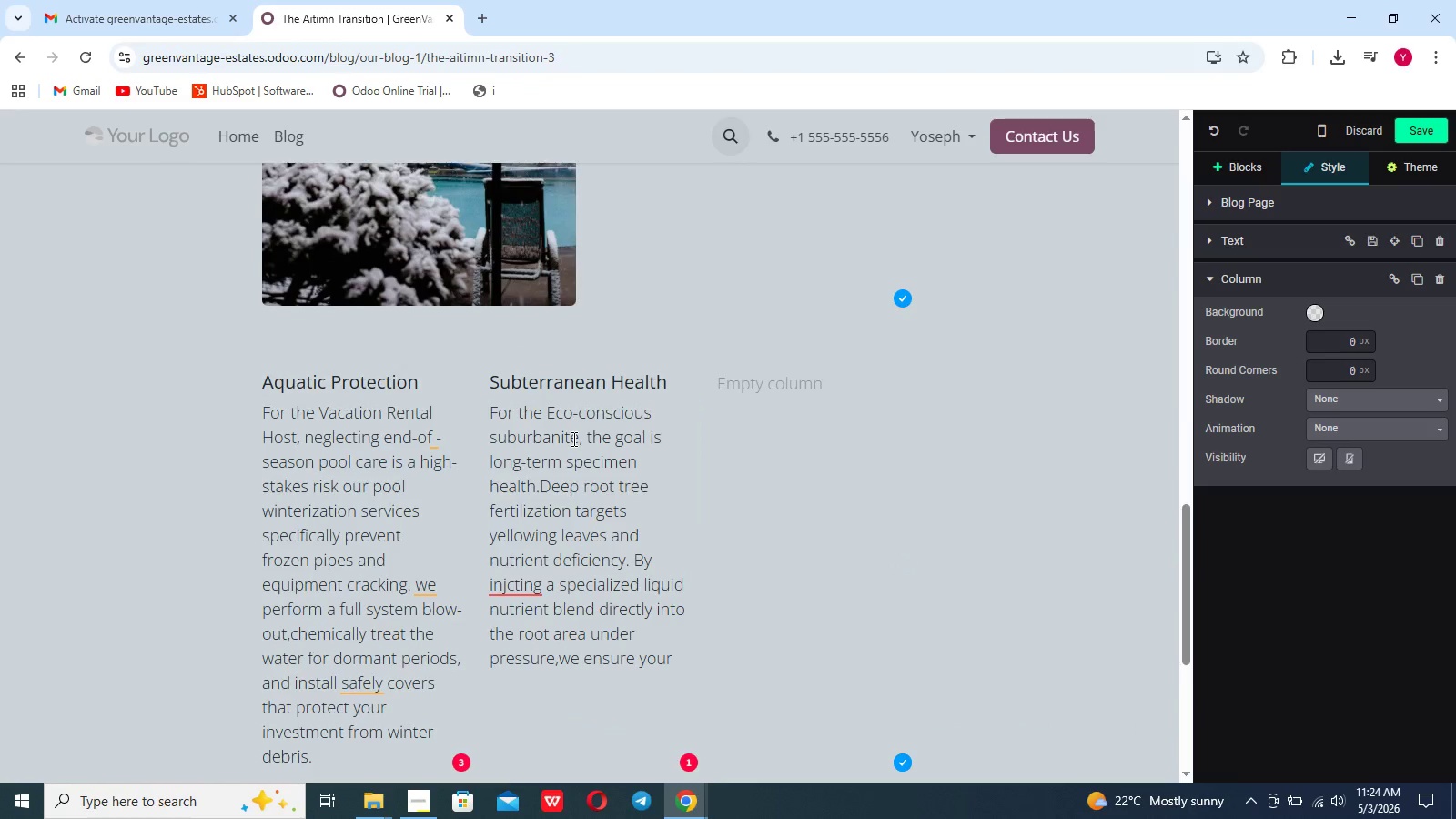 
key(T)
 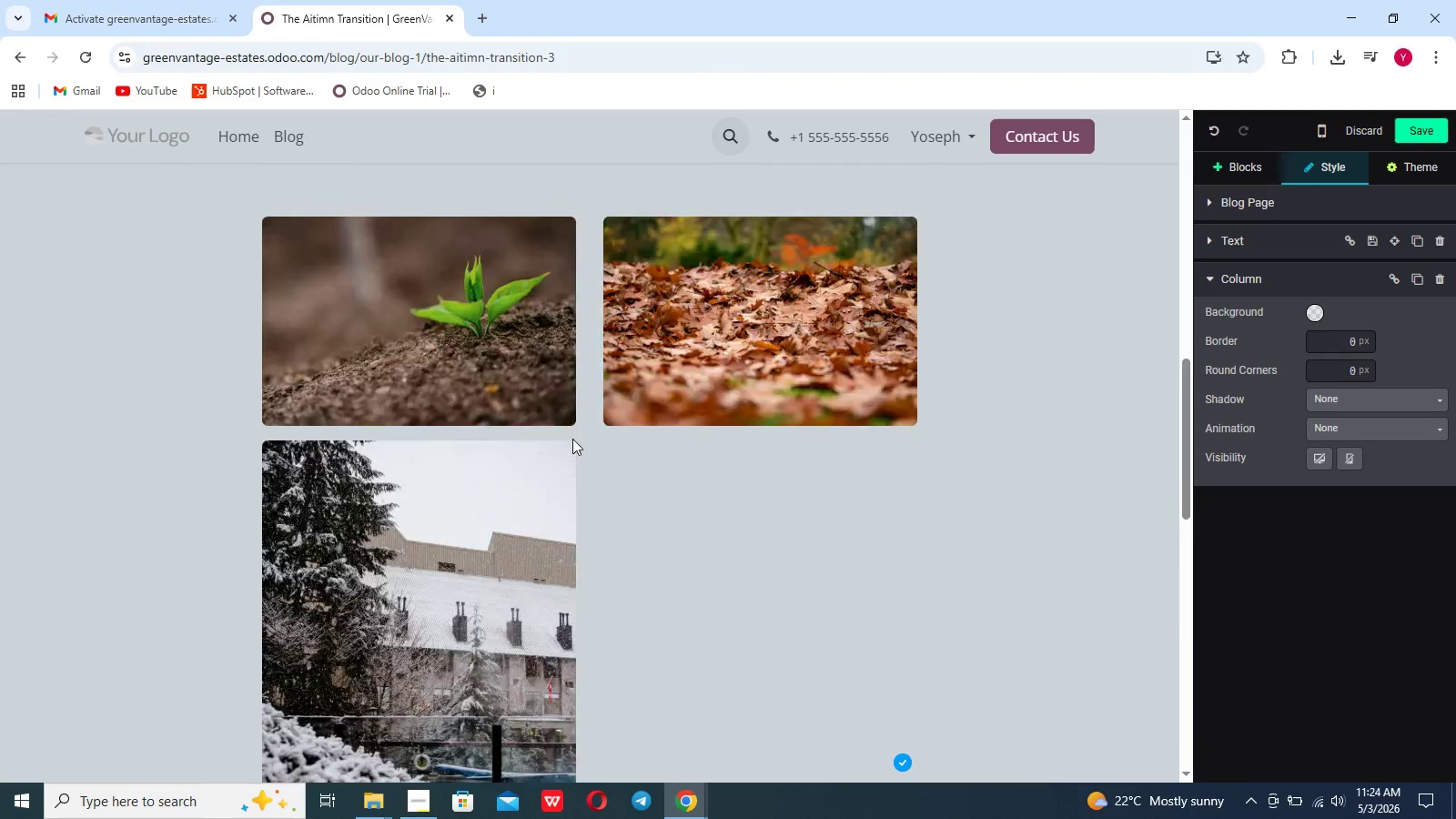 
scroll: coordinate [572, 439], scroll_direction: up, amount: 24.0
 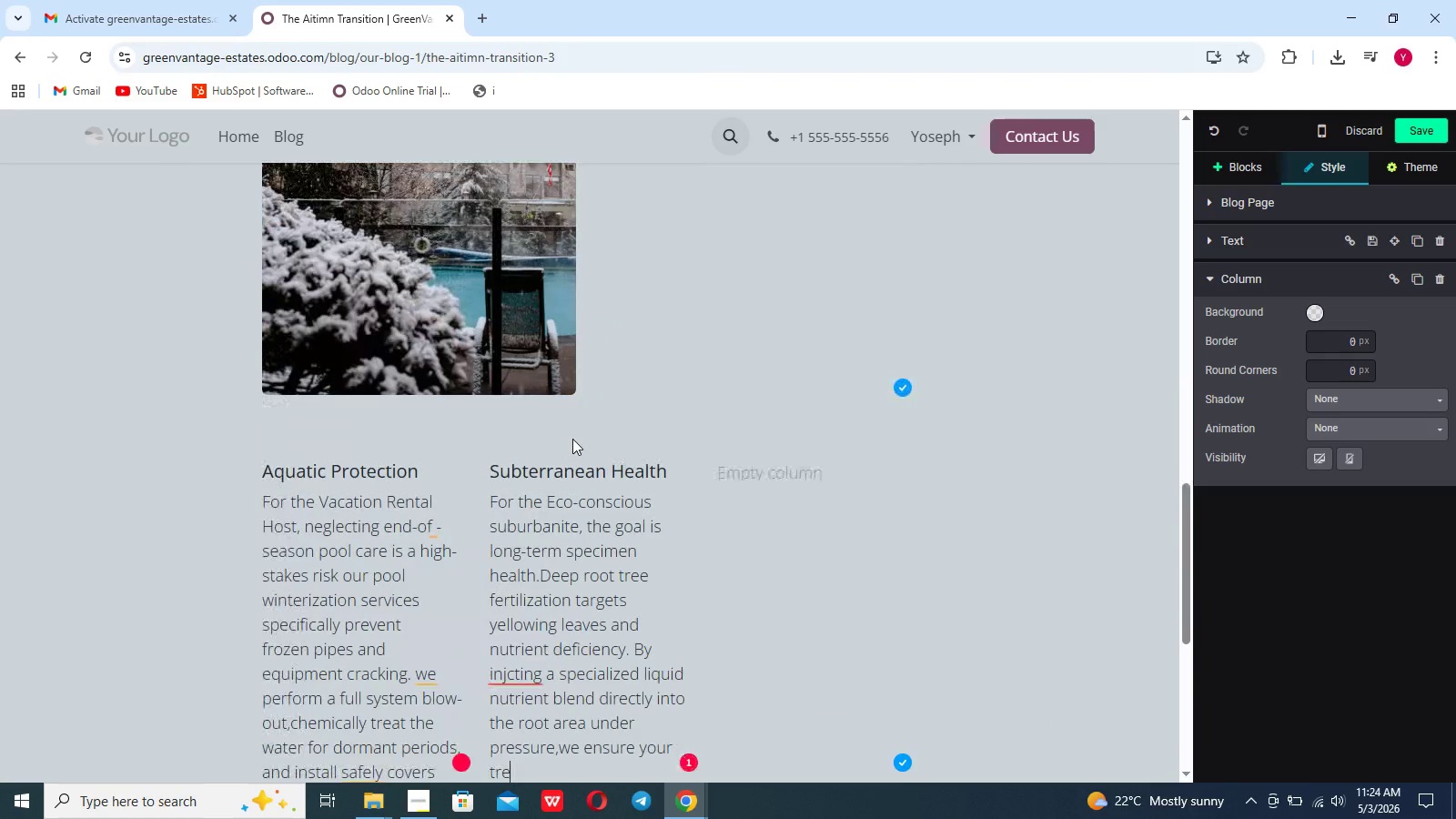 
type(rees )
 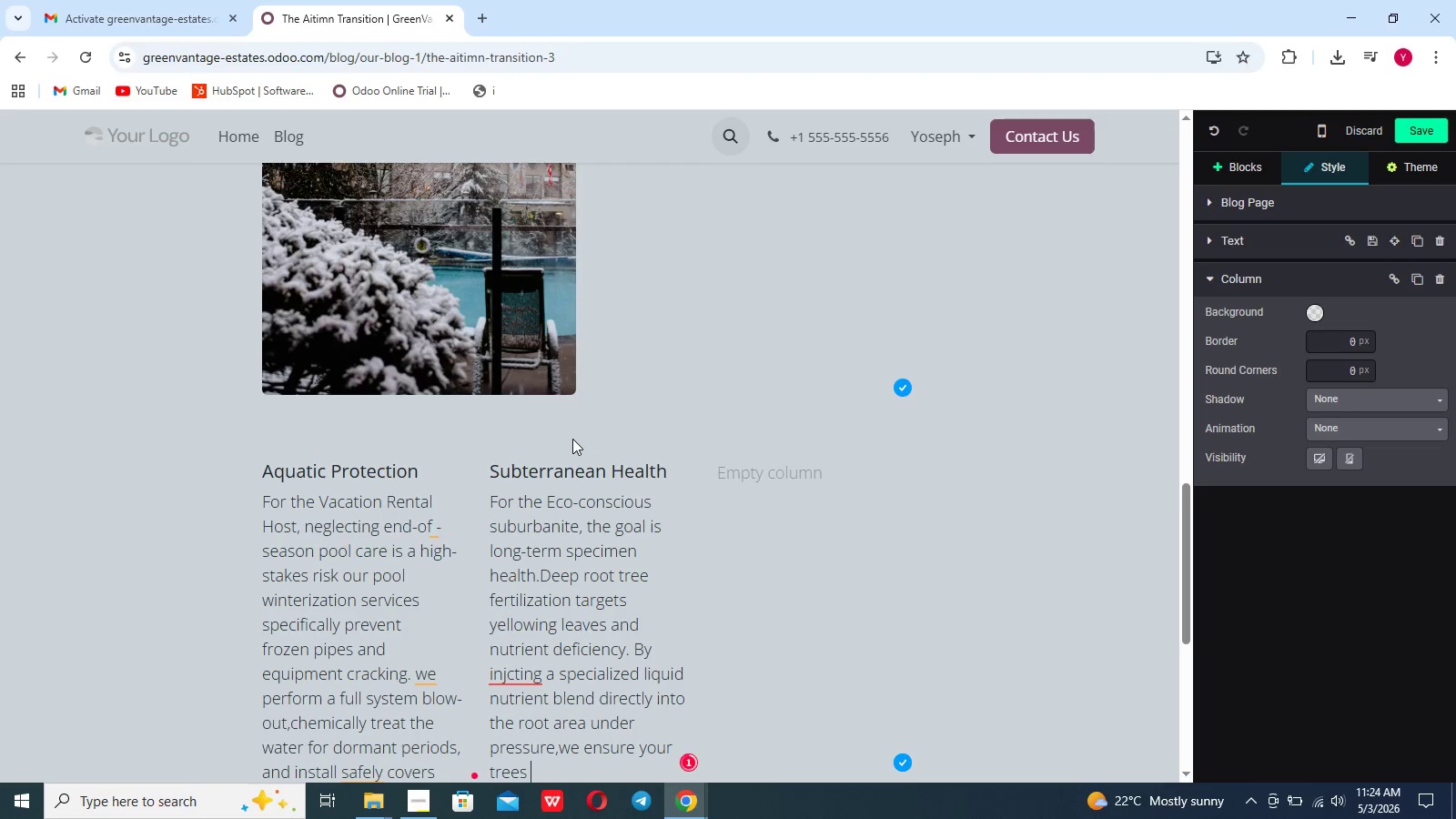 
scroll: coordinate [572, 439], scroll_direction: down, amount: 2.0
 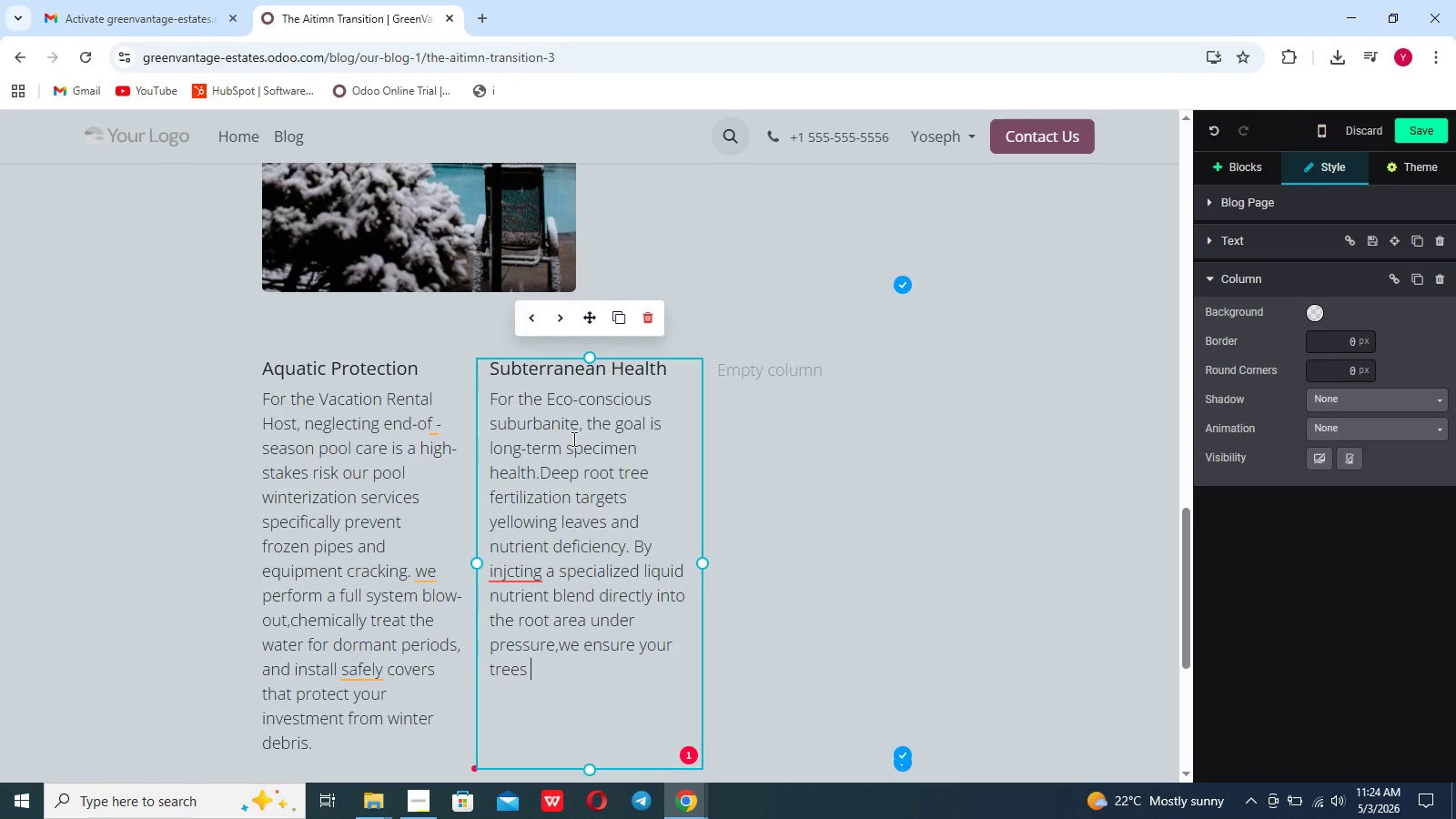 
type(have the reserves needed to survive th )
key(Backspace)
type(e wintr and bloom vigou)
key(Backspace)
key(Backspace)
type(rously in the spring.)
 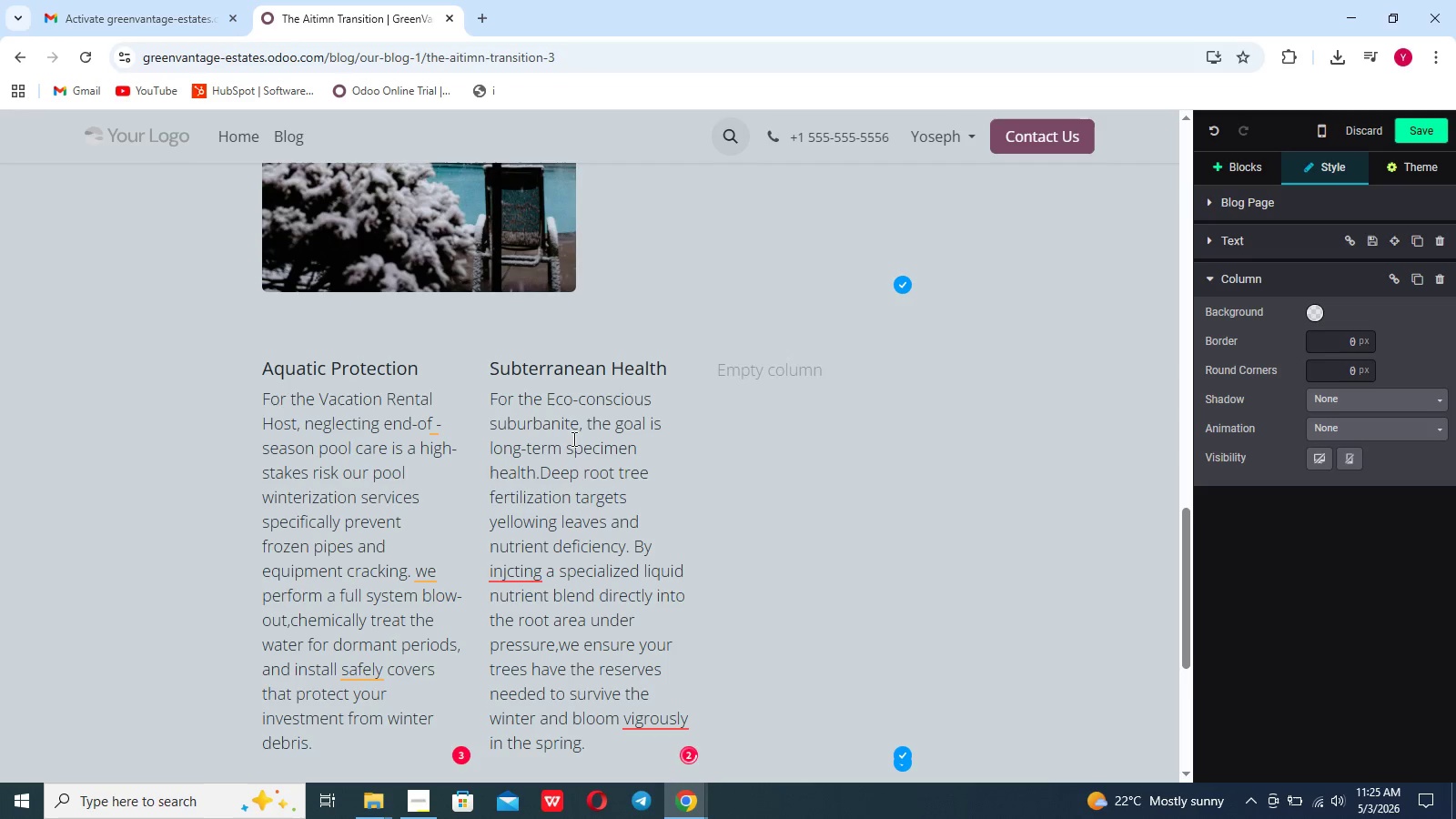 
left_click_drag(start_coordinate=[572, 439], to_coordinate=[745, 376])
 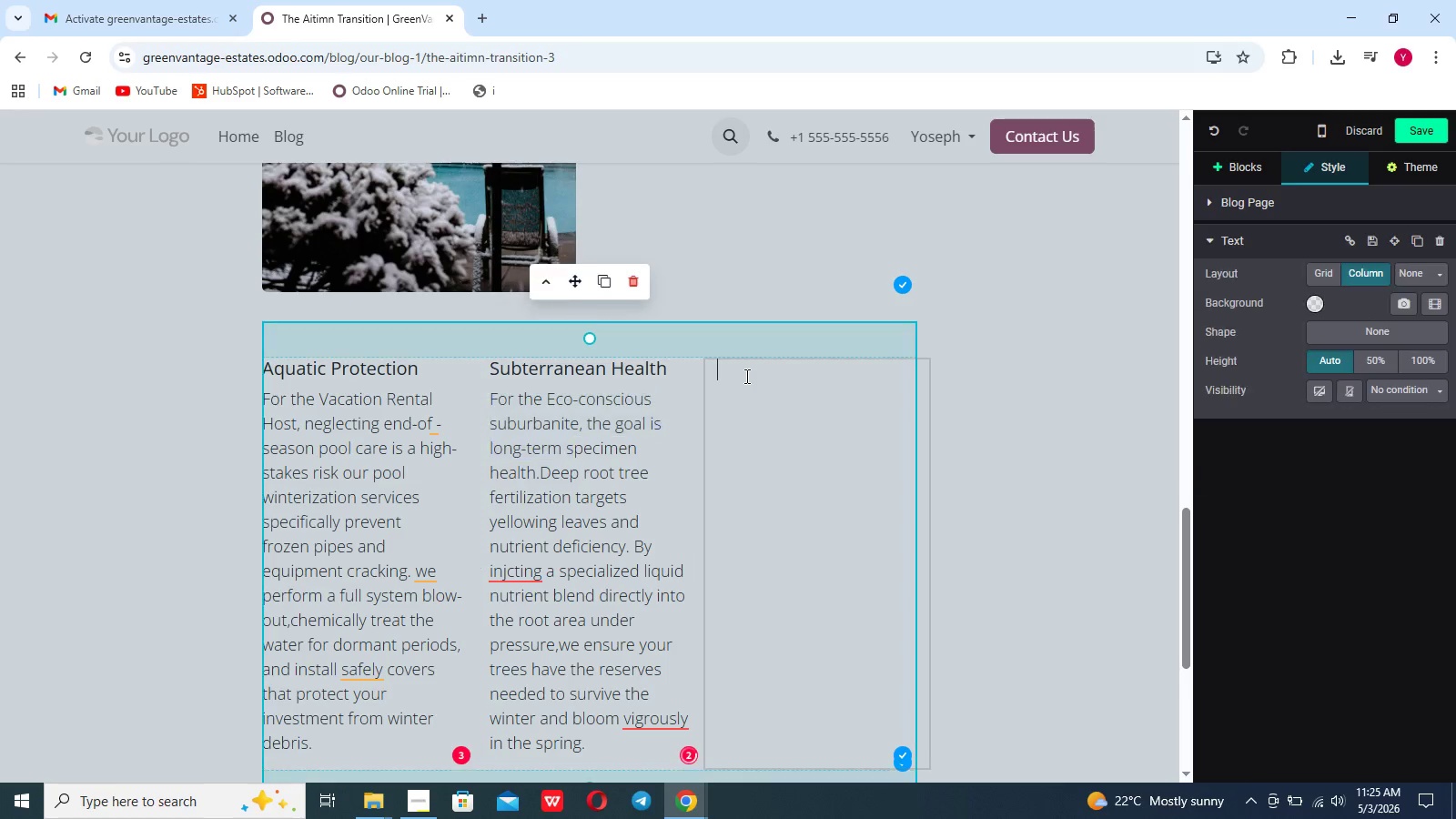 
left_click([745, 376])
 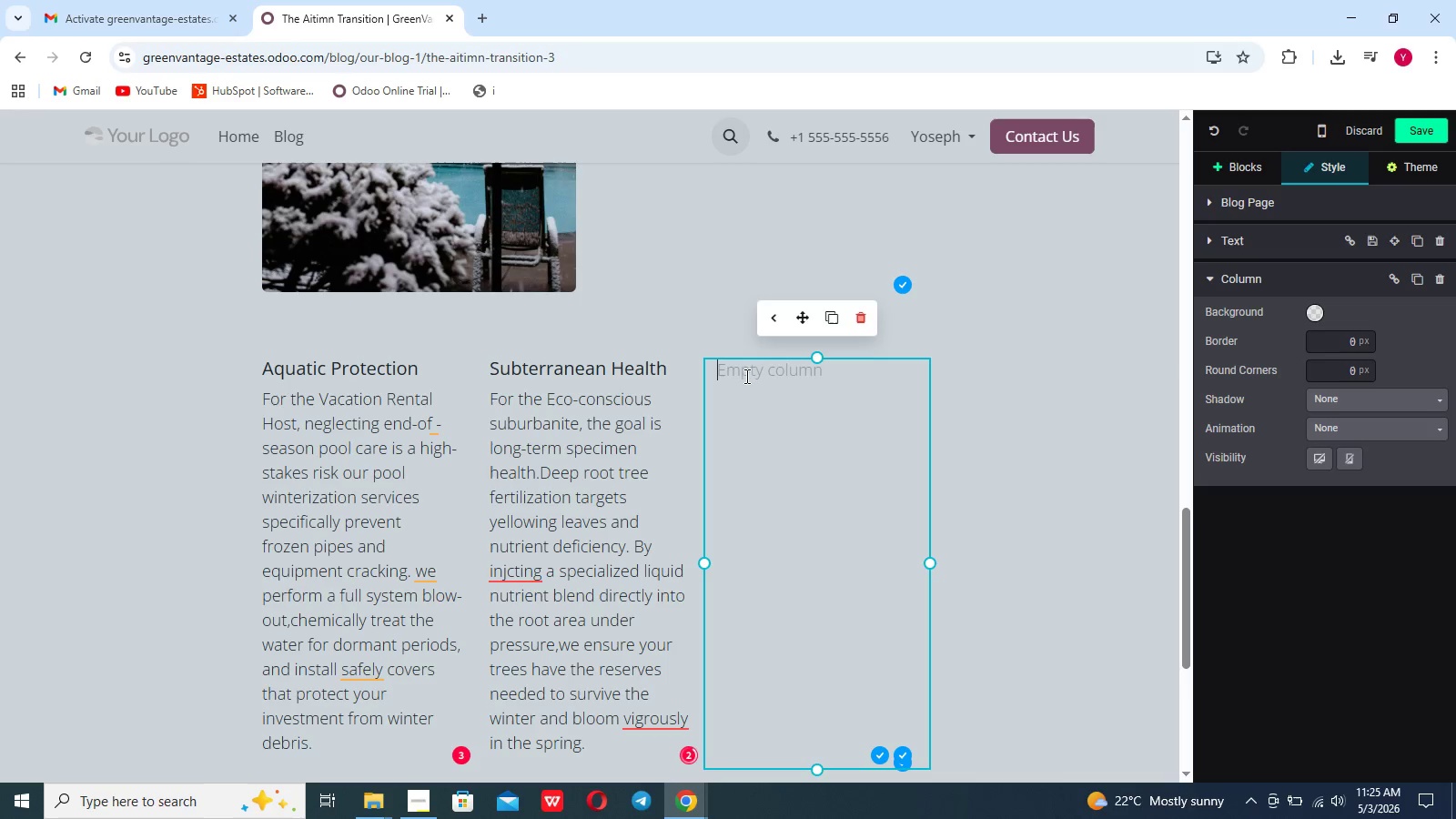 
type(Dri)
key(Backspace)
type(ainage Ine)
key(Backspace)
type(tegrity)
 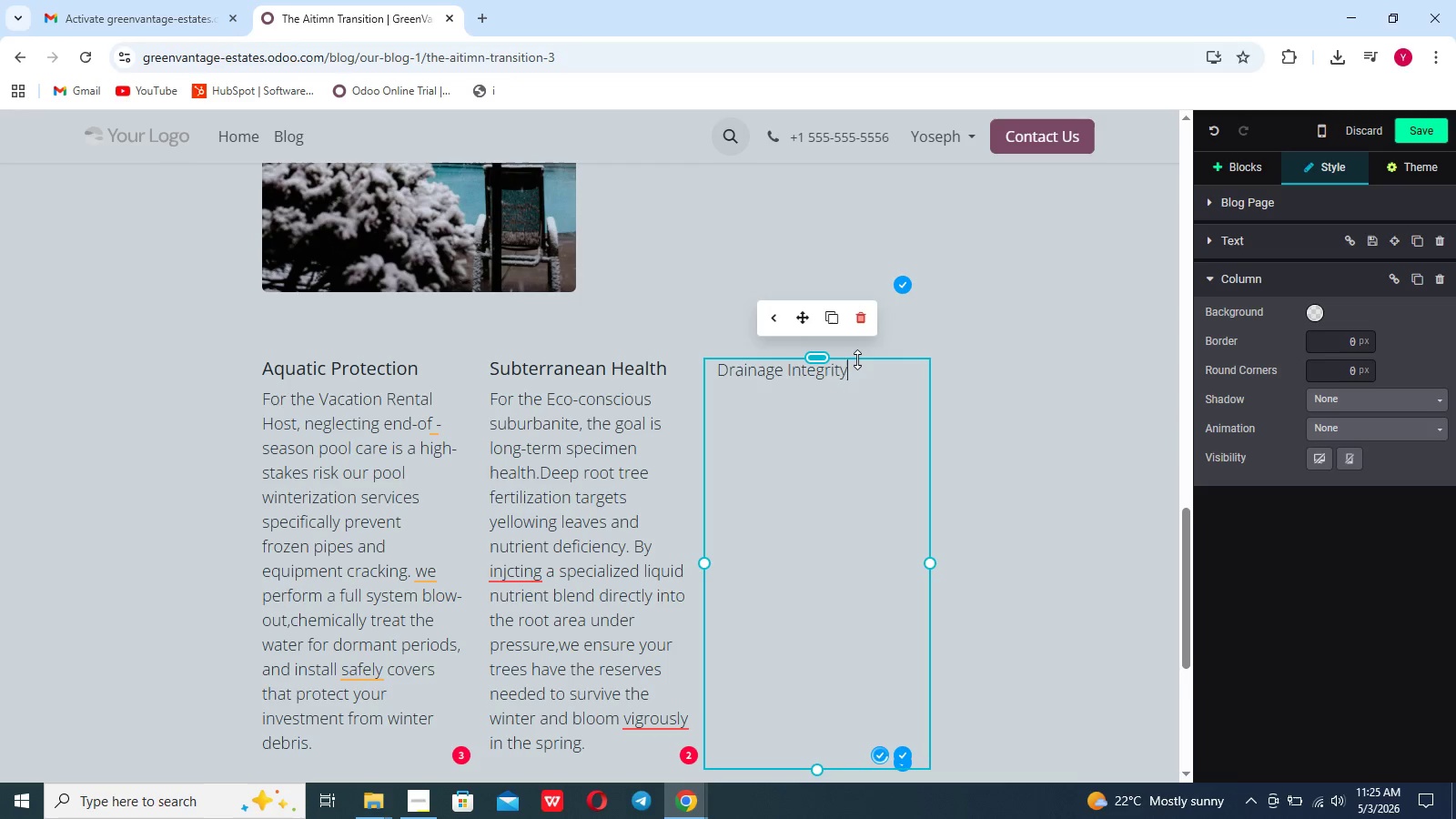 
left_click_drag(start_coordinate=[857, 371], to_coordinate=[707, 370])
 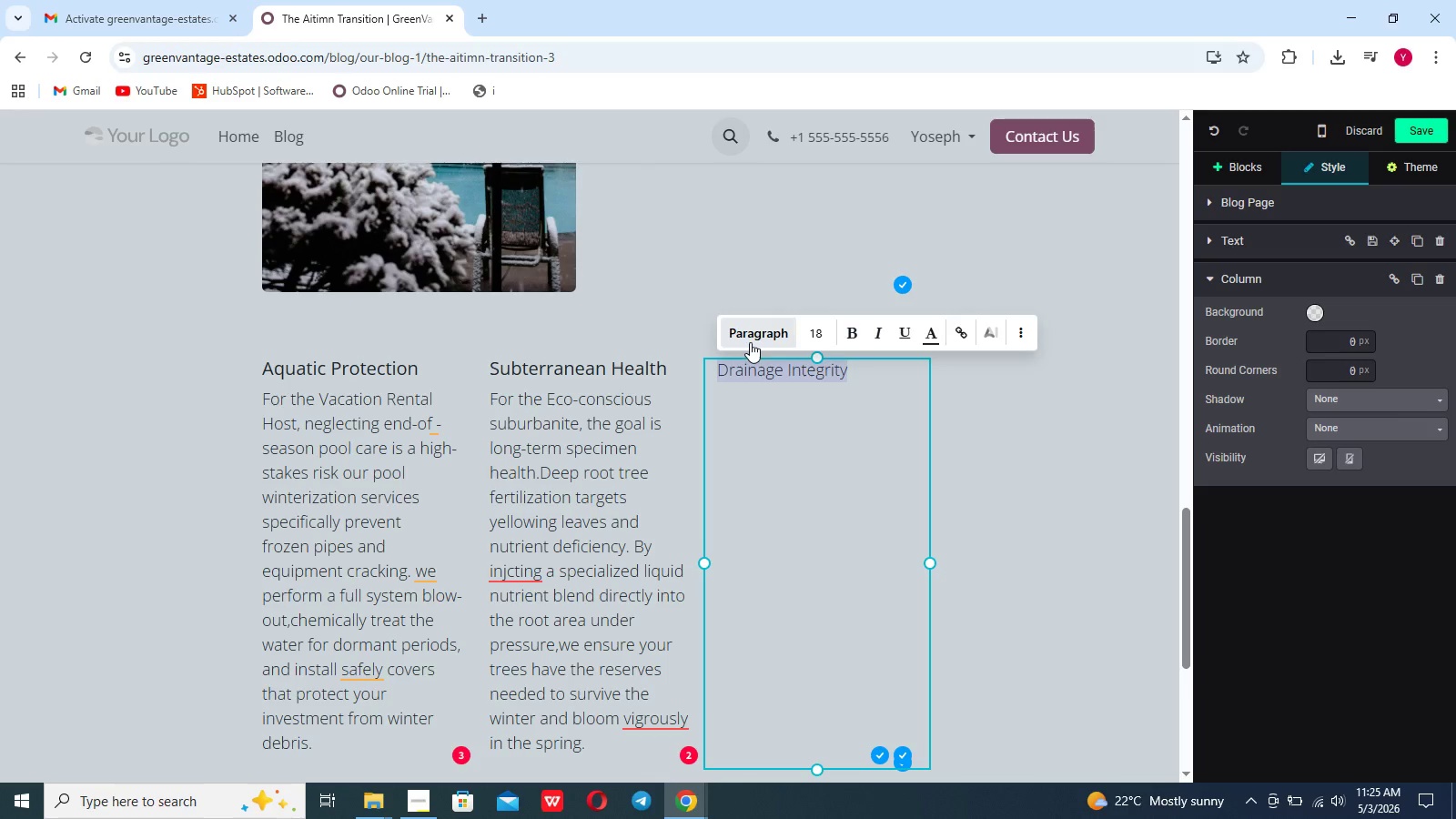 
left_click([750, 341])
 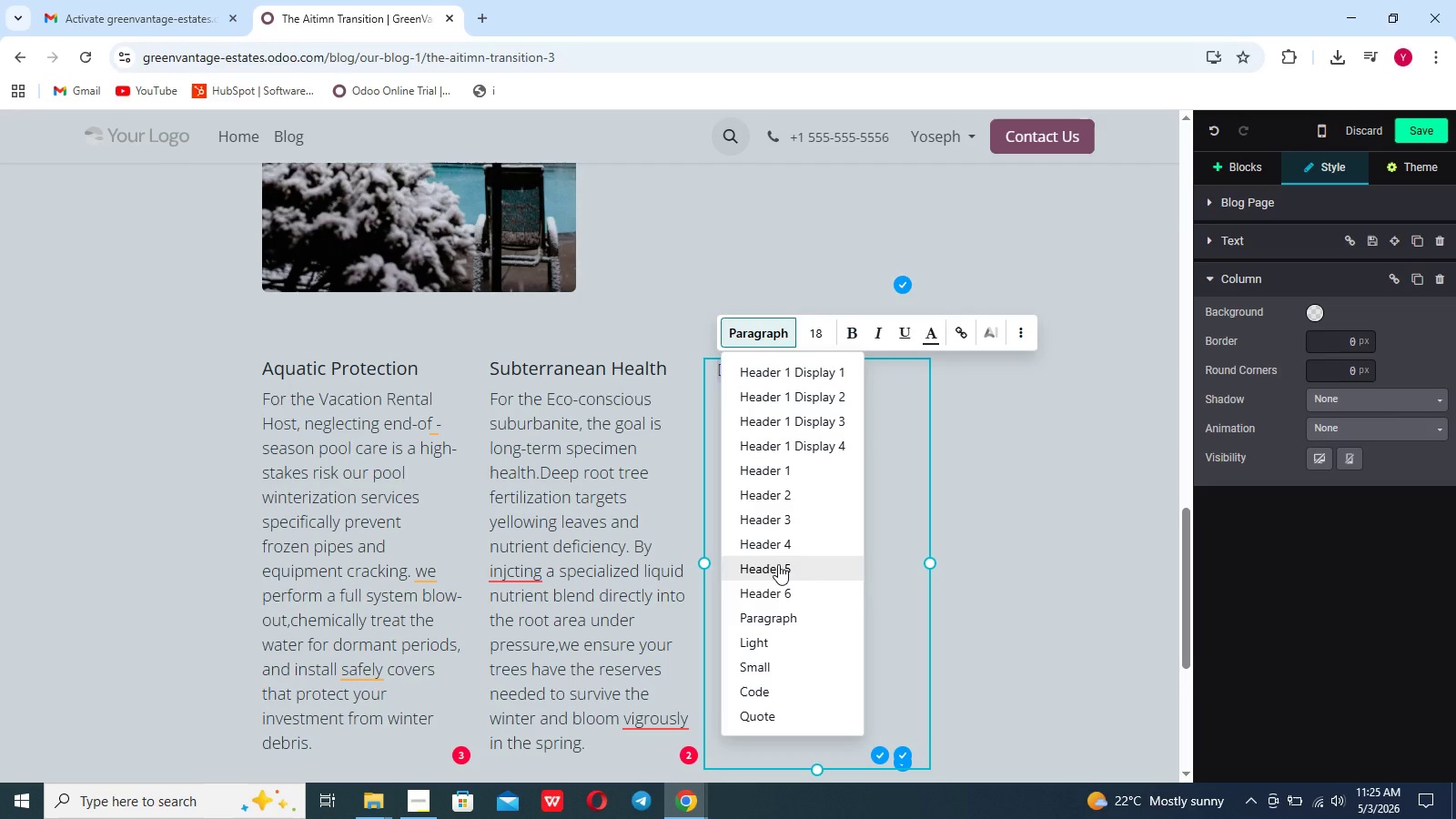 
left_click([778, 564])
 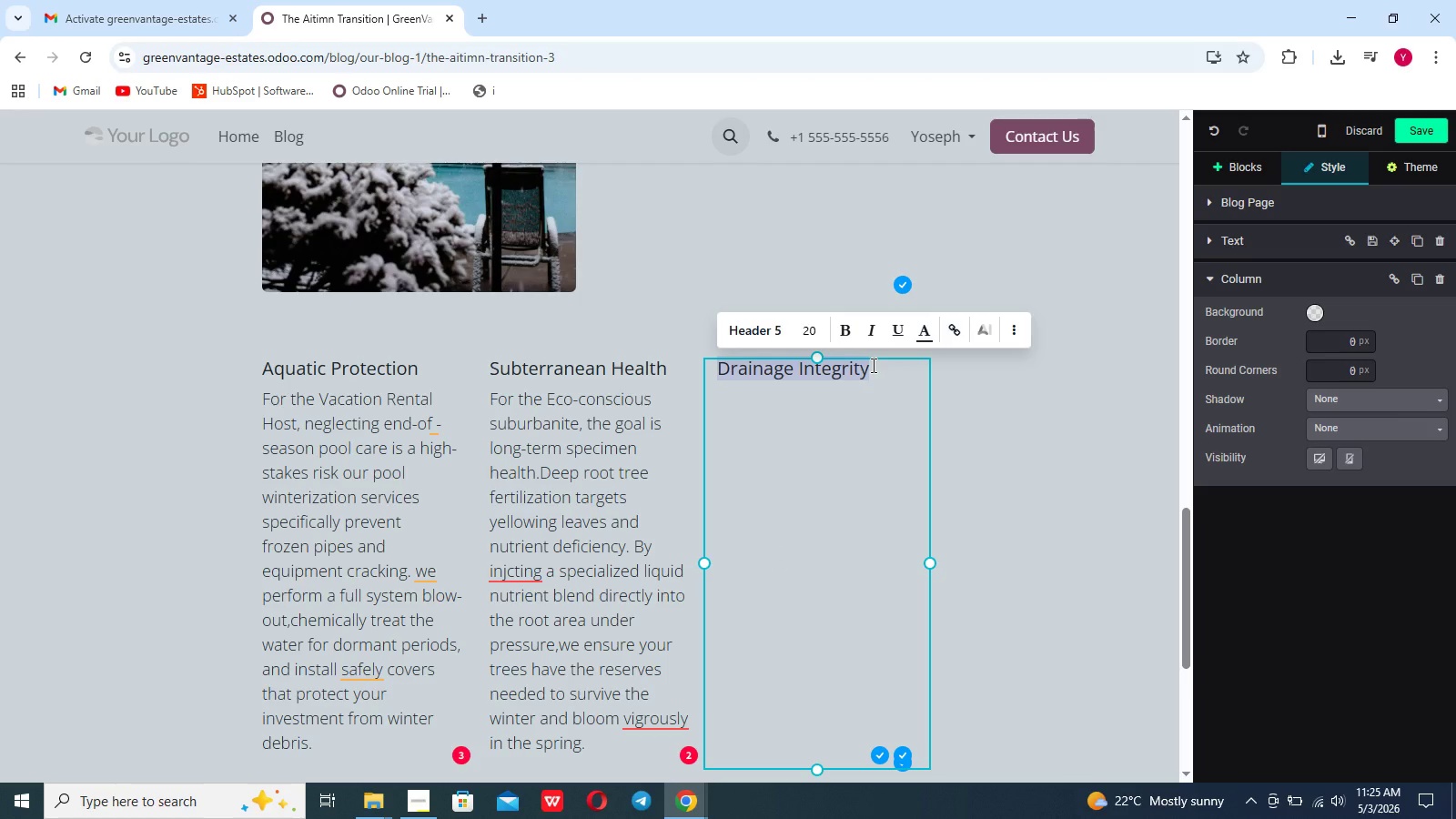 
left_click([872, 365])
 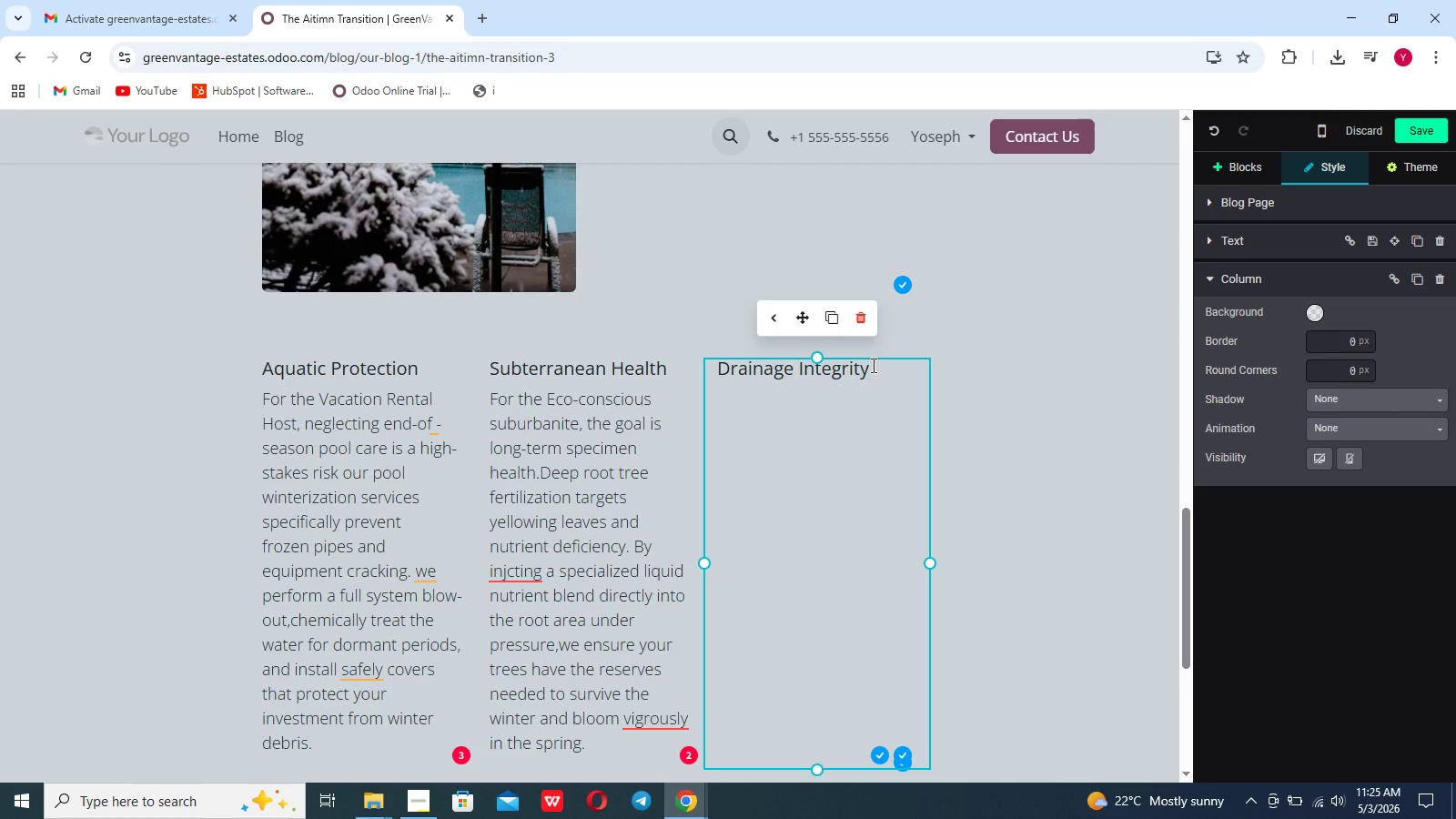 
key(Enter)
 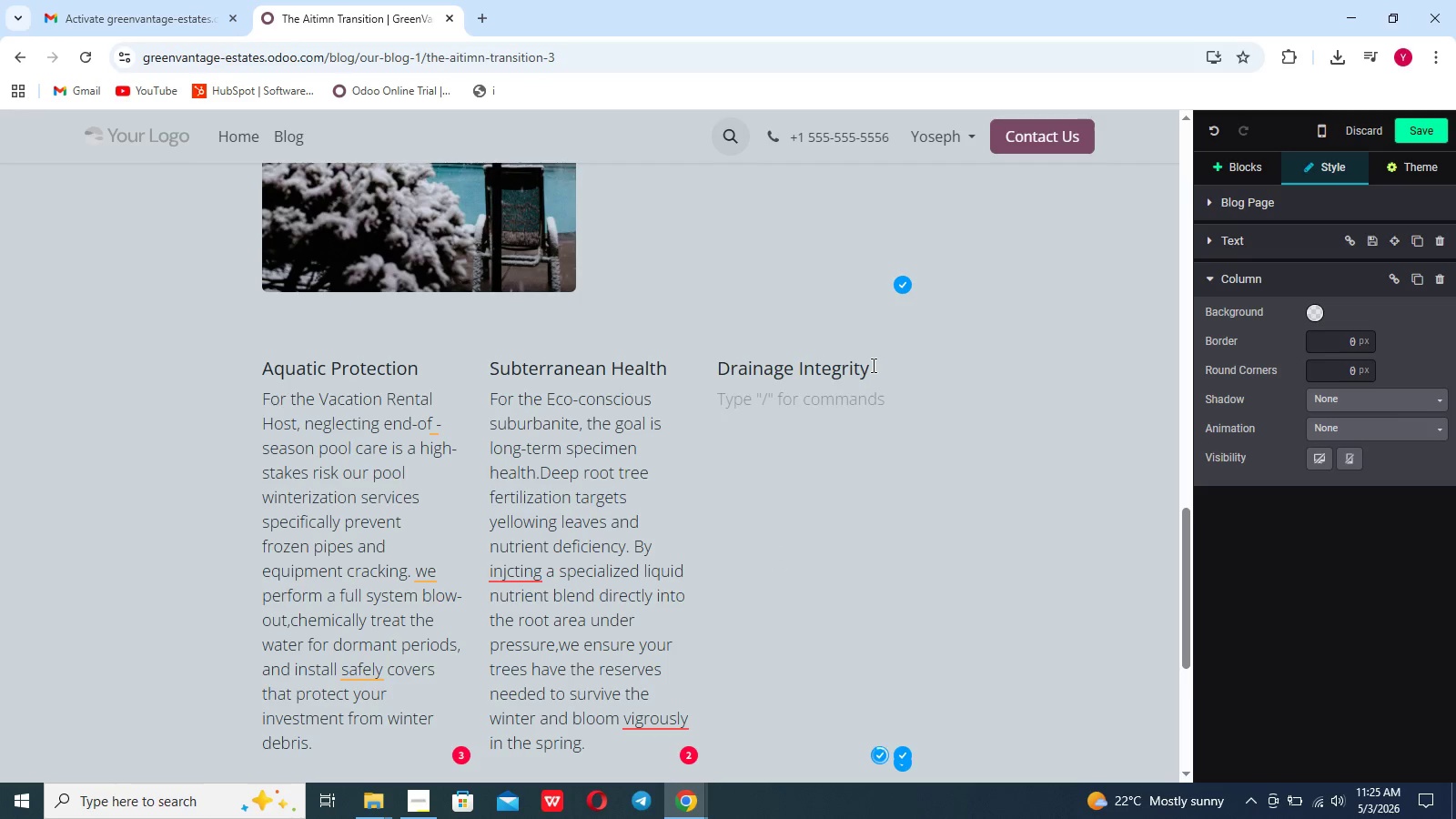 
type(For the Eco-conscious suburbanite )
key(Backspace)
type(, the goal is long-)
 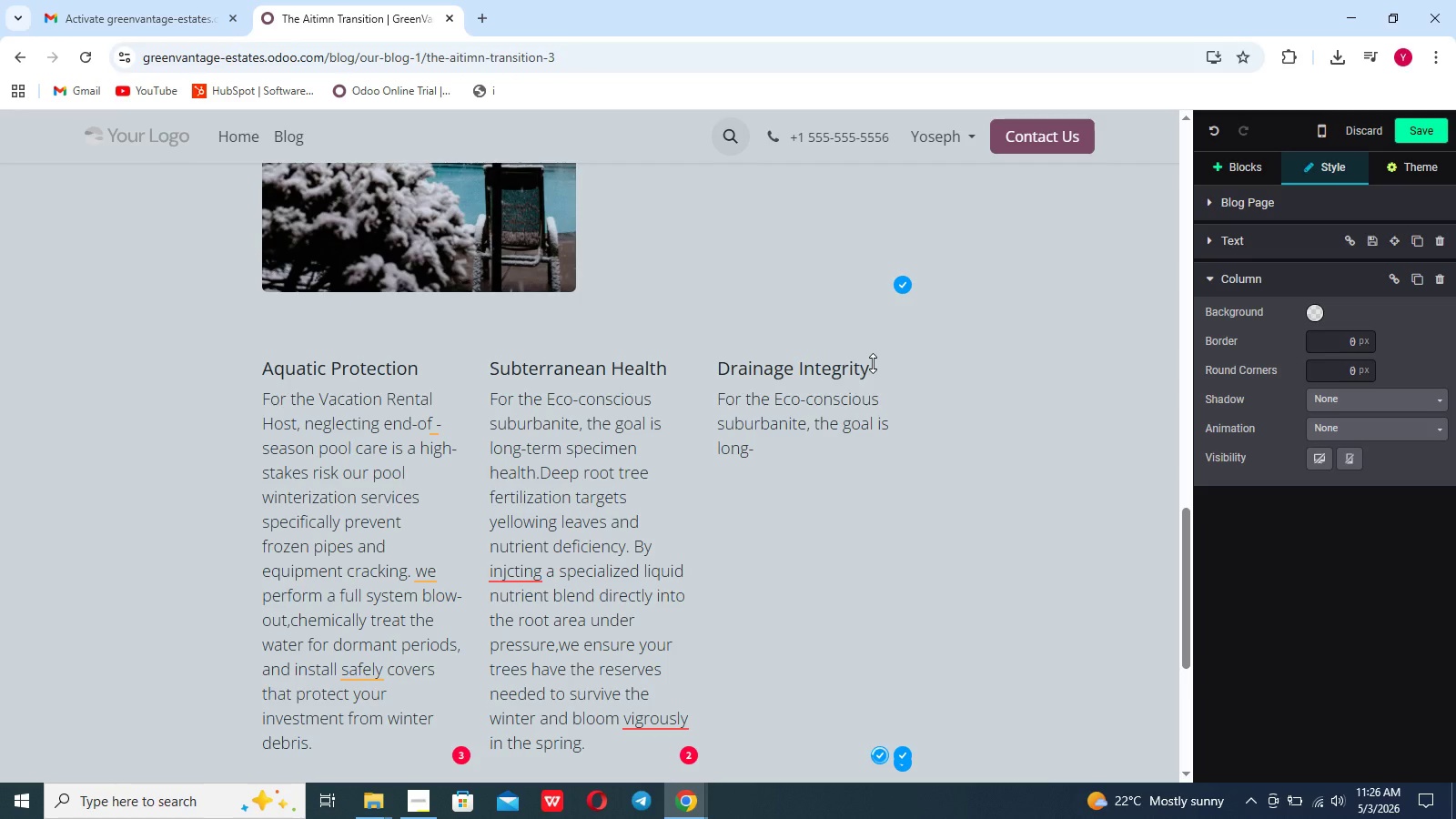 
type(term)
 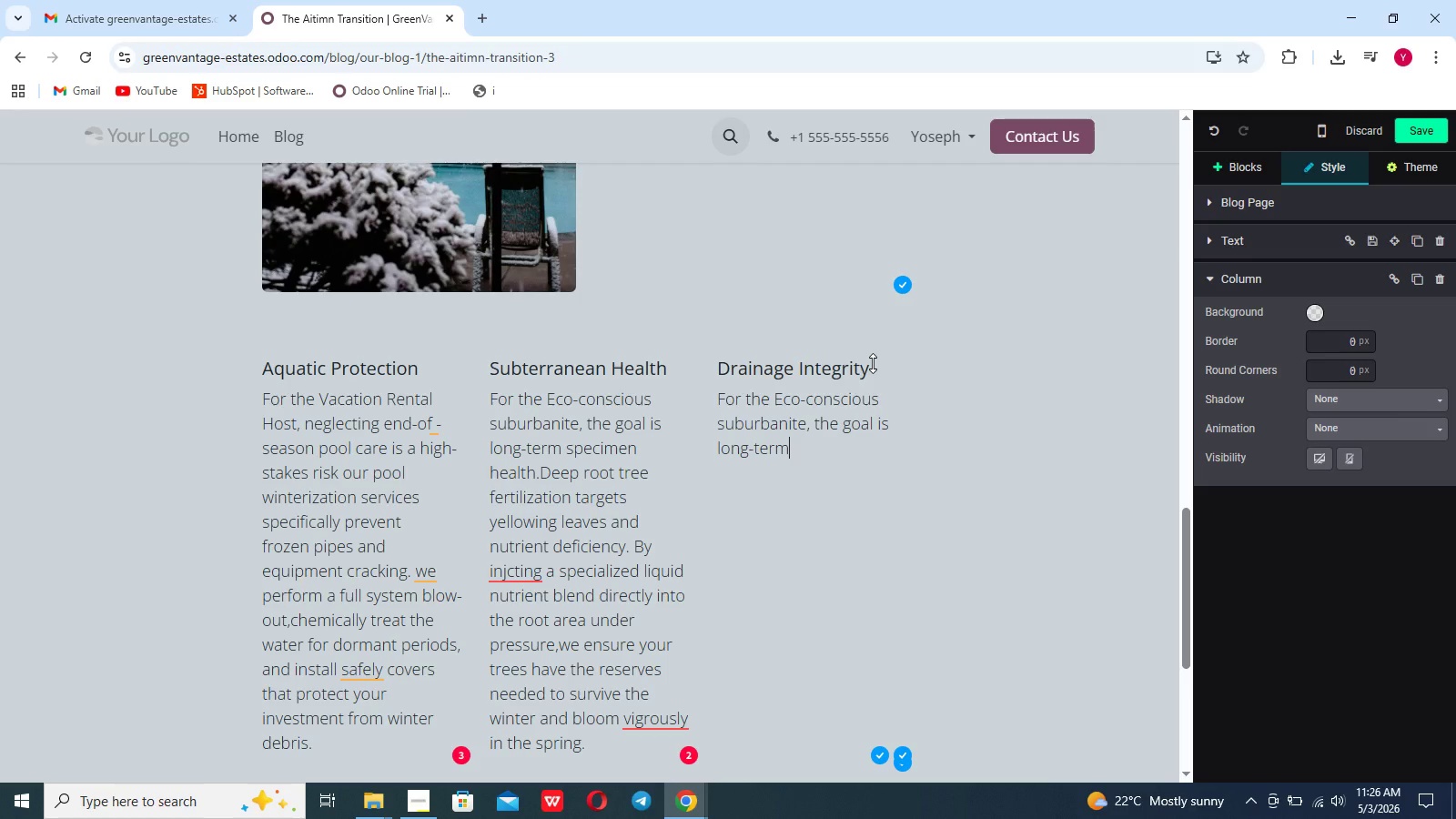 
type( specimen health.Deep root tree )
 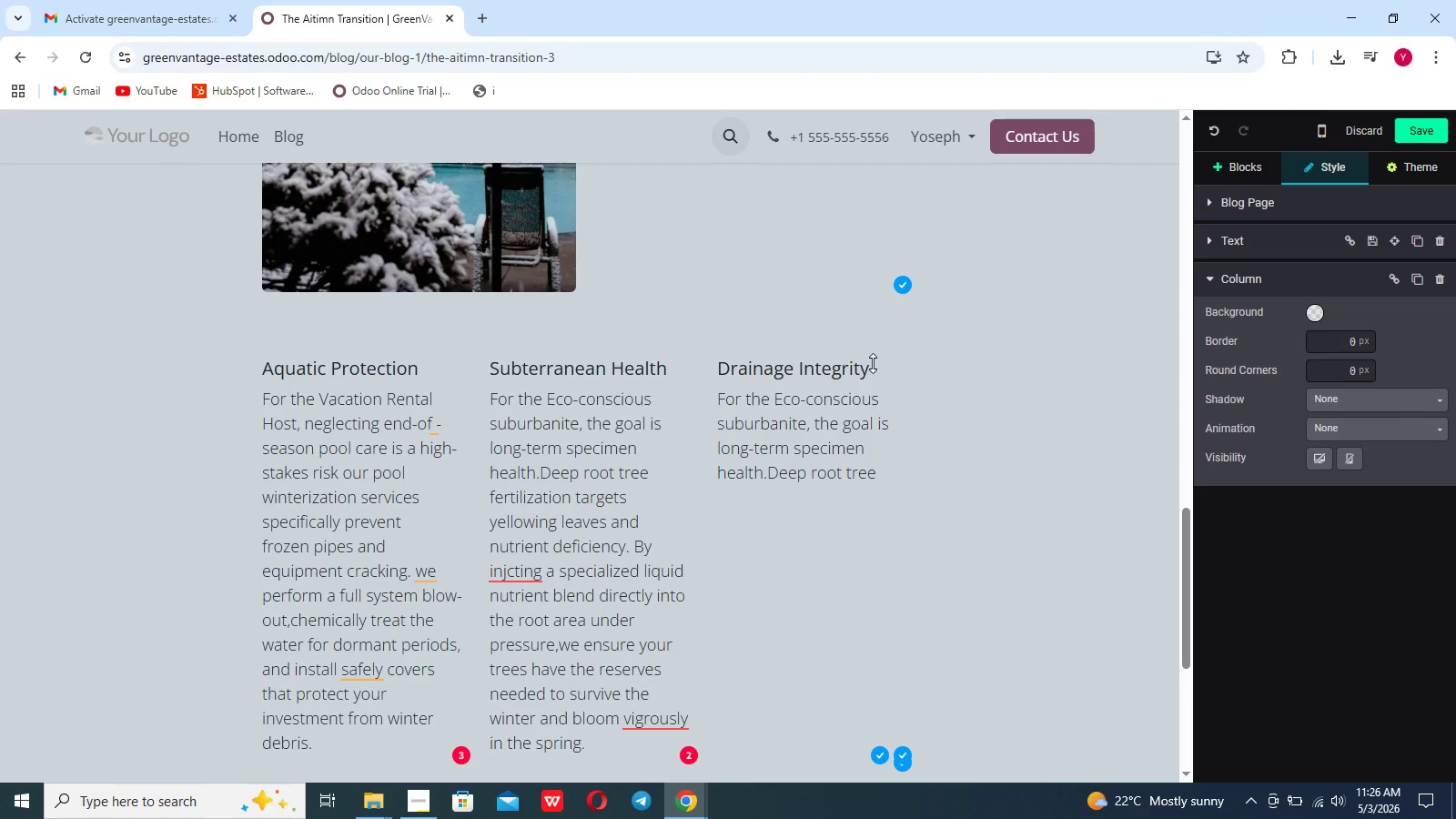 
wait(6.41)
 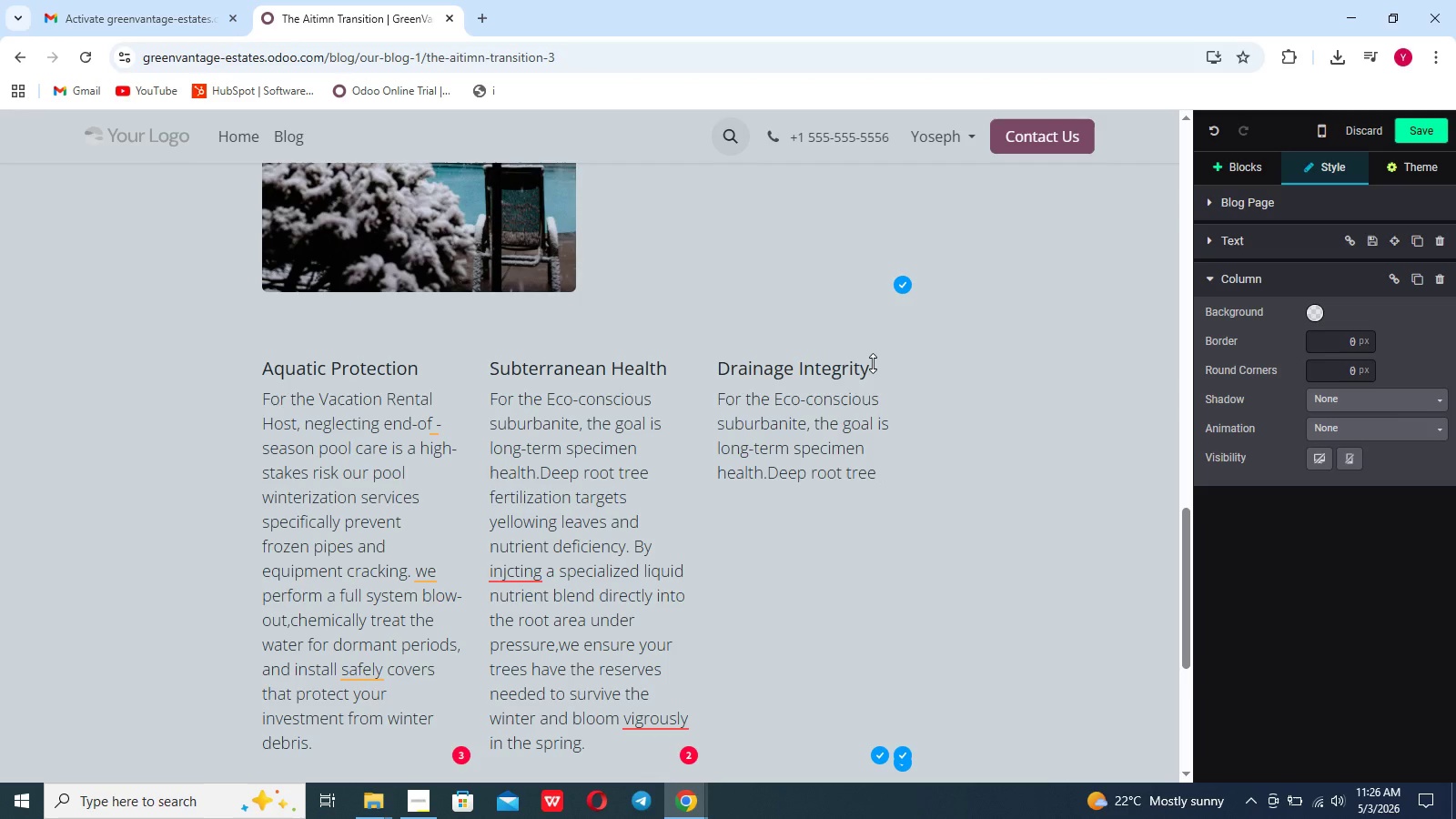 
hold_key(key=Backspace, duration=1.31)
 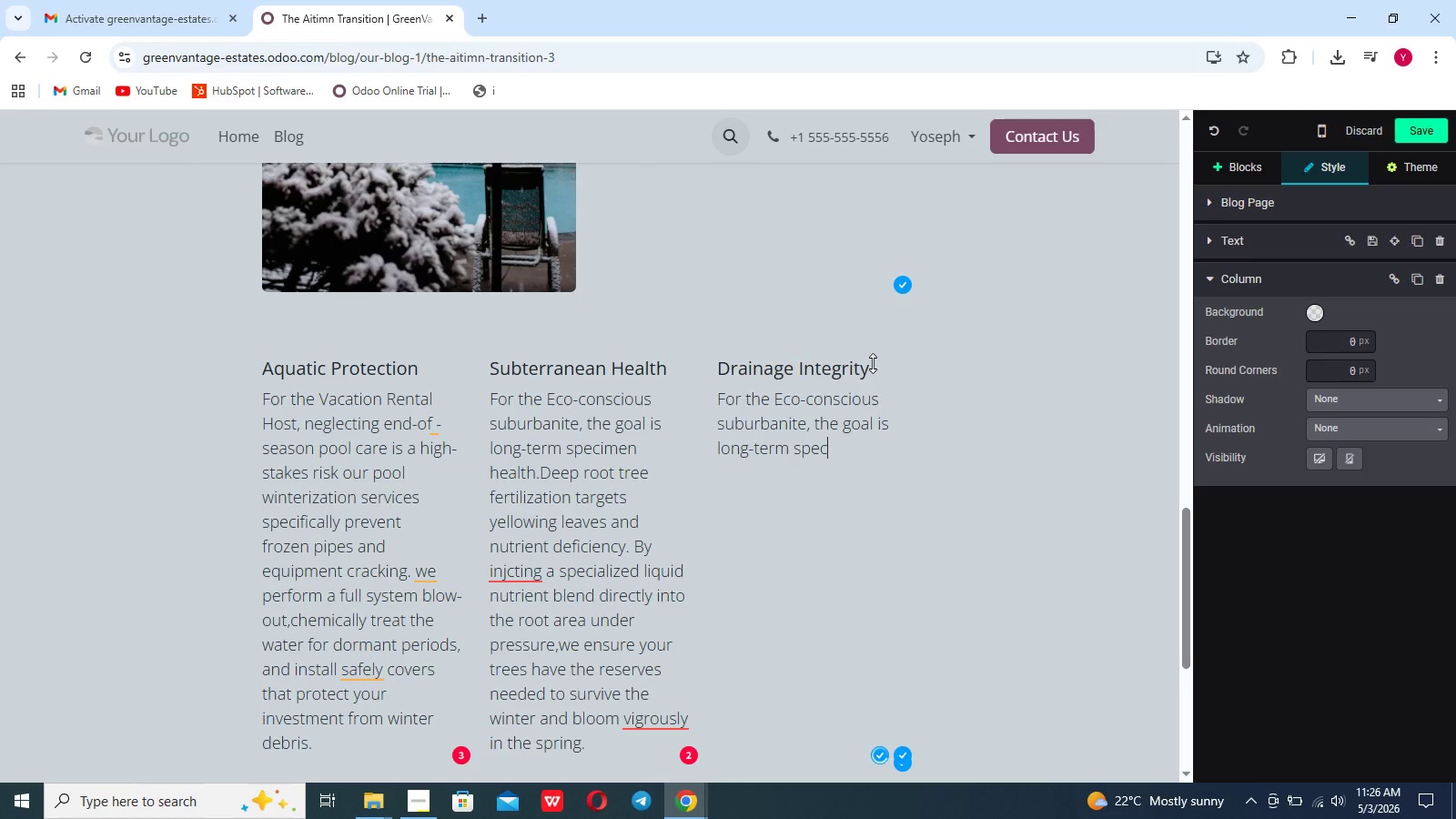 
hold_key(key=Backspace, duration=1.09)
 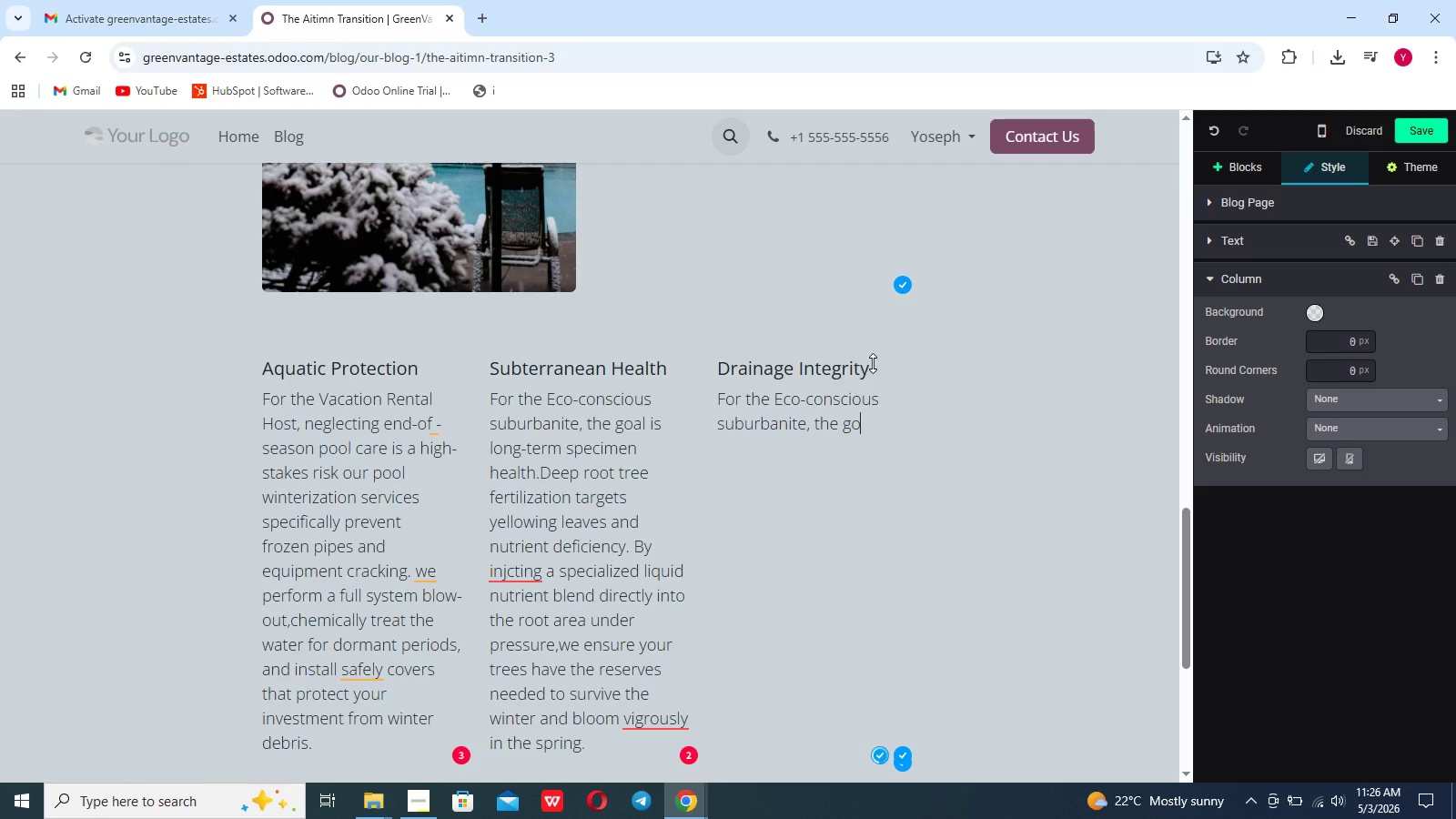 
hold_key(key=Backspace, duration=1.31)
 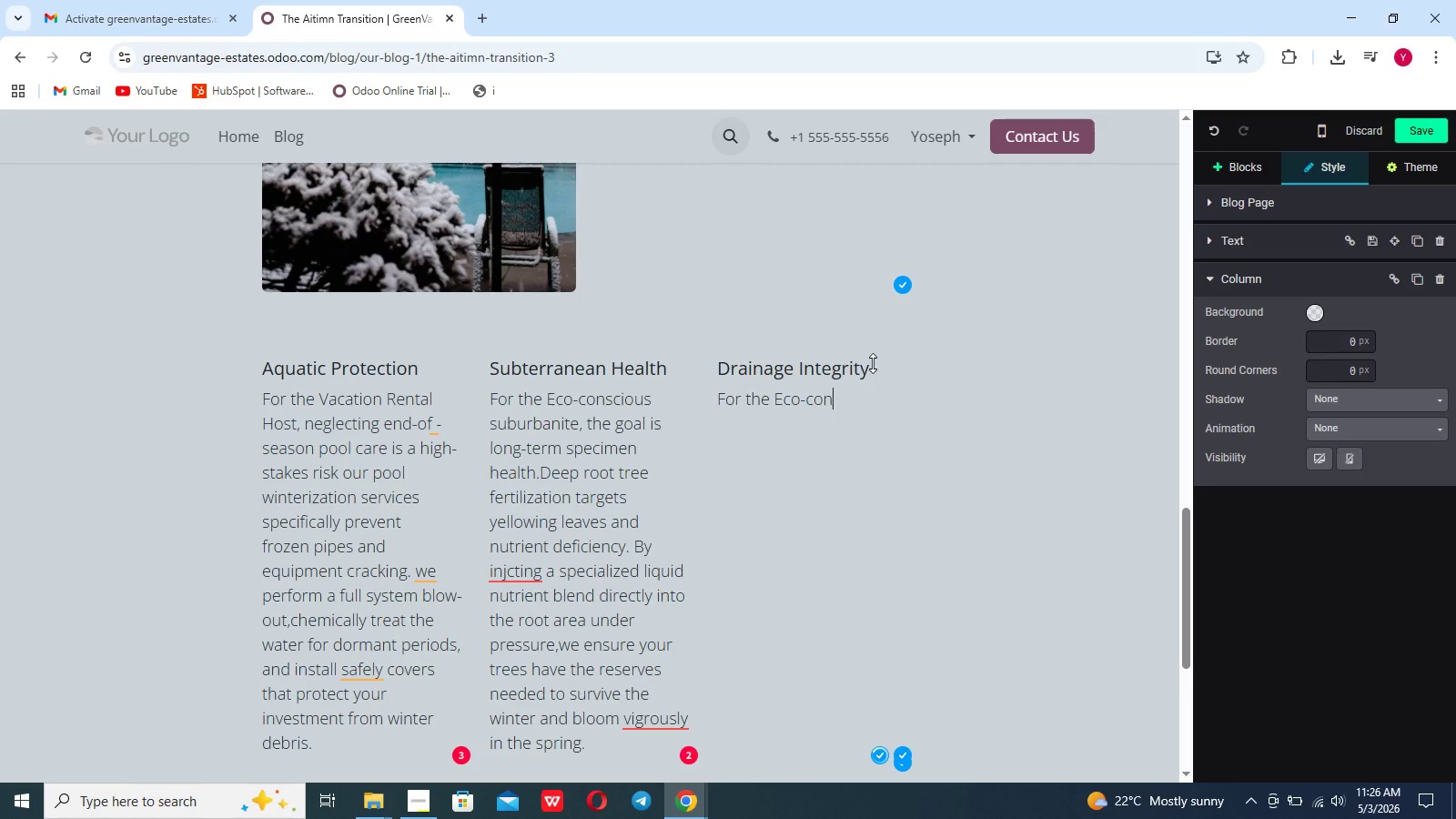 
hold_key(key=Backspace, duration=0.72)
 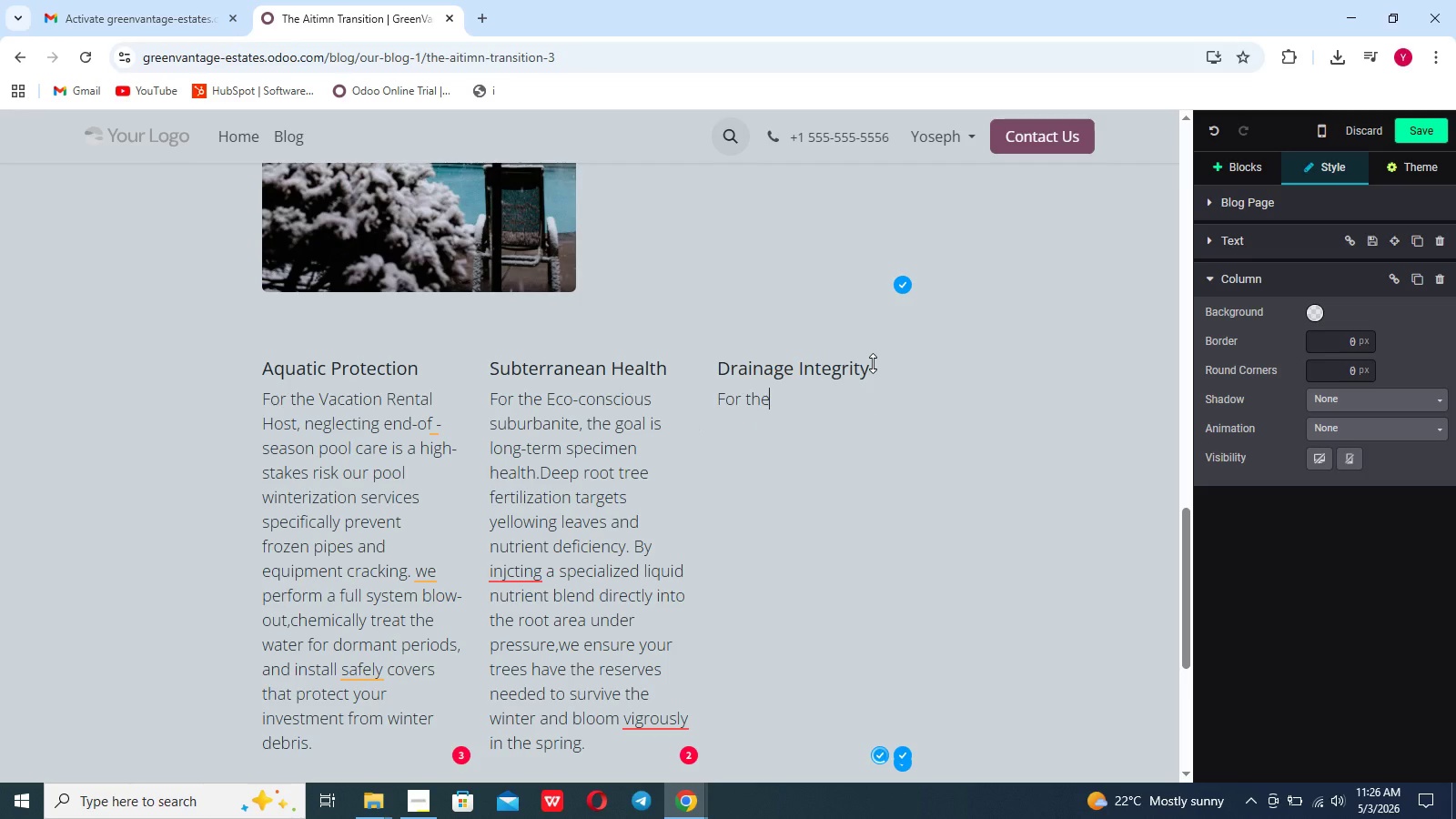 
key(Backspace)
key(Backspace)
key(Backspace)
key(Backspace)
key(Backspace)
key(Backspace)
key(Backspace)
key(Backspace)
type(Autmn)
 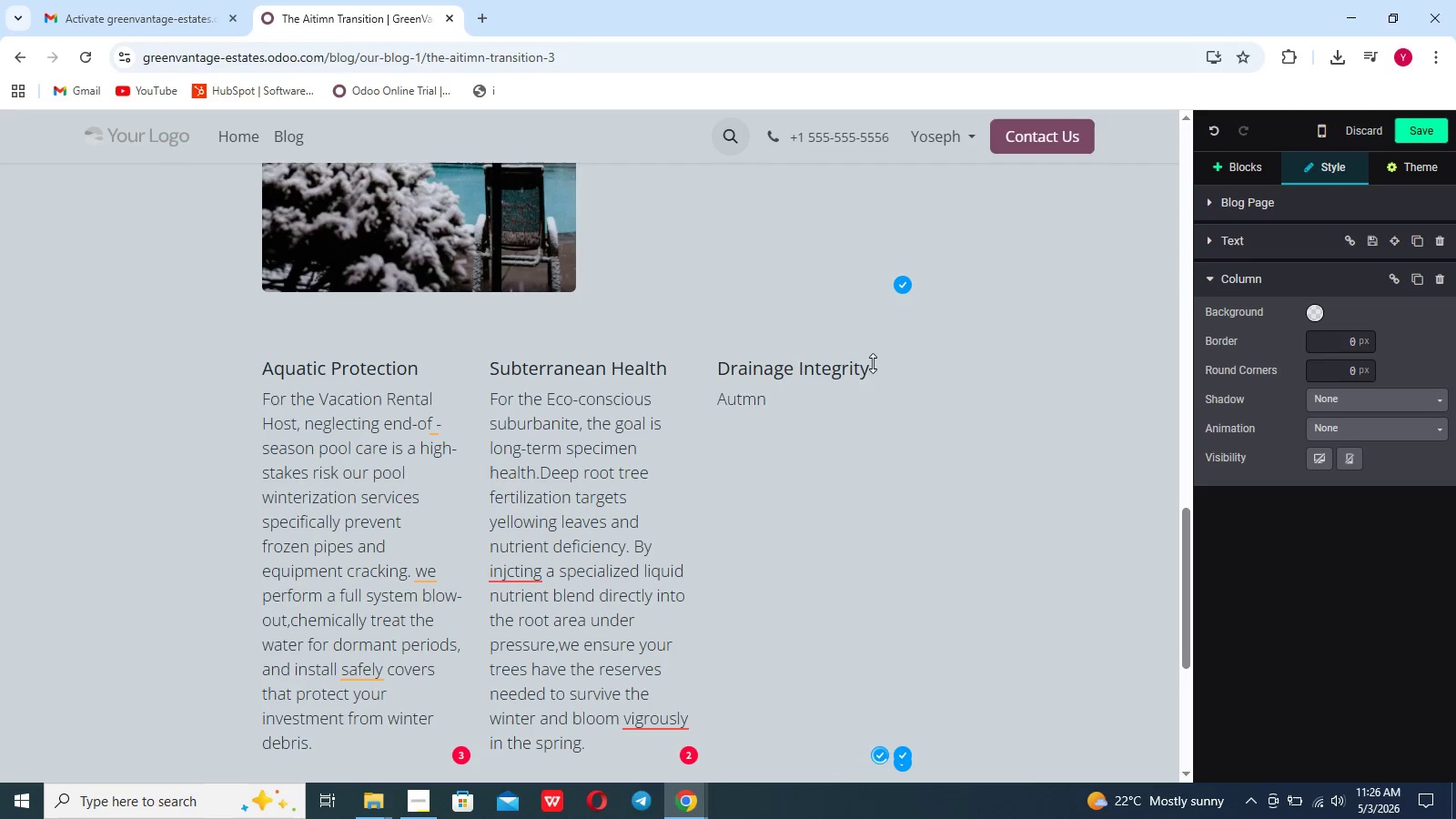 
key(ArrowLeft)
 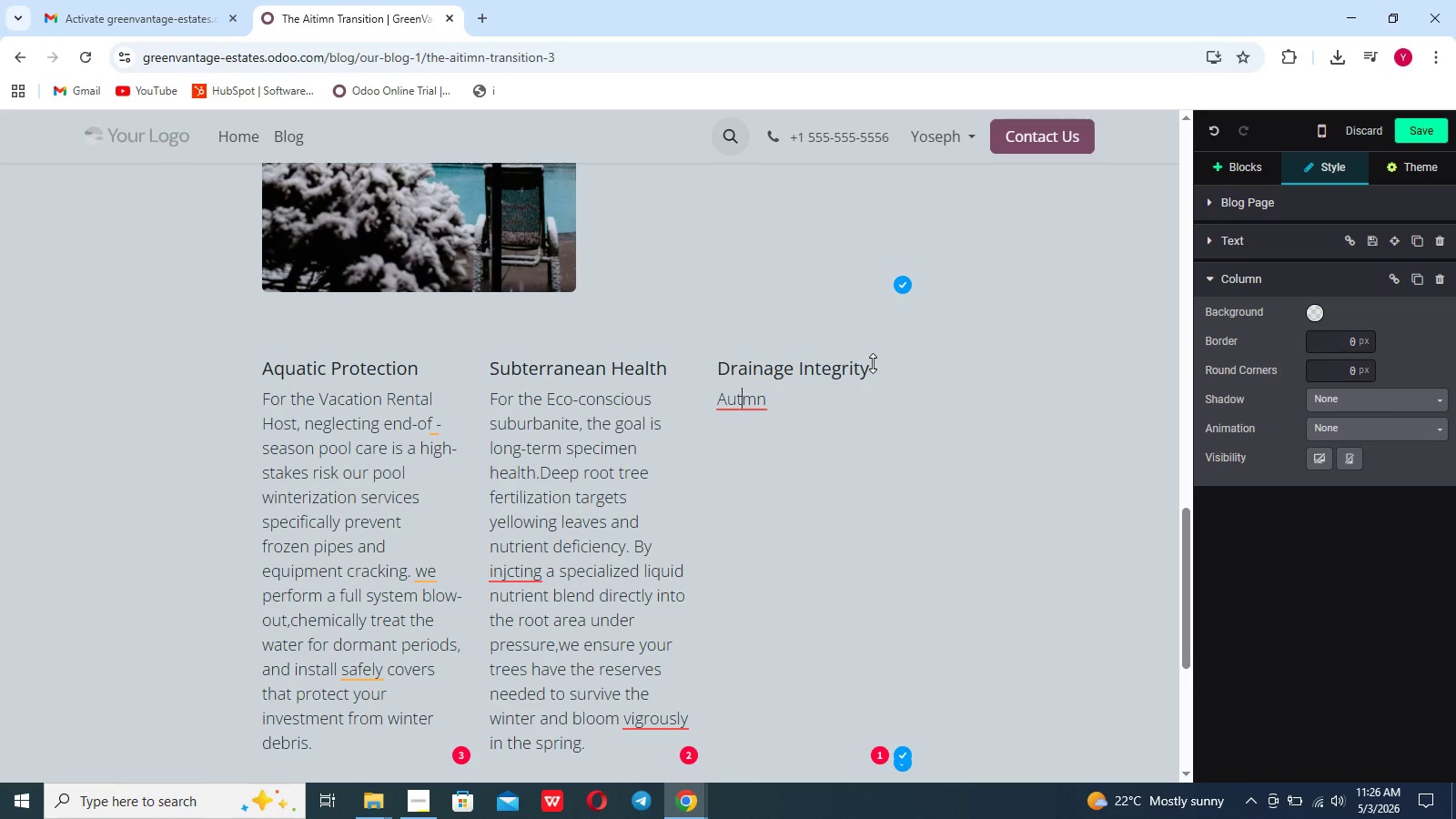 
key(ArrowLeft)
 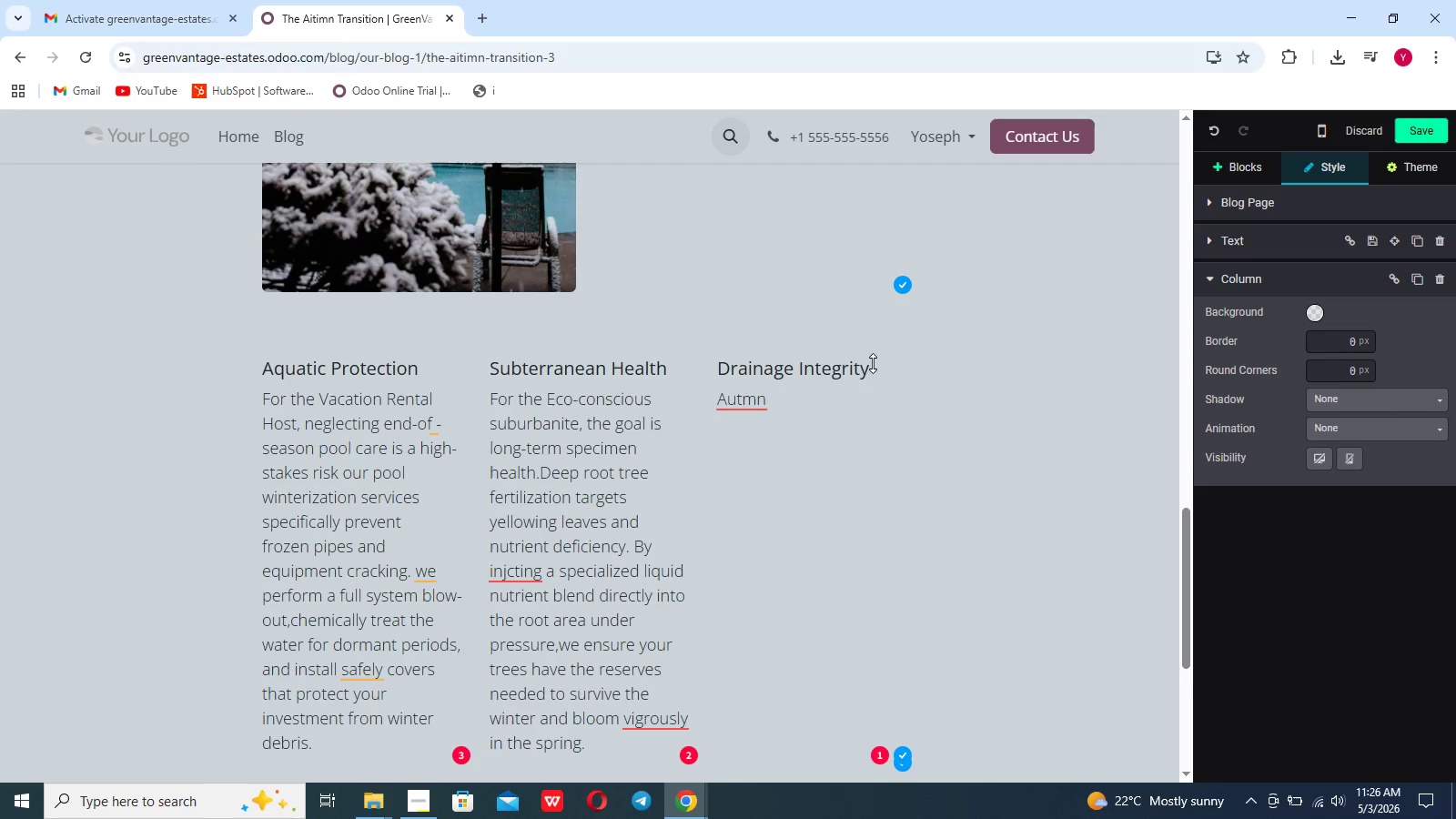 
key(U)
 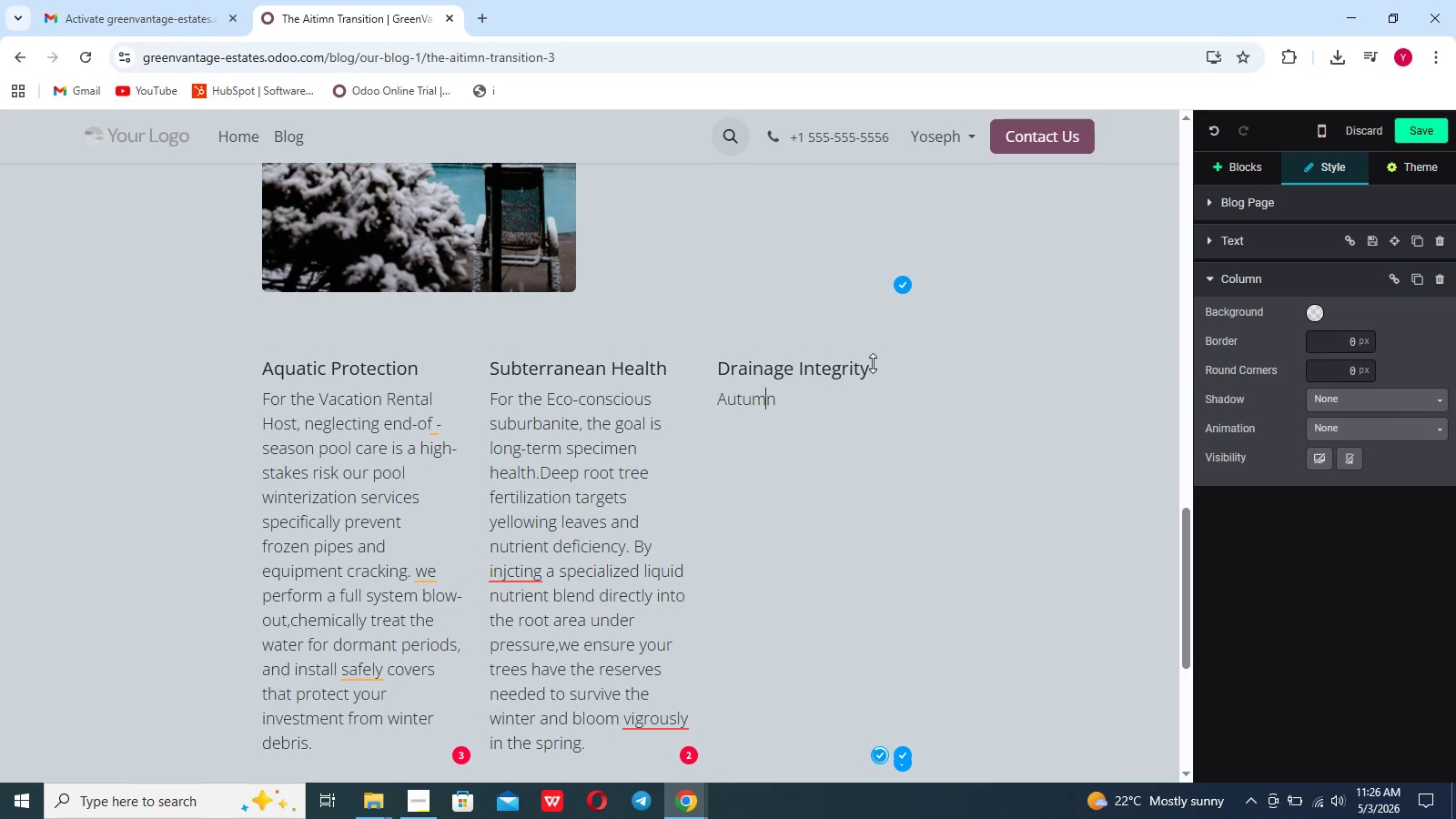 
key(ArrowRight)
 